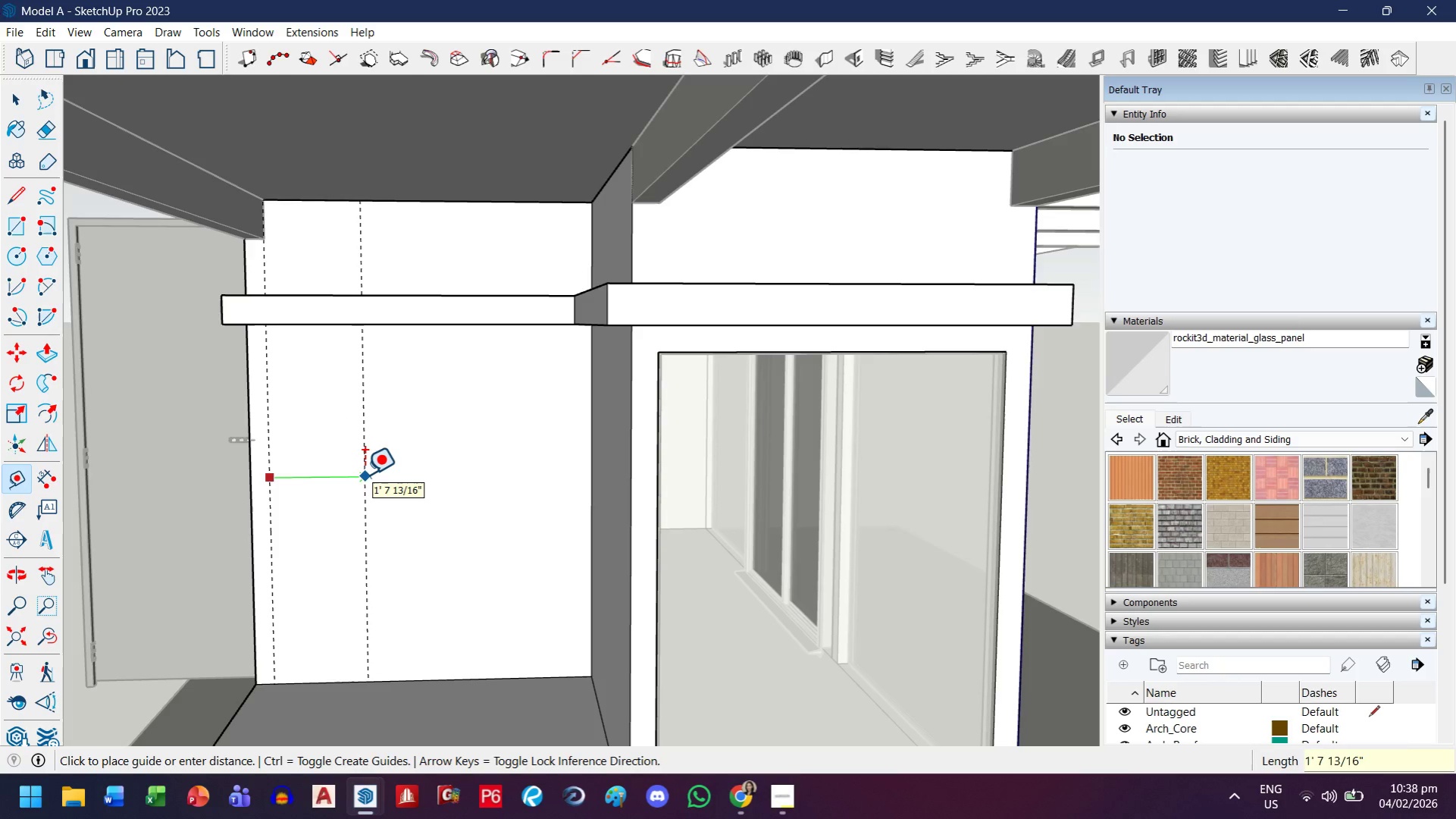 
type(1.8m)
 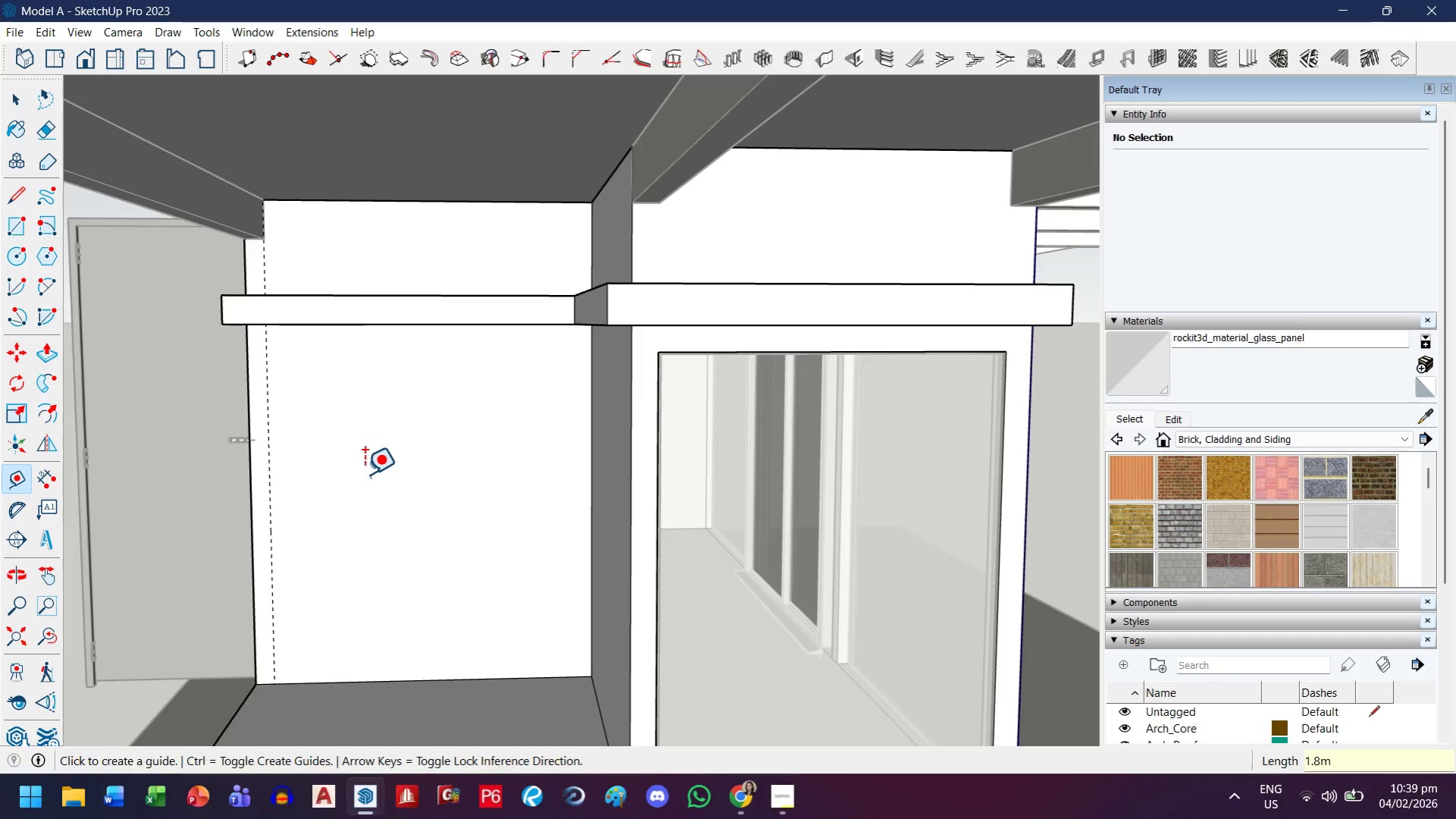 
key(Enter)
 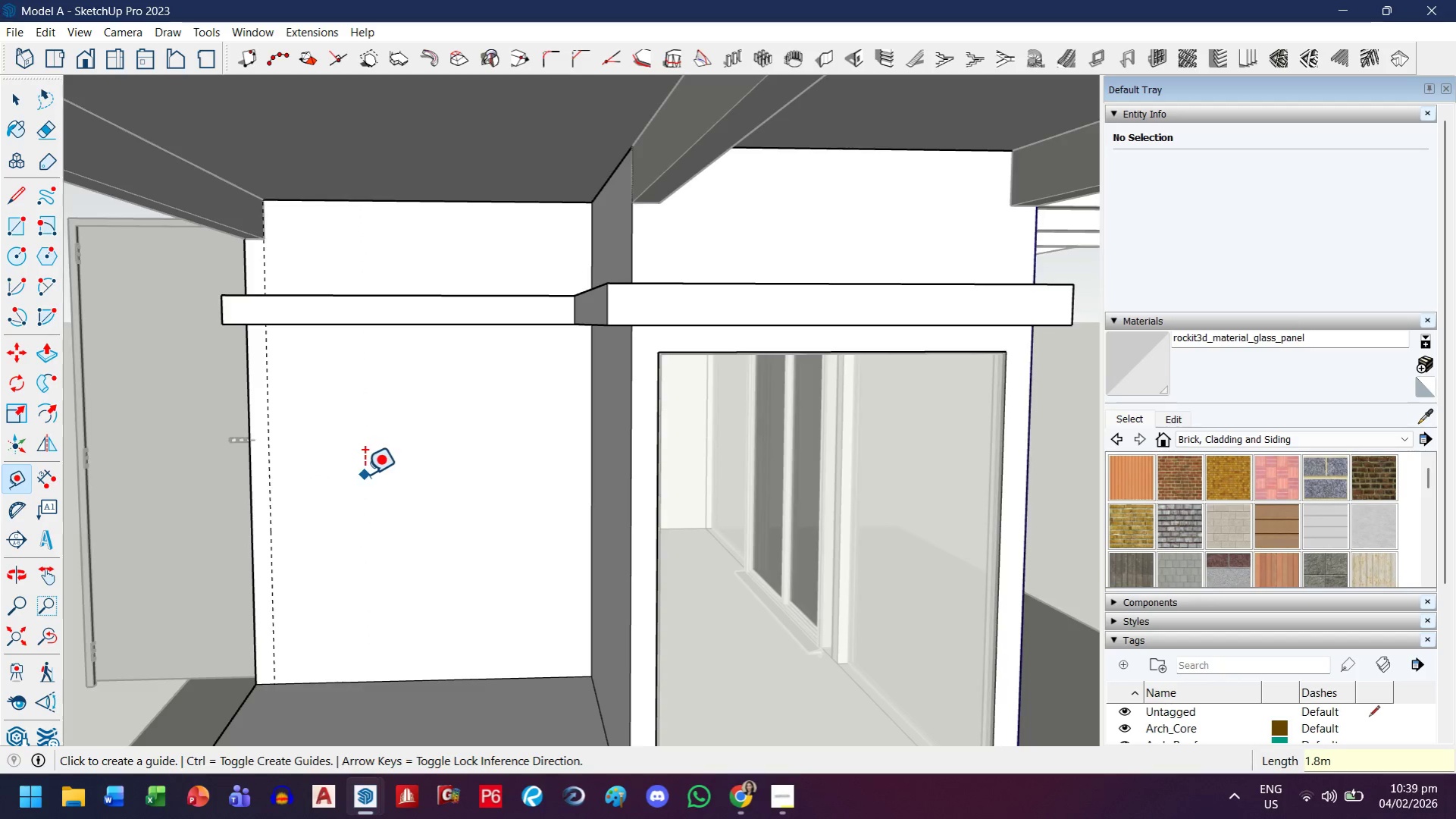 
scroll: coordinate [450, 453], scroll_direction: down, amount: 10.0
 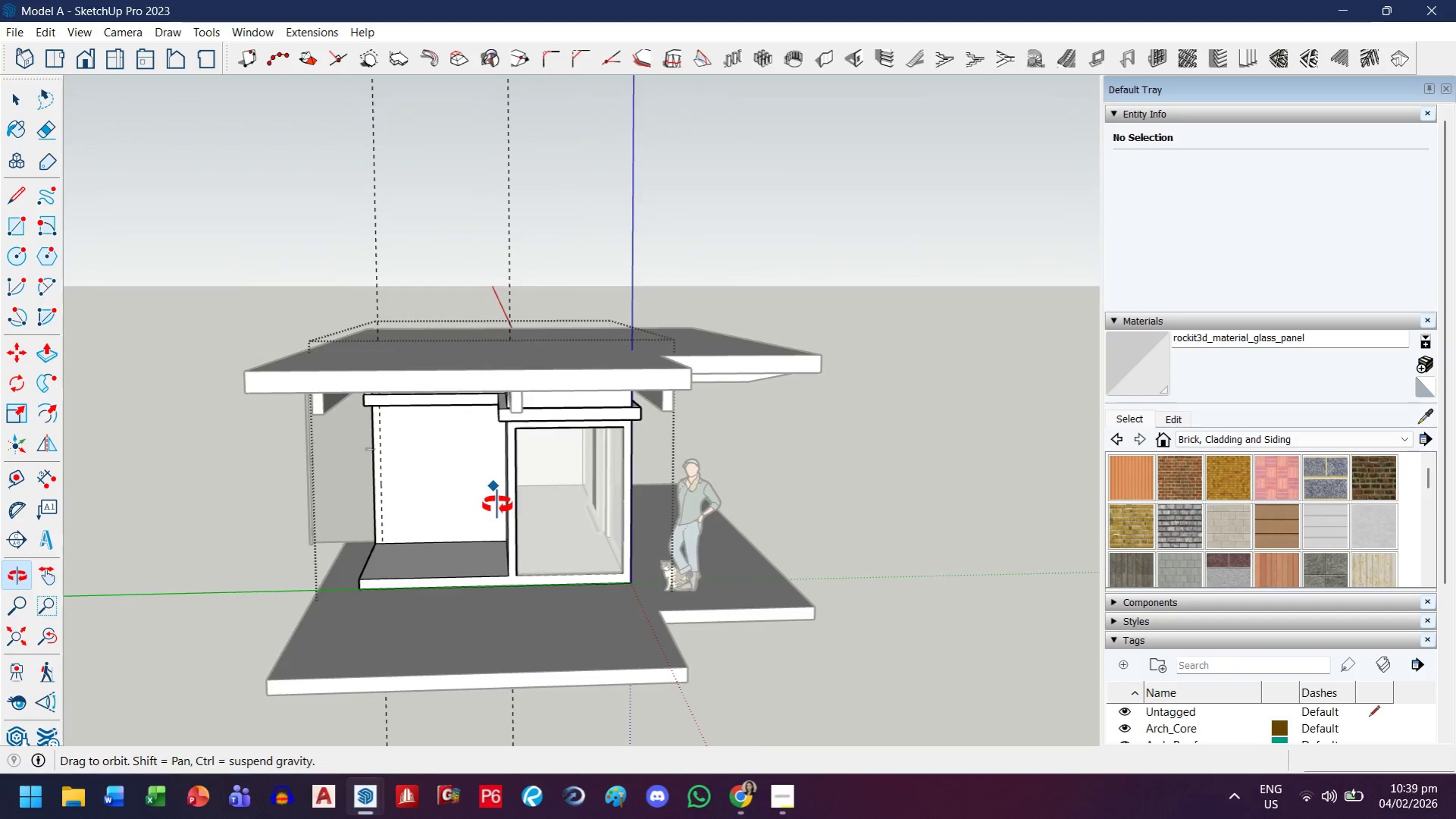 
scroll: coordinate [497, 505], scroll_direction: up, amount: 1.0
 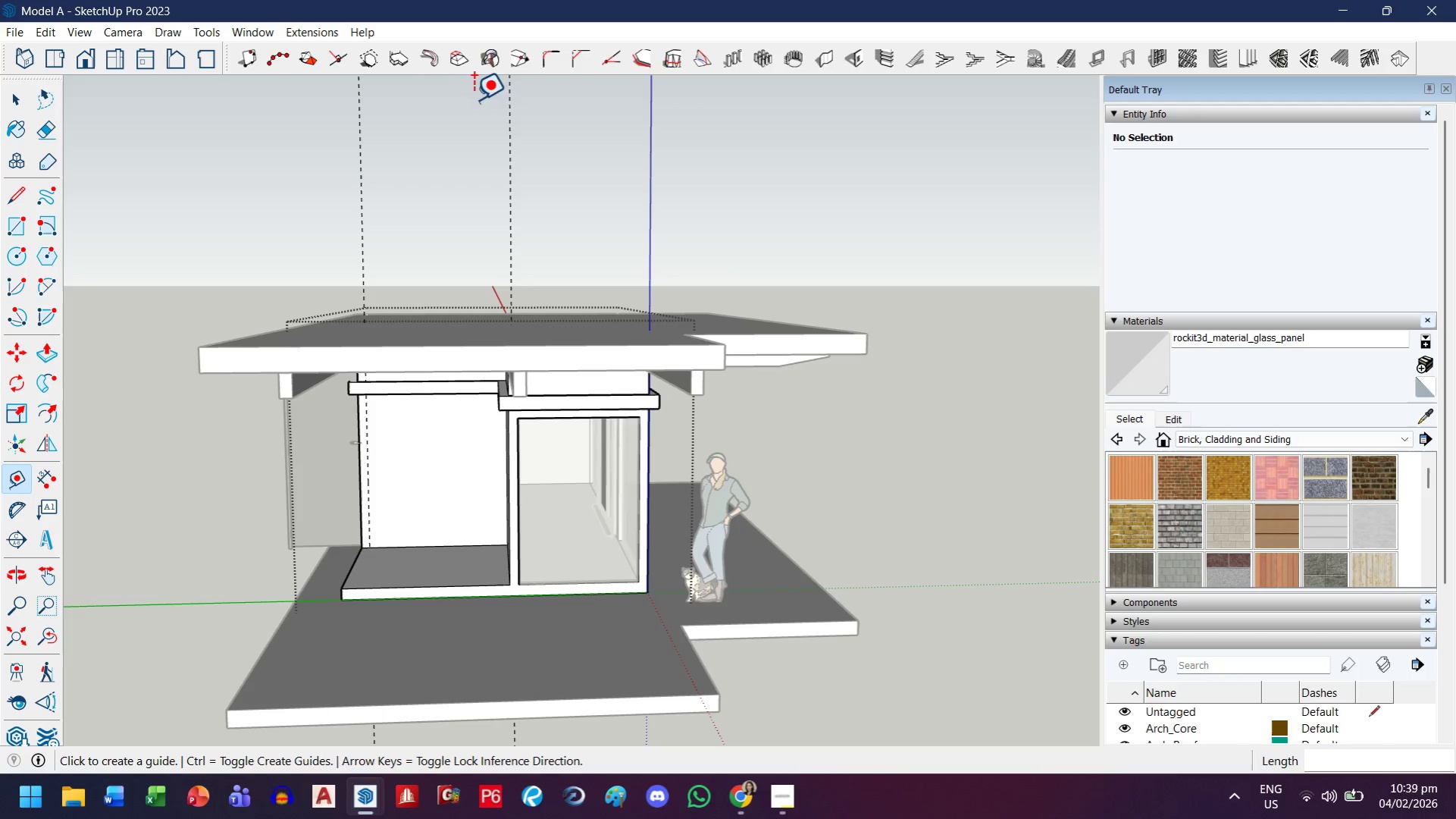 
type(ee)
 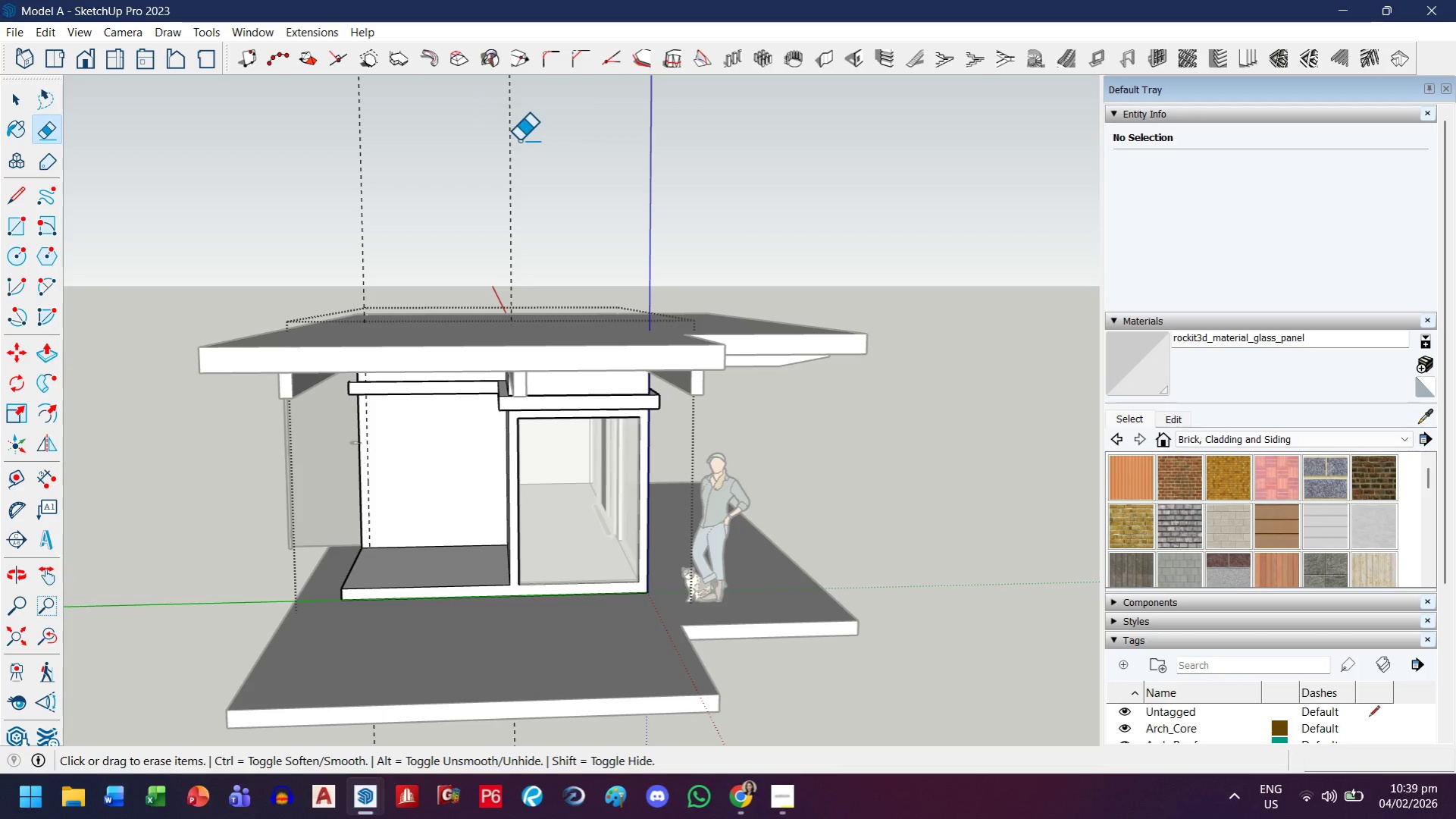 
left_click_drag(start_coordinate=[519, 140], to_coordinate=[503, 143])
 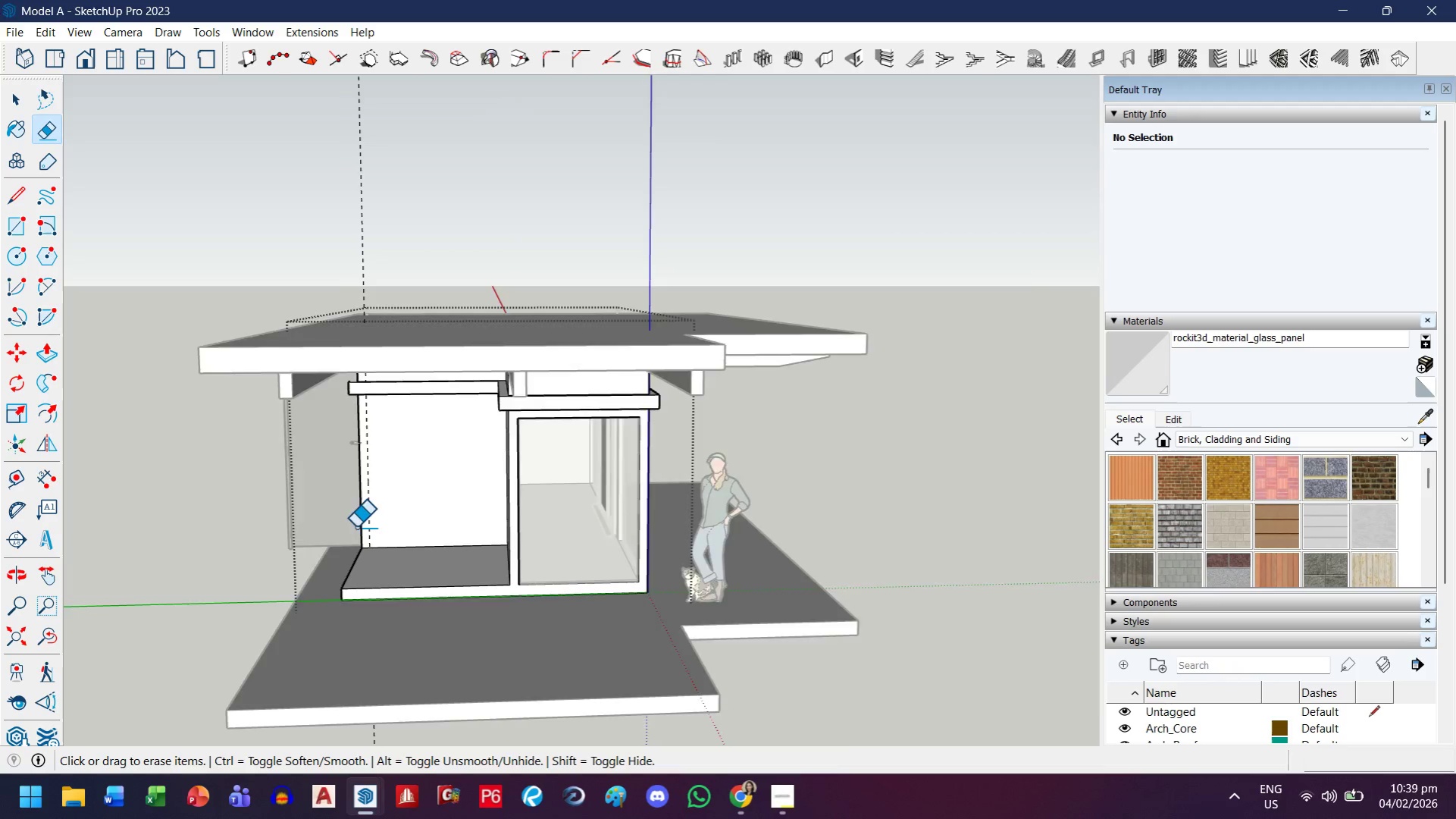 
scroll: coordinate [370, 479], scroll_direction: up, amount: 7.0
 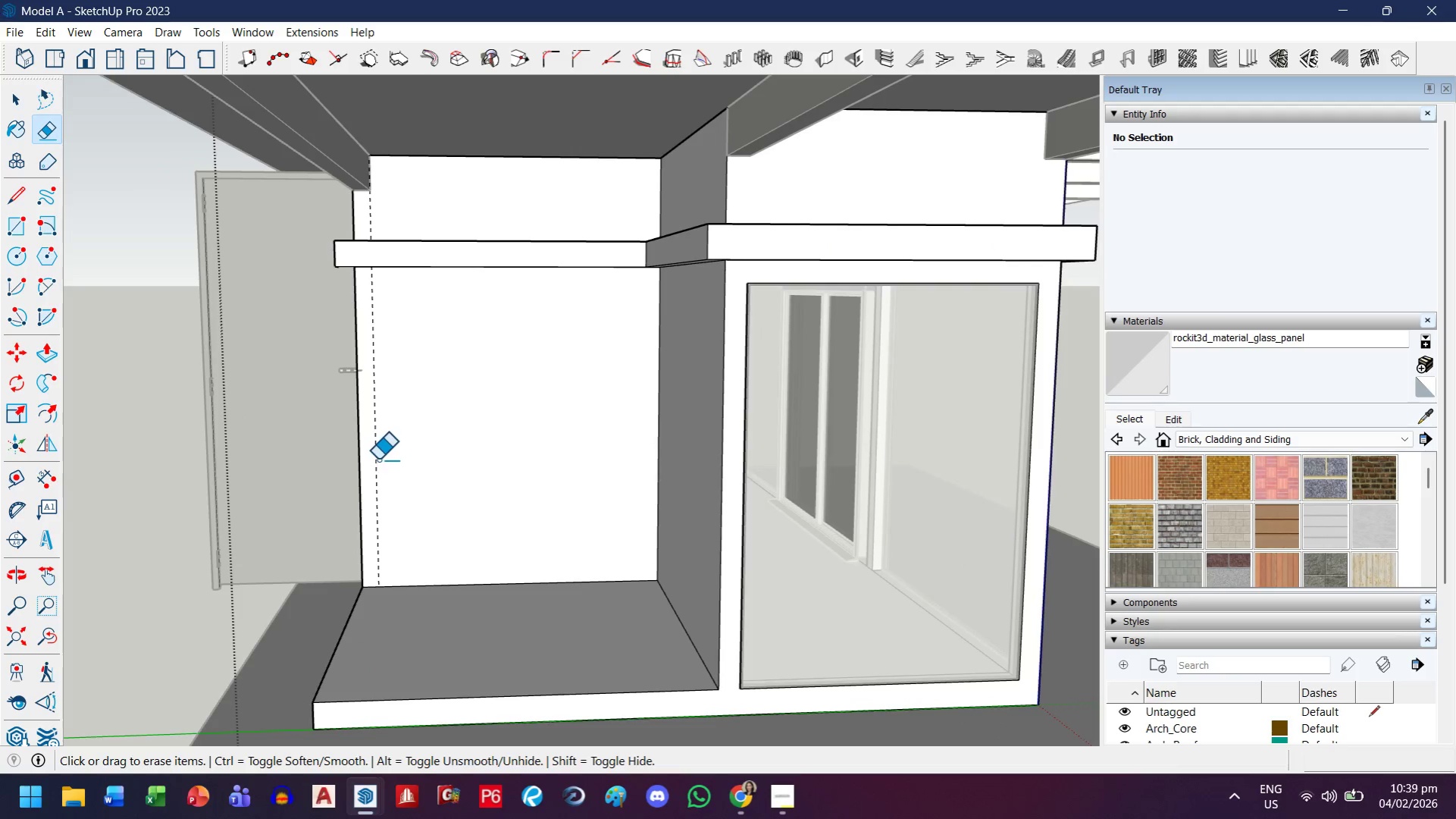 
key(T)
 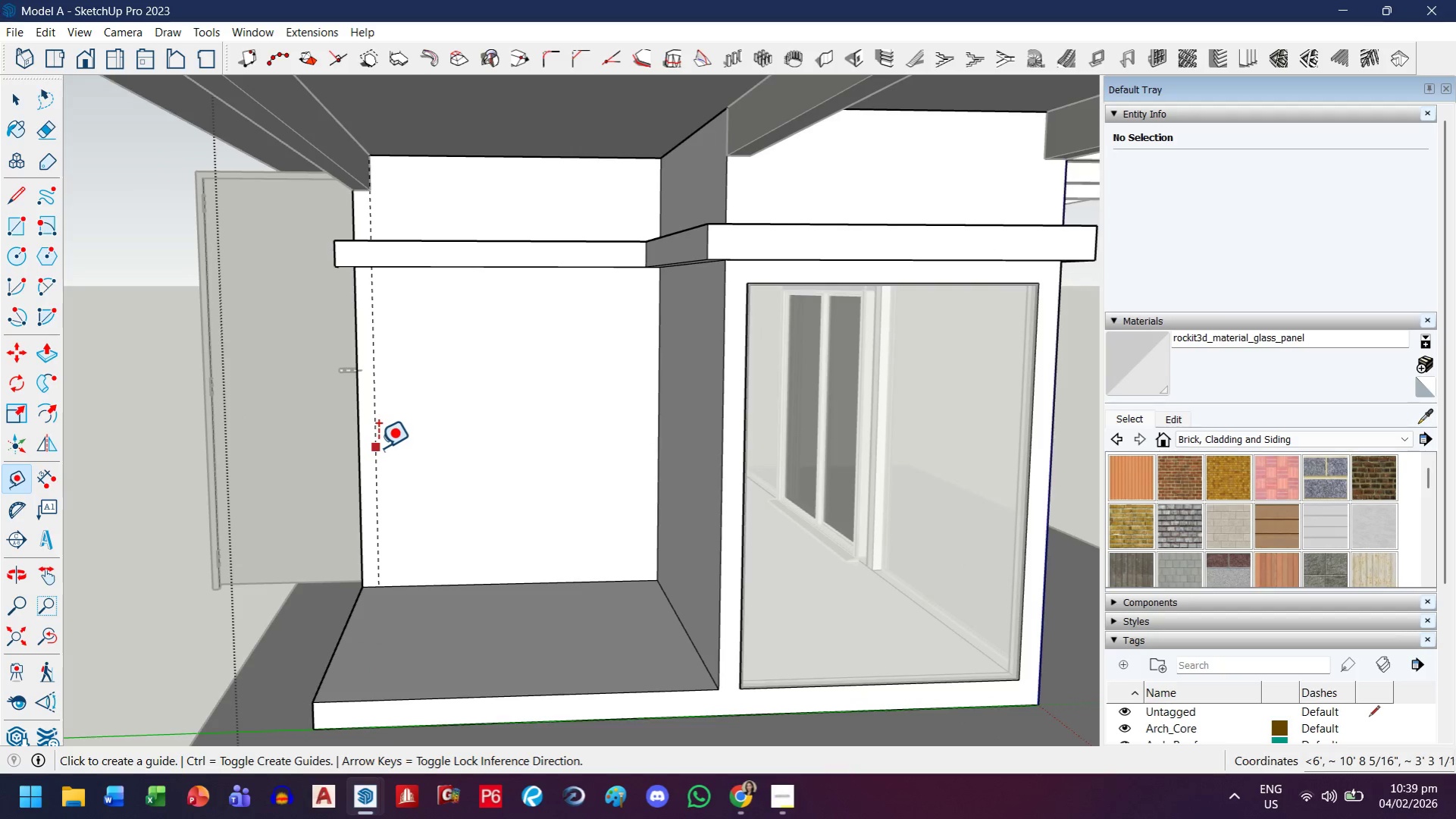 
left_click([378, 448])
 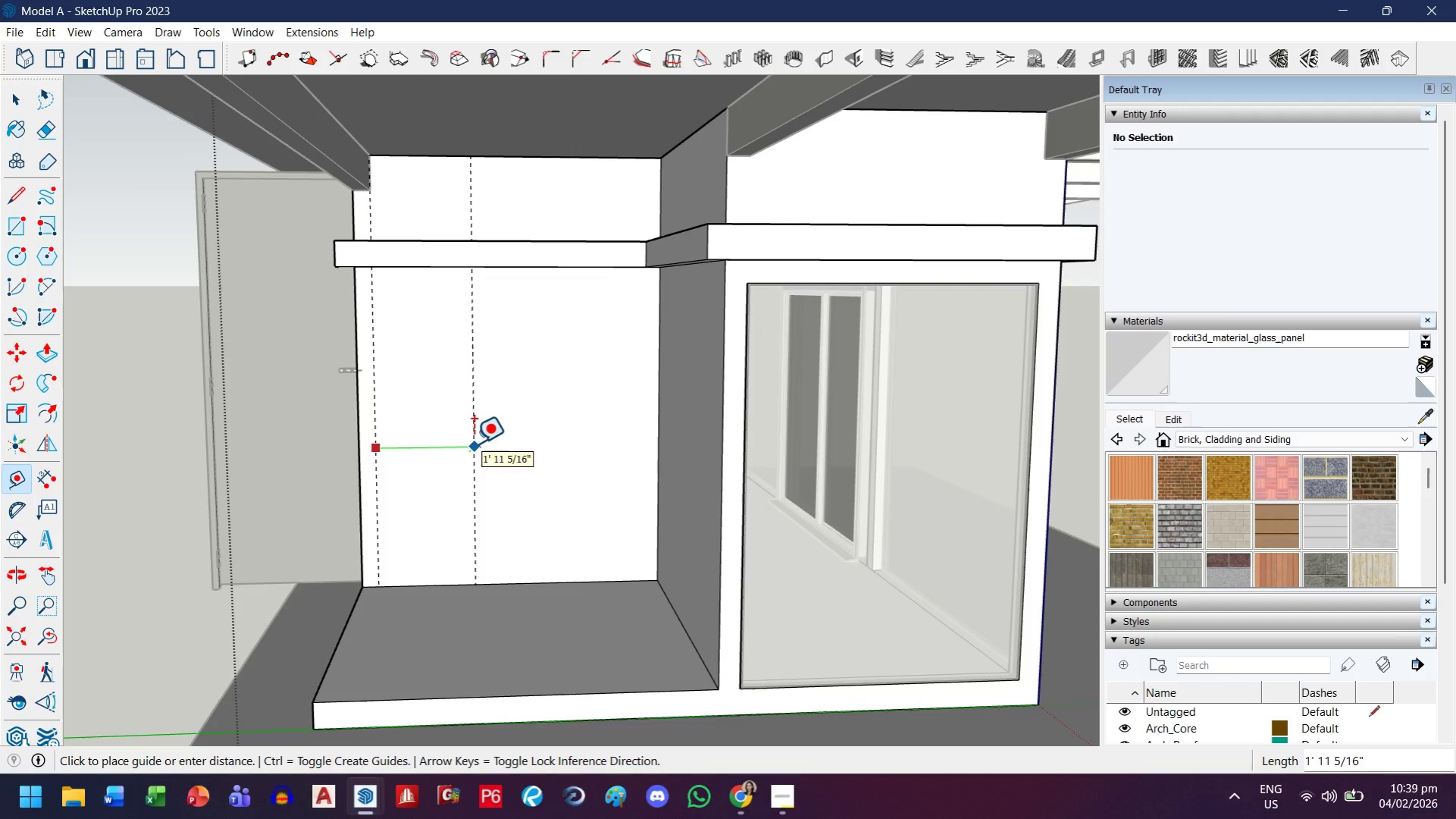 
type(.8m)
 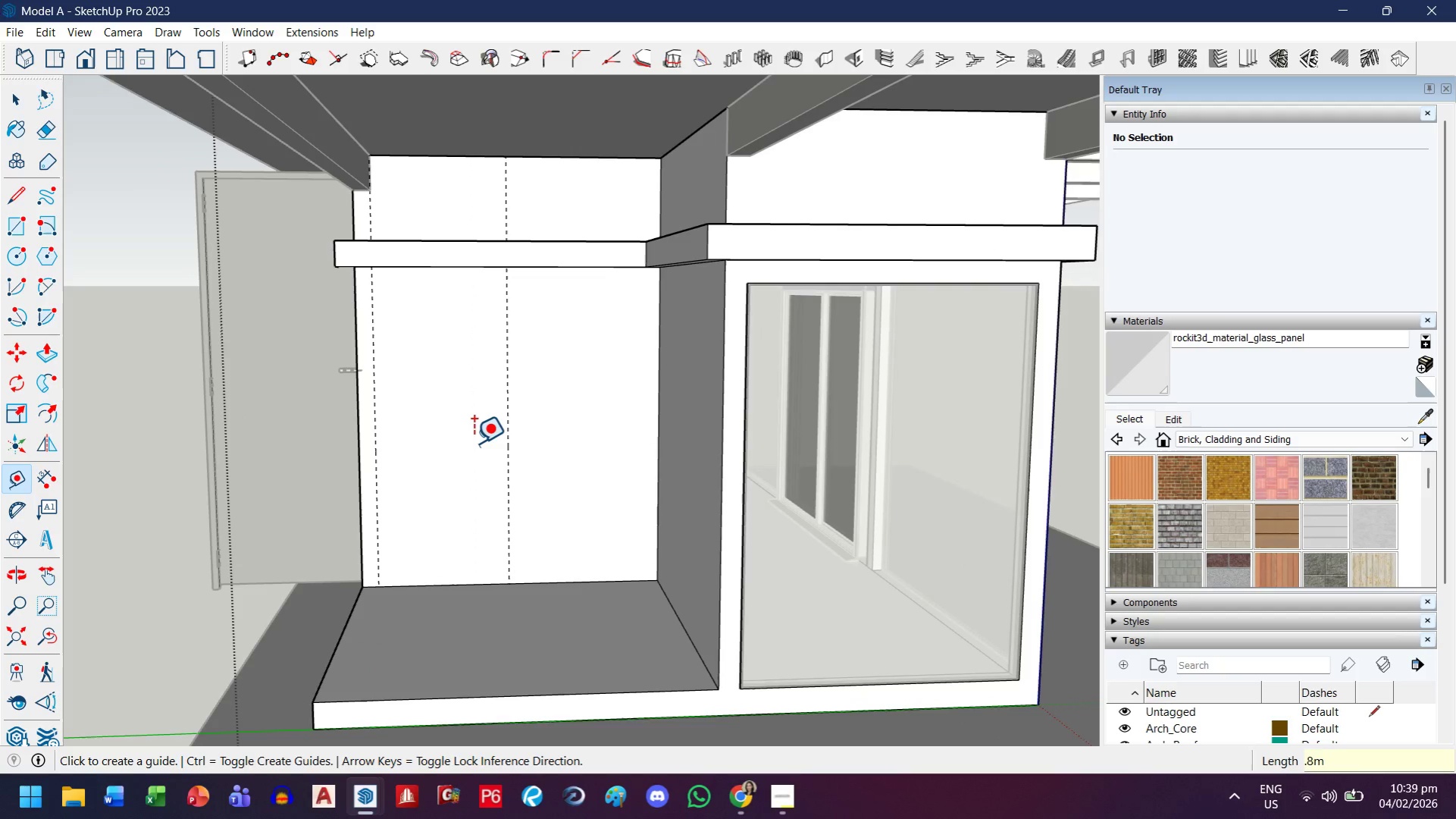 
key(Enter)
 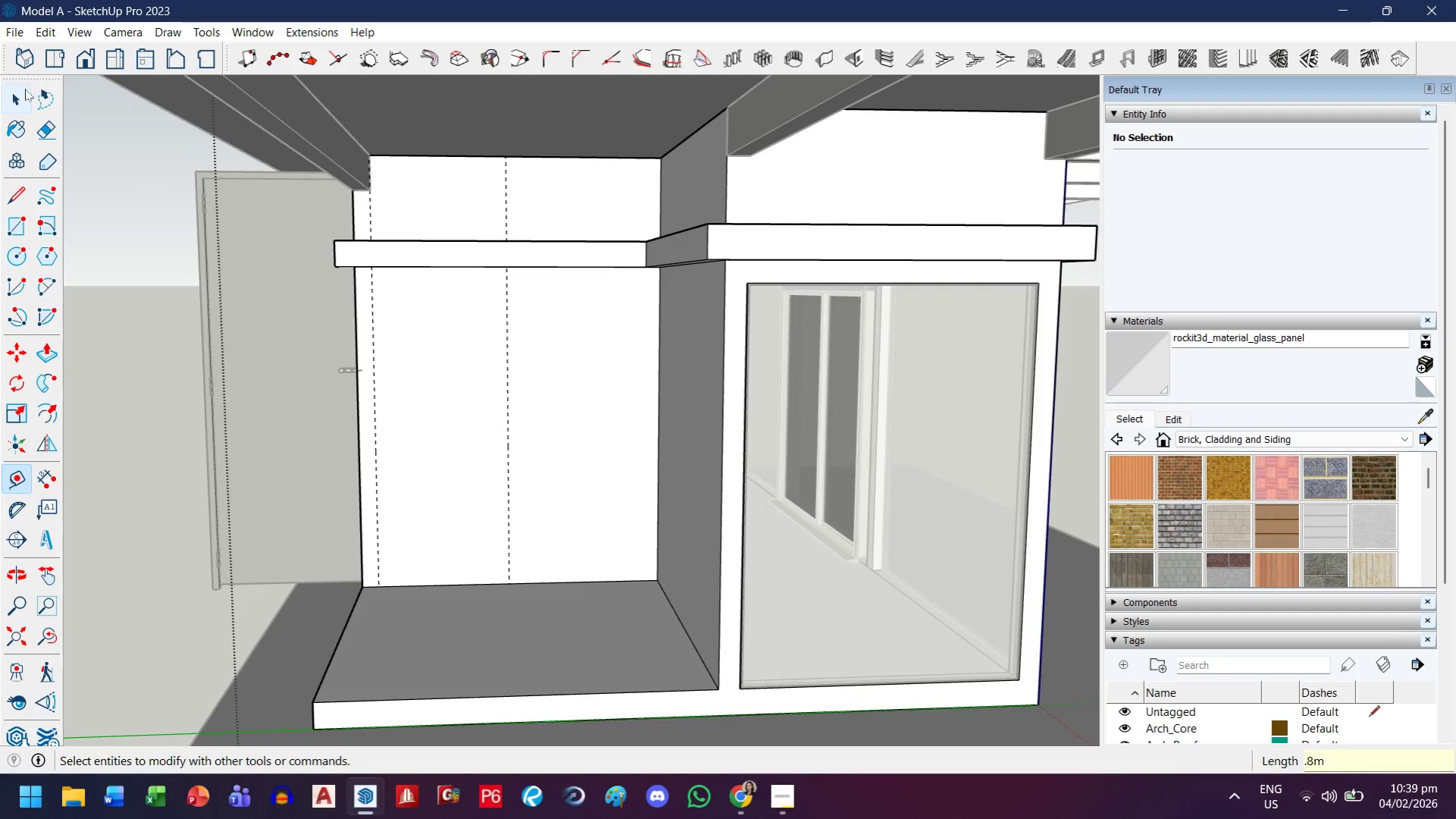 
left_click([22, 96])
 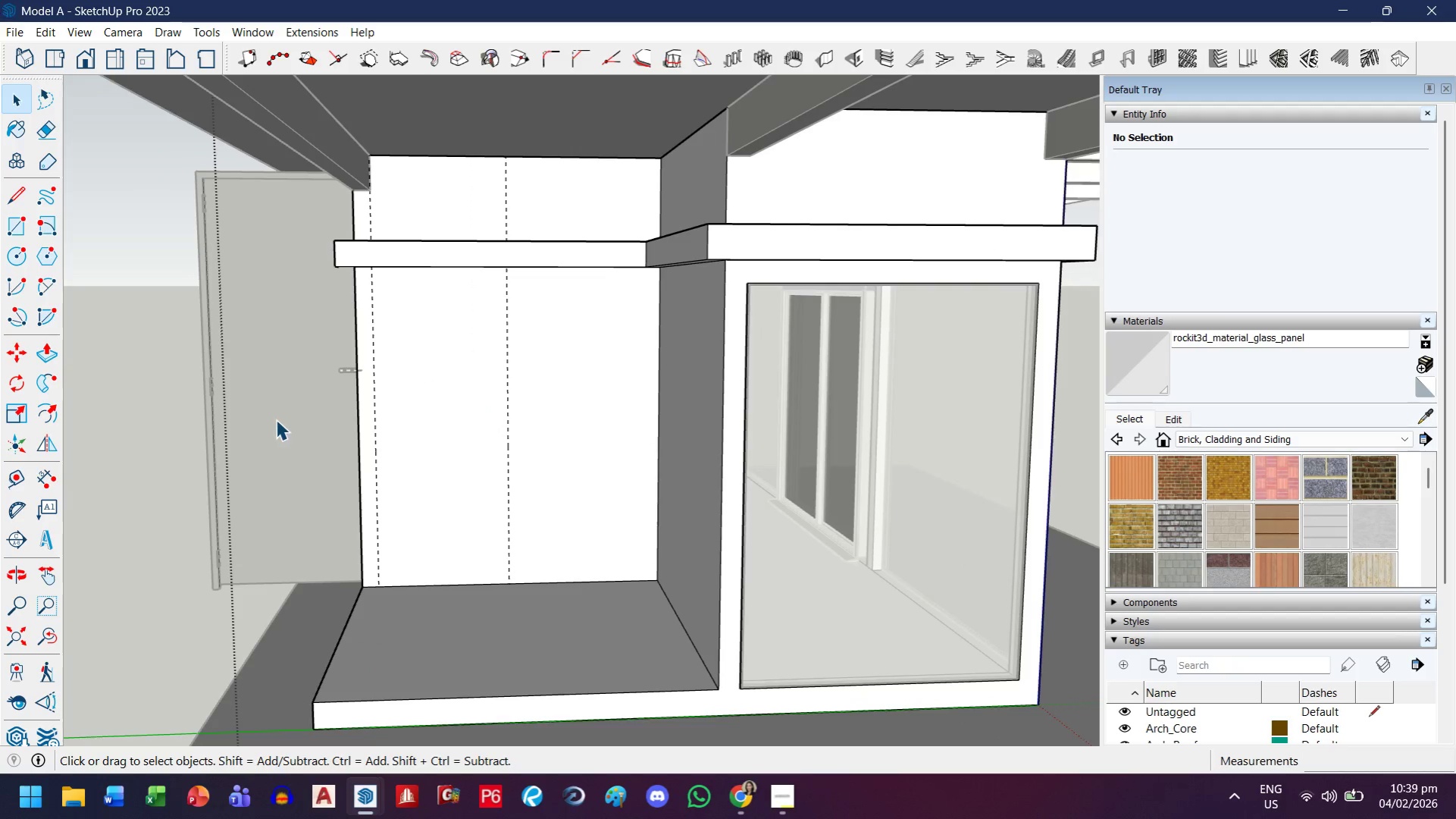 
key(Escape)
 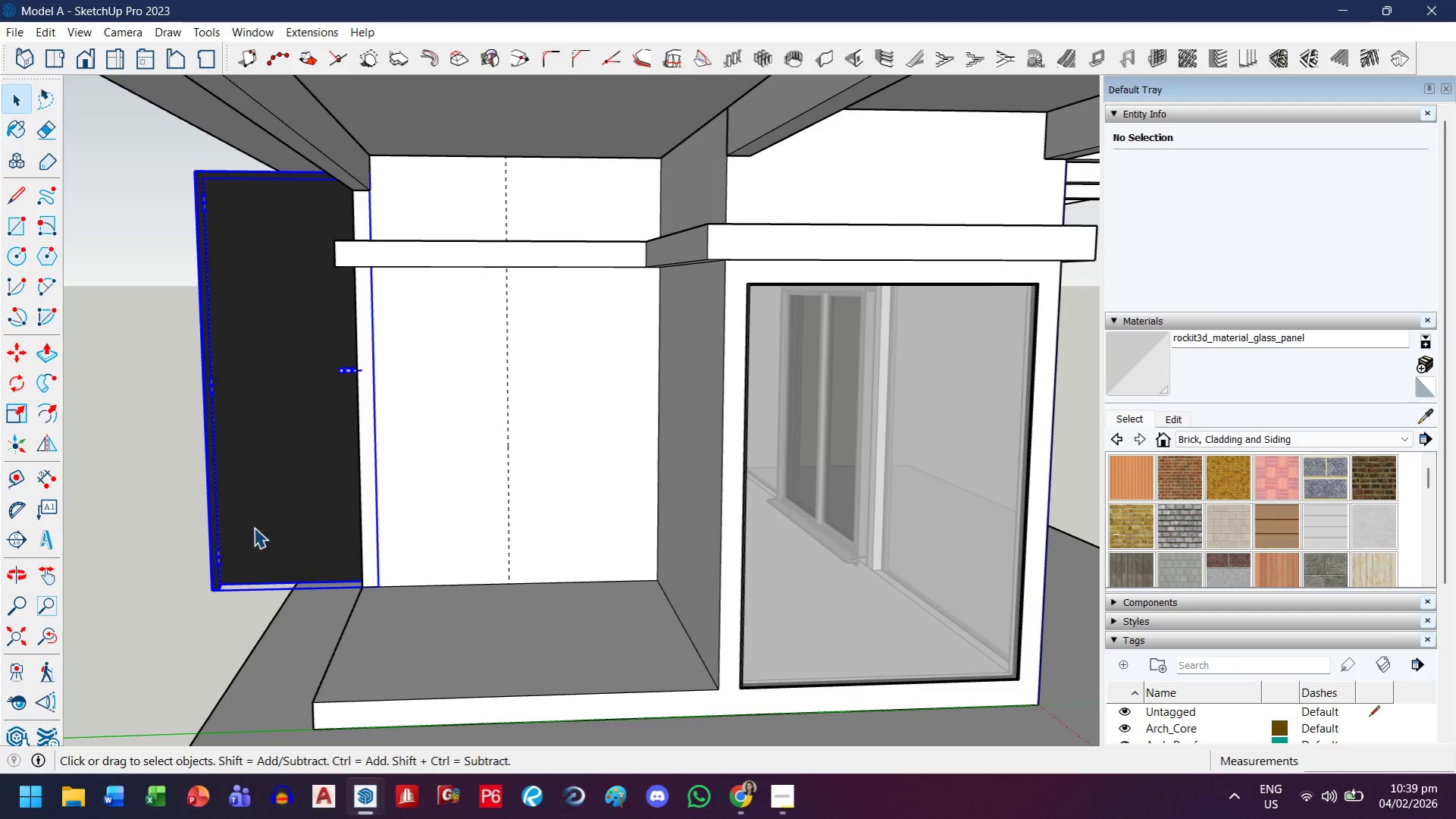 
key(M)
 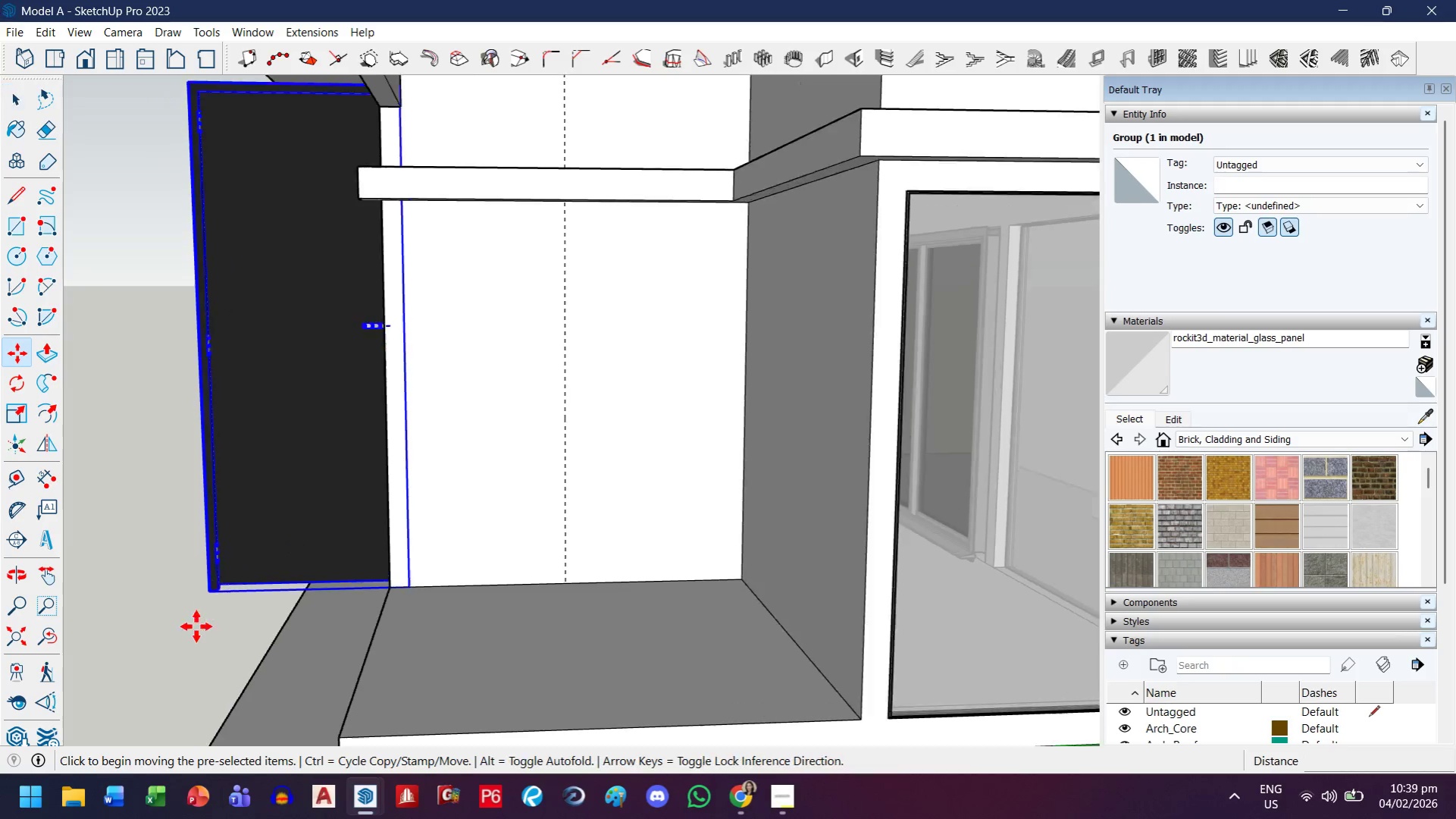 
scroll: coordinate [198, 609], scroll_direction: up, amount: 8.0
 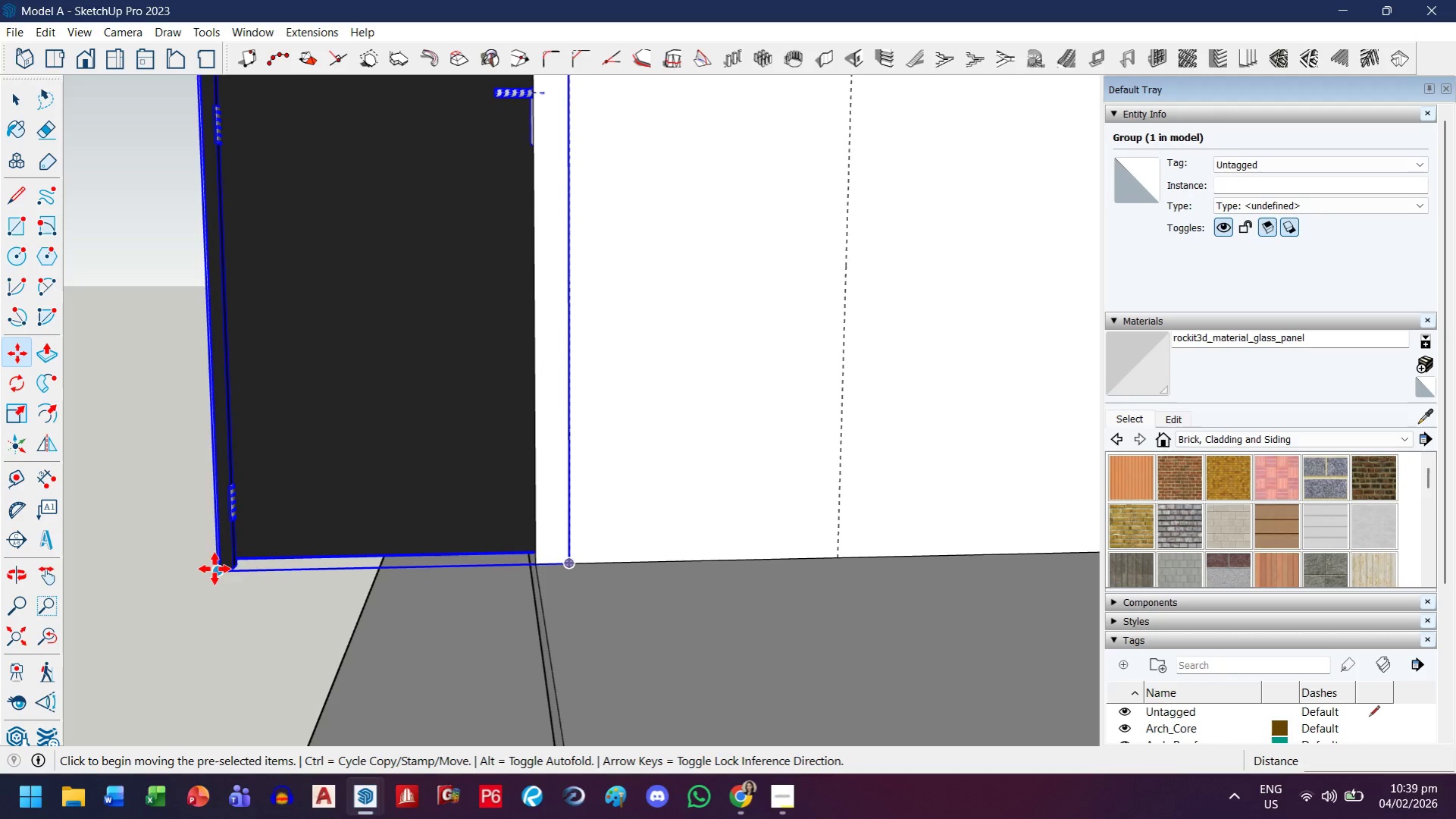 
left_click([214, 569])
 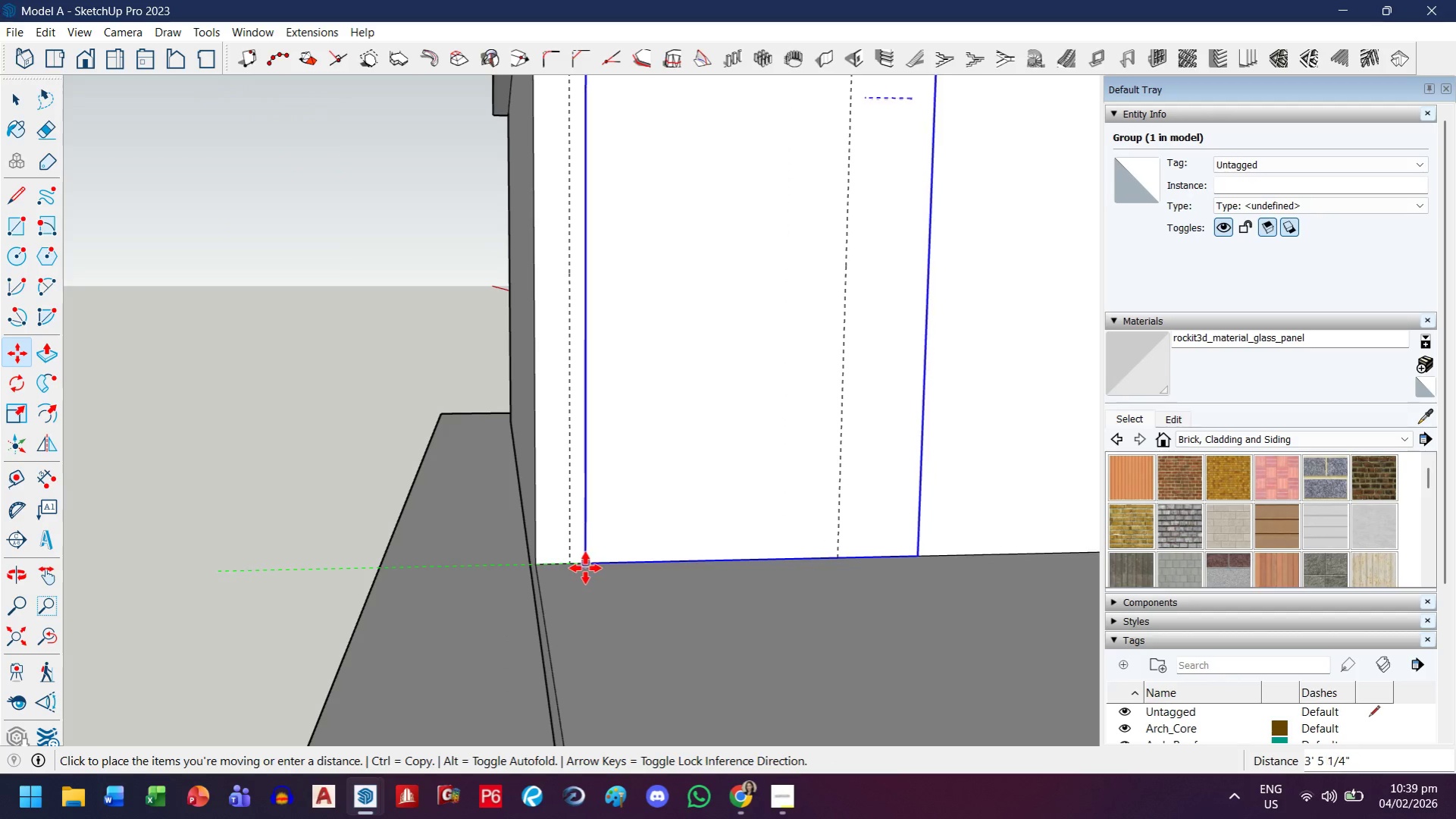 
scroll: coordinate [671, 551], scroll_direction: down, amount: 4.0
 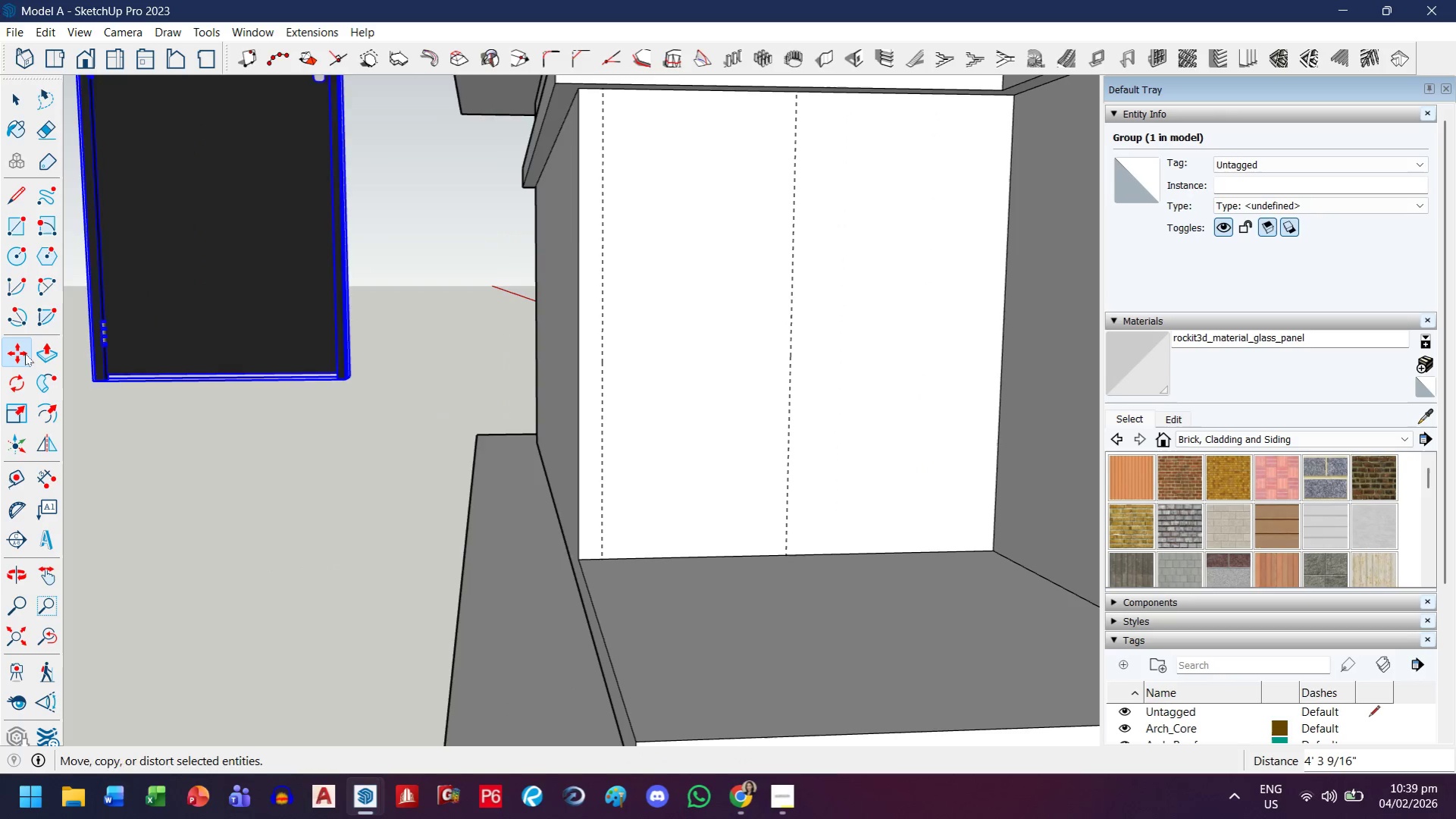 
key(Escape)
 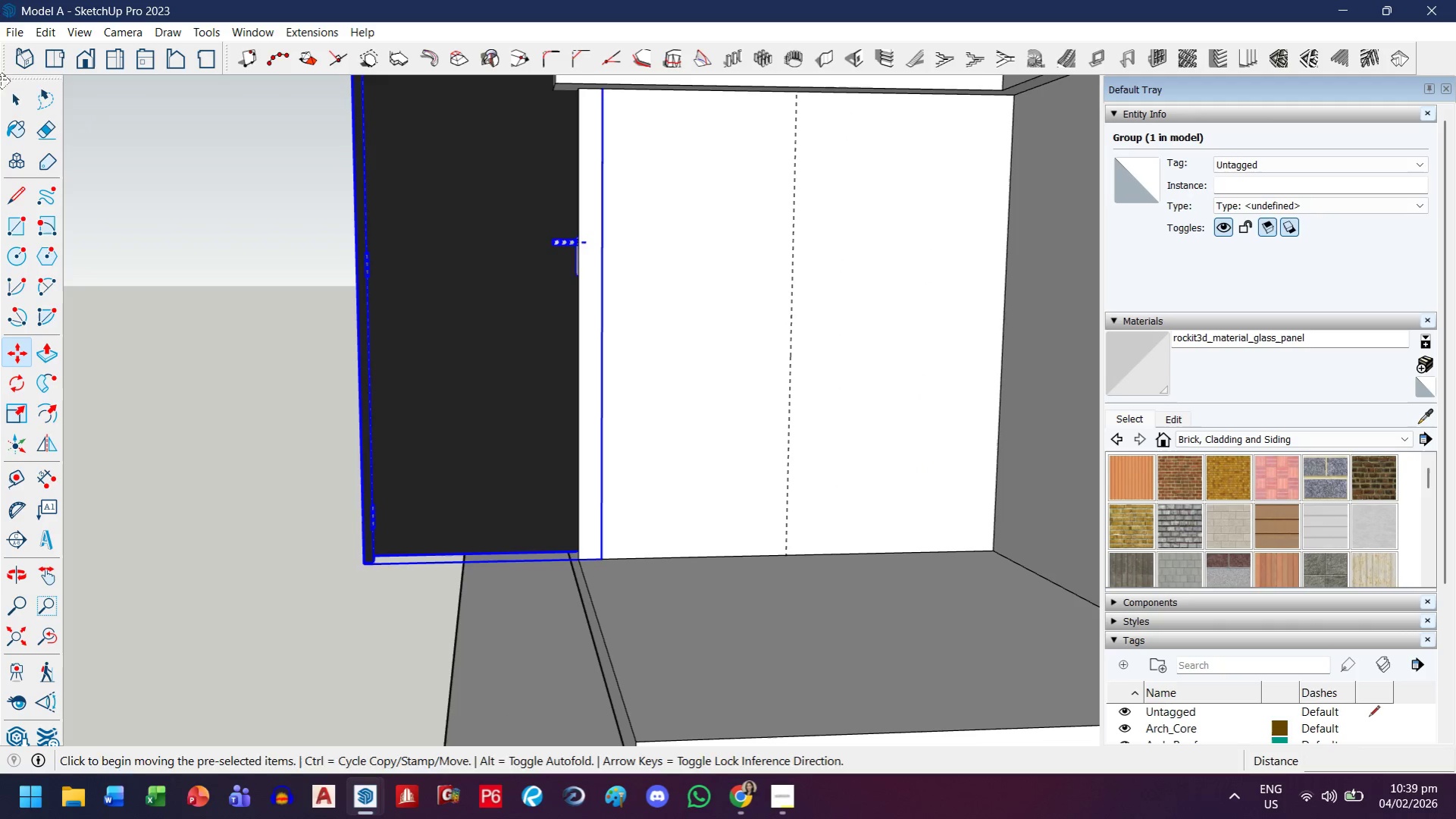 
left_click([13, 98])
 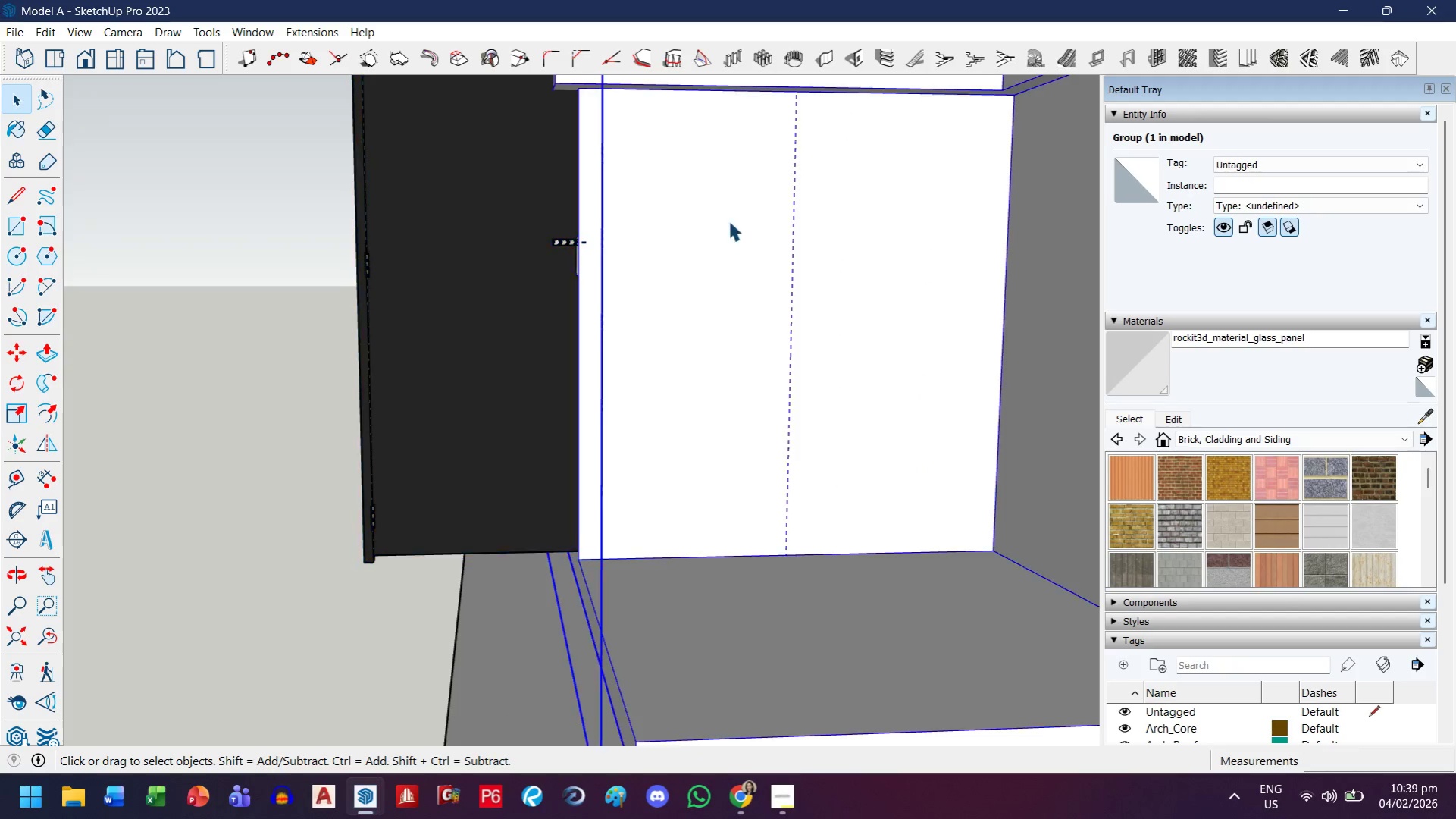 
double_click([922, 275])
 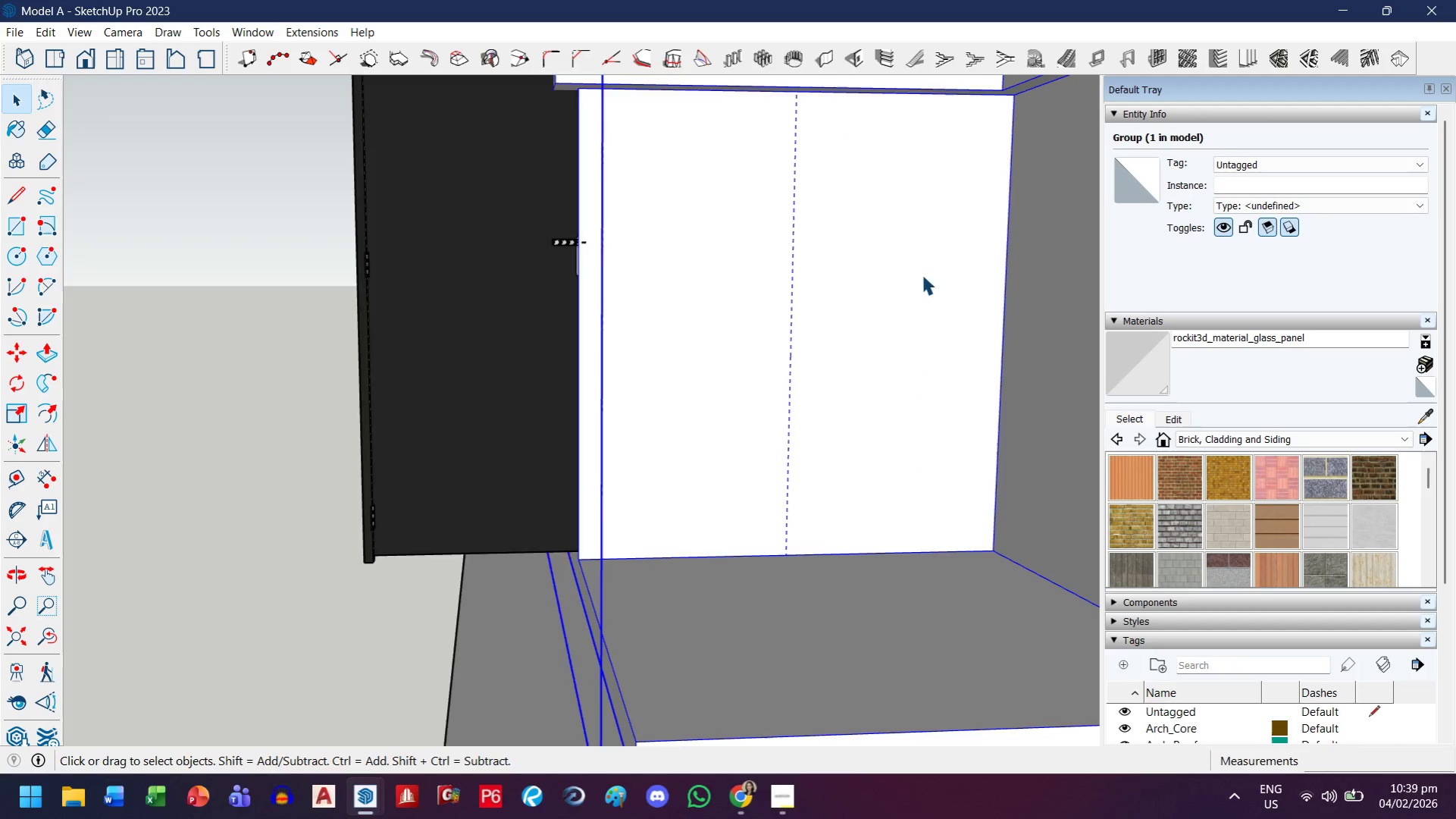 
triple_click([922, 275])
 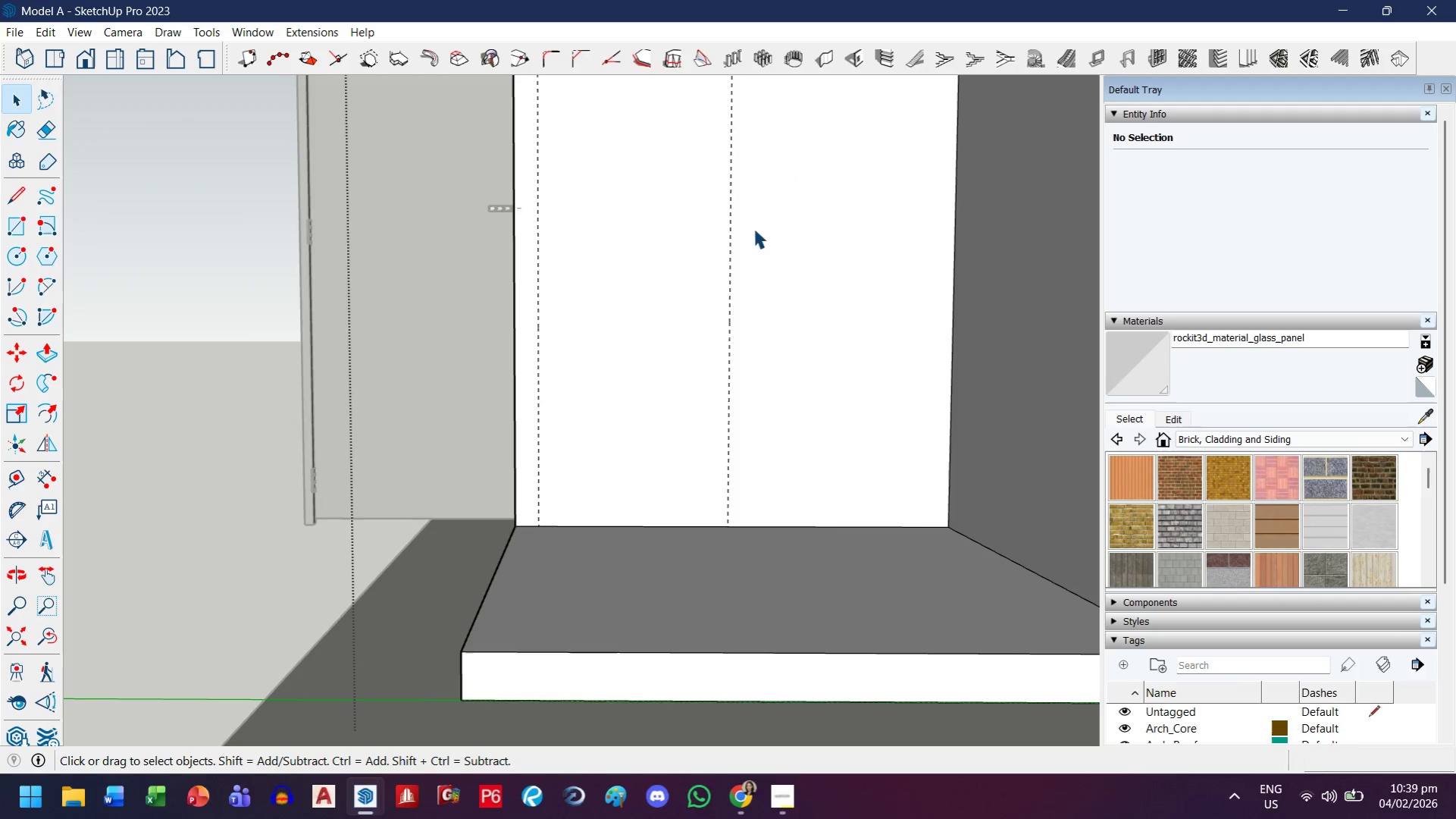 
key(H)
 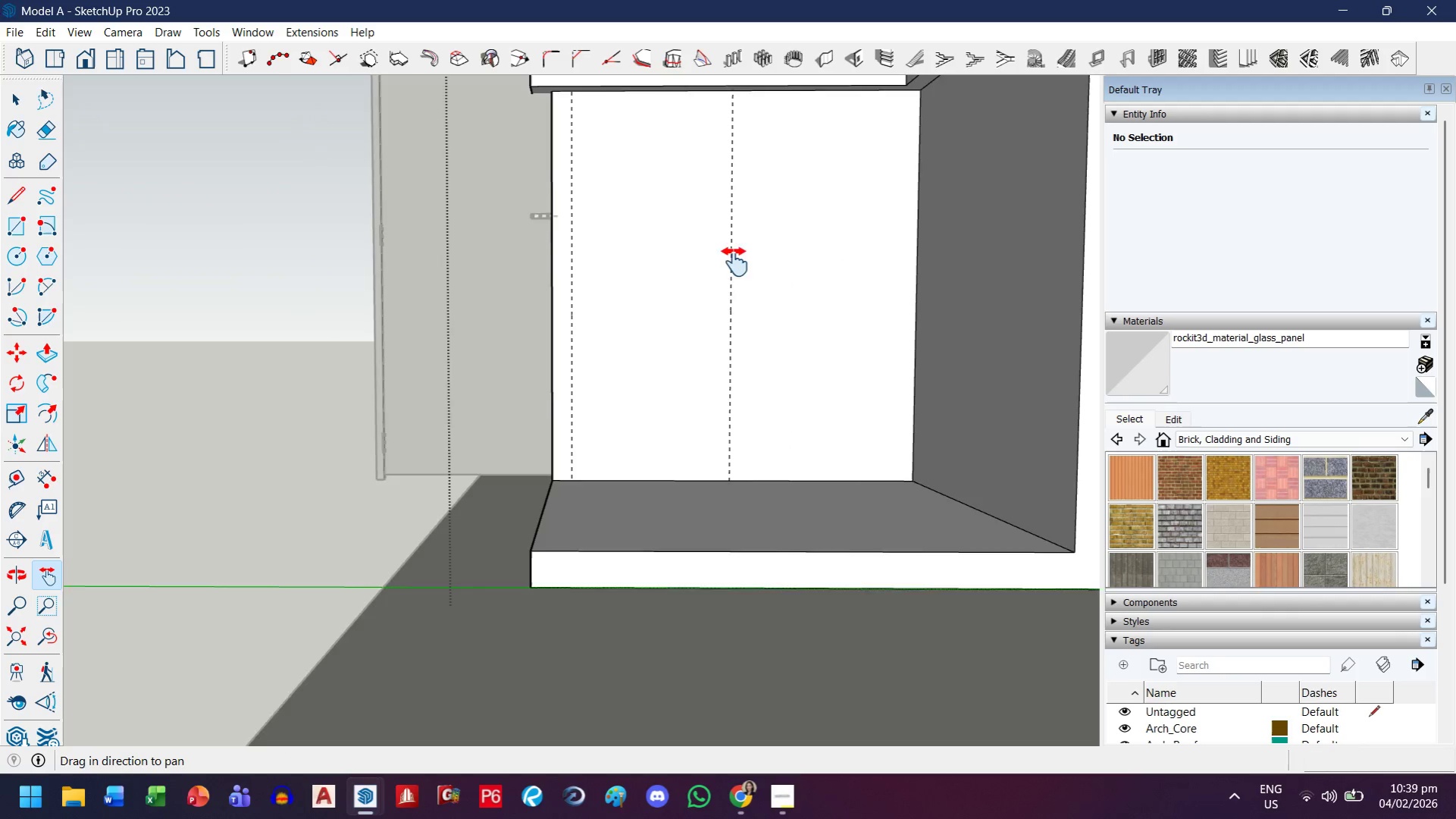 
scroll: coordinate [736, 253], scroll_direction: down, amount: 2.0
 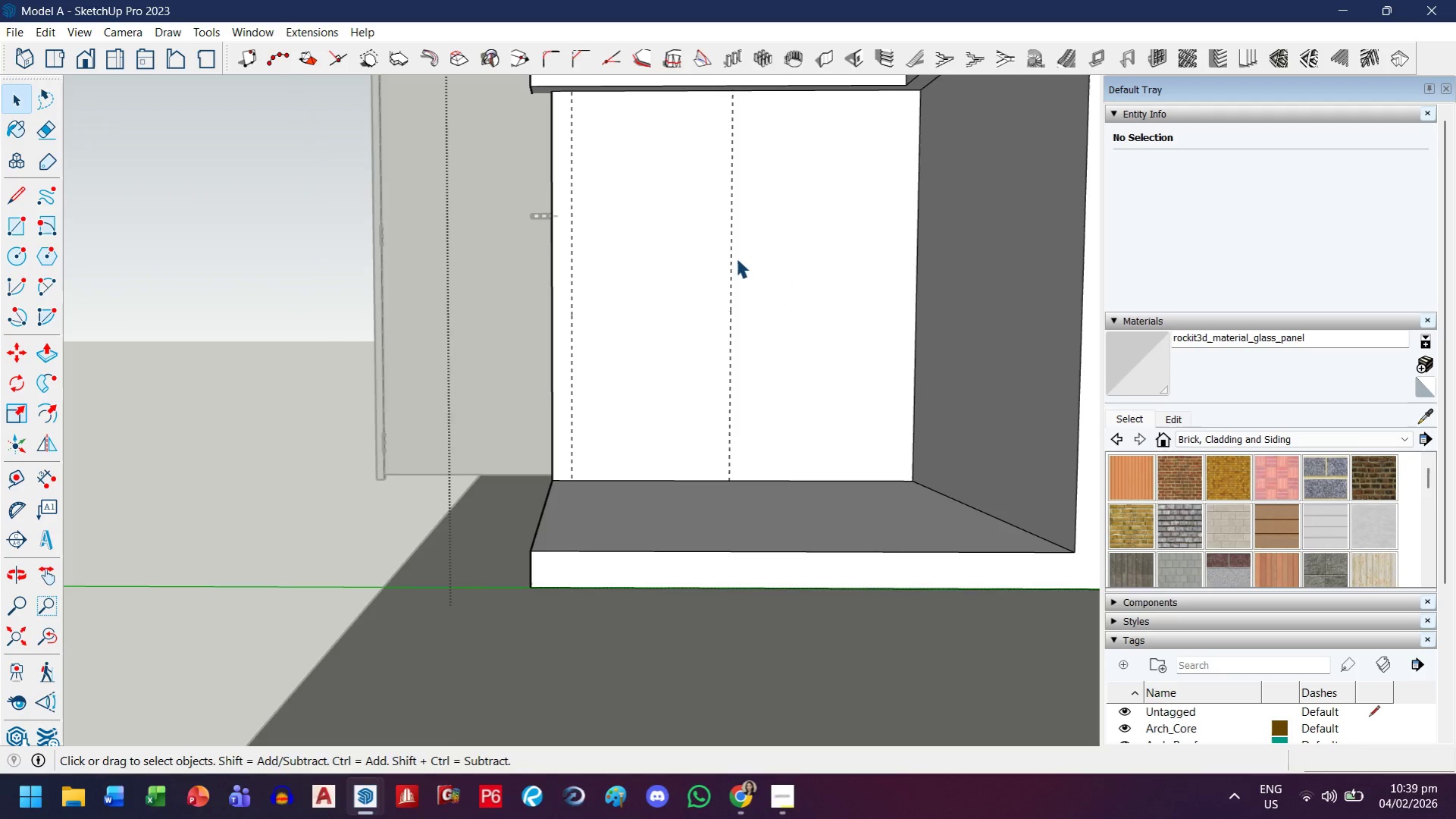 
left_click_drag(start_coordinate=[734, 262], to_coordinate=[751, 400])
 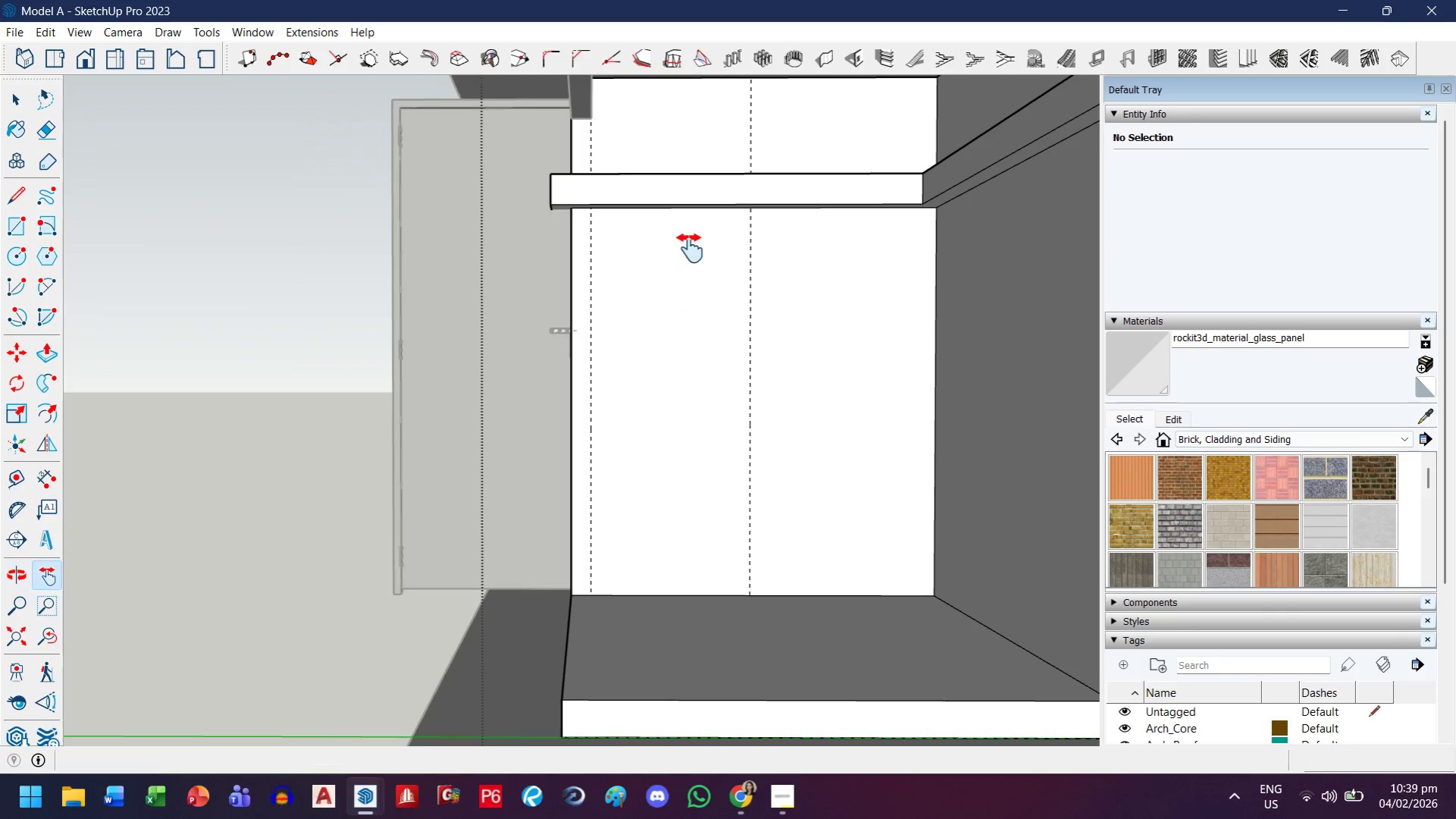 
key(T)
 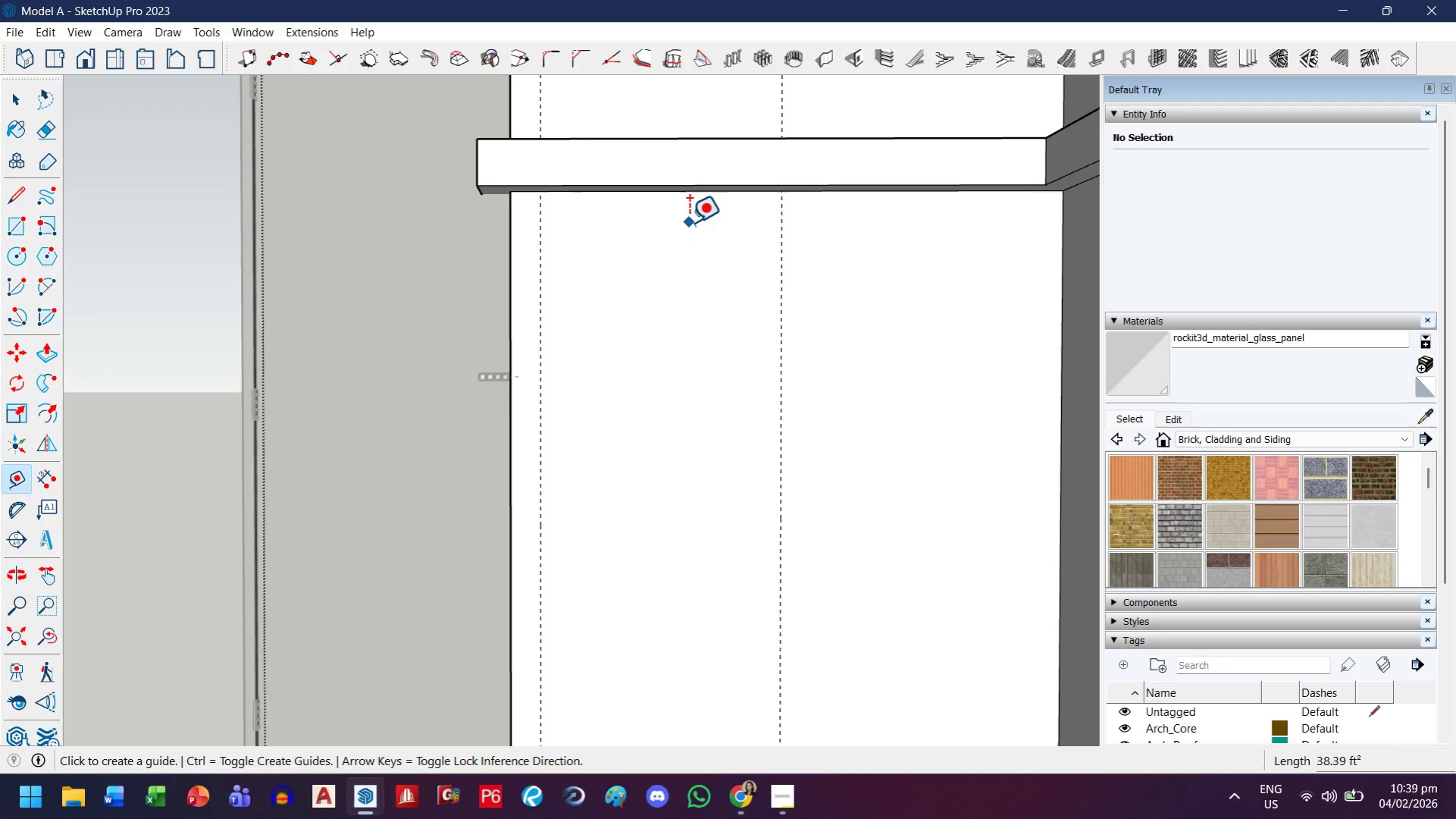 
scroll: coordinate [691, 223], scroll_direction: up, amount: 4.0
 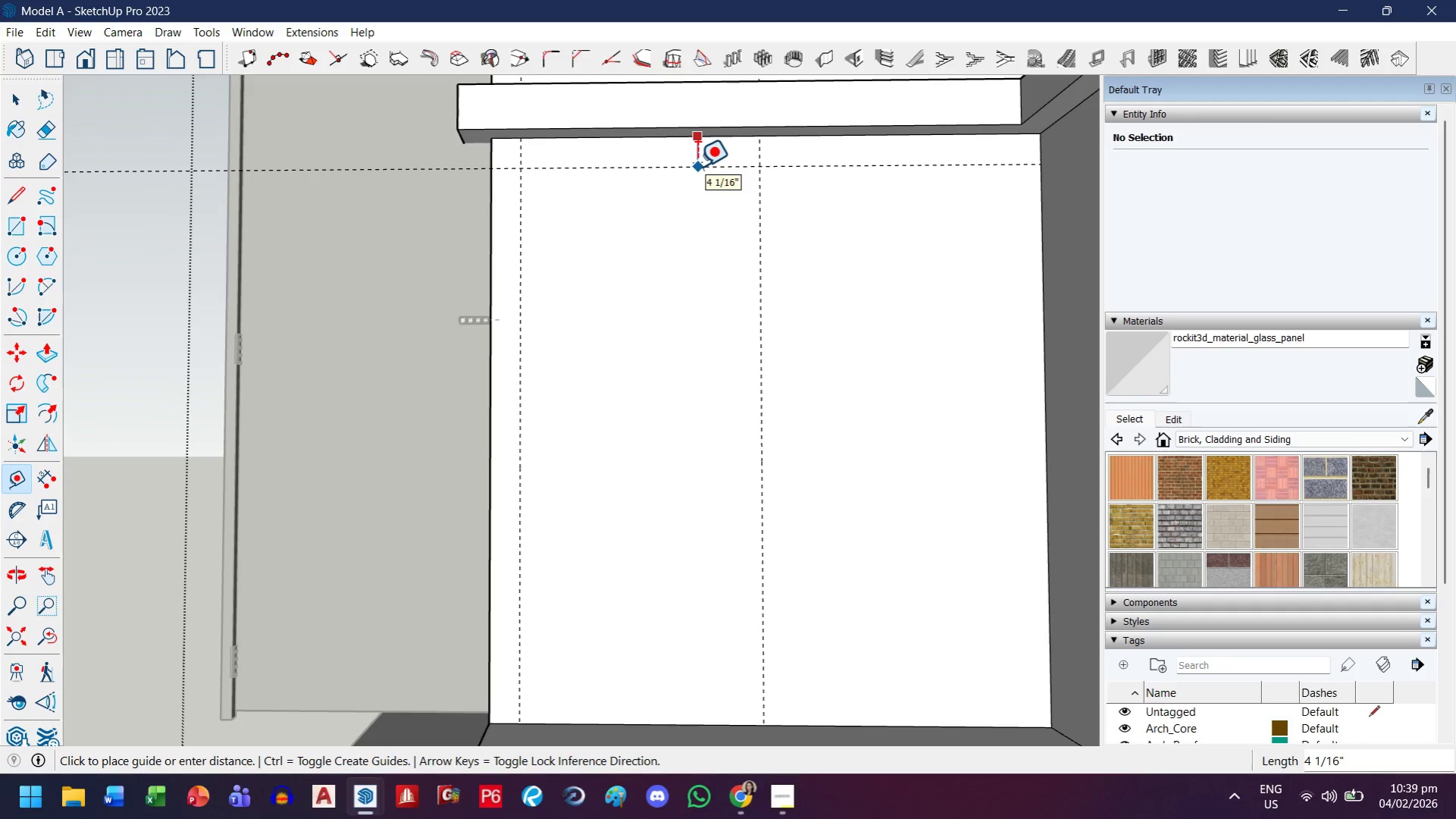 
type(.1m)
 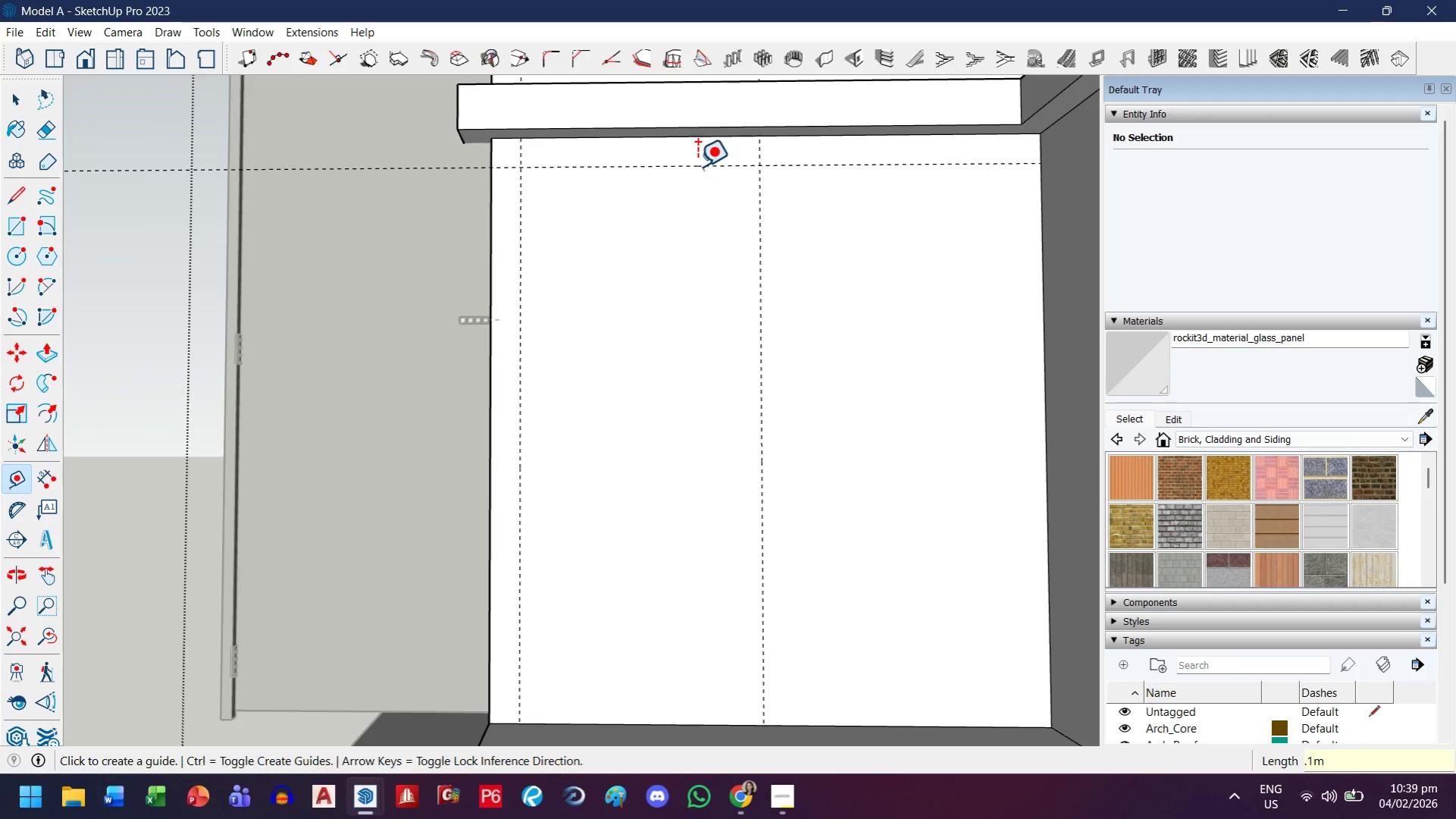 
key(Enter)
 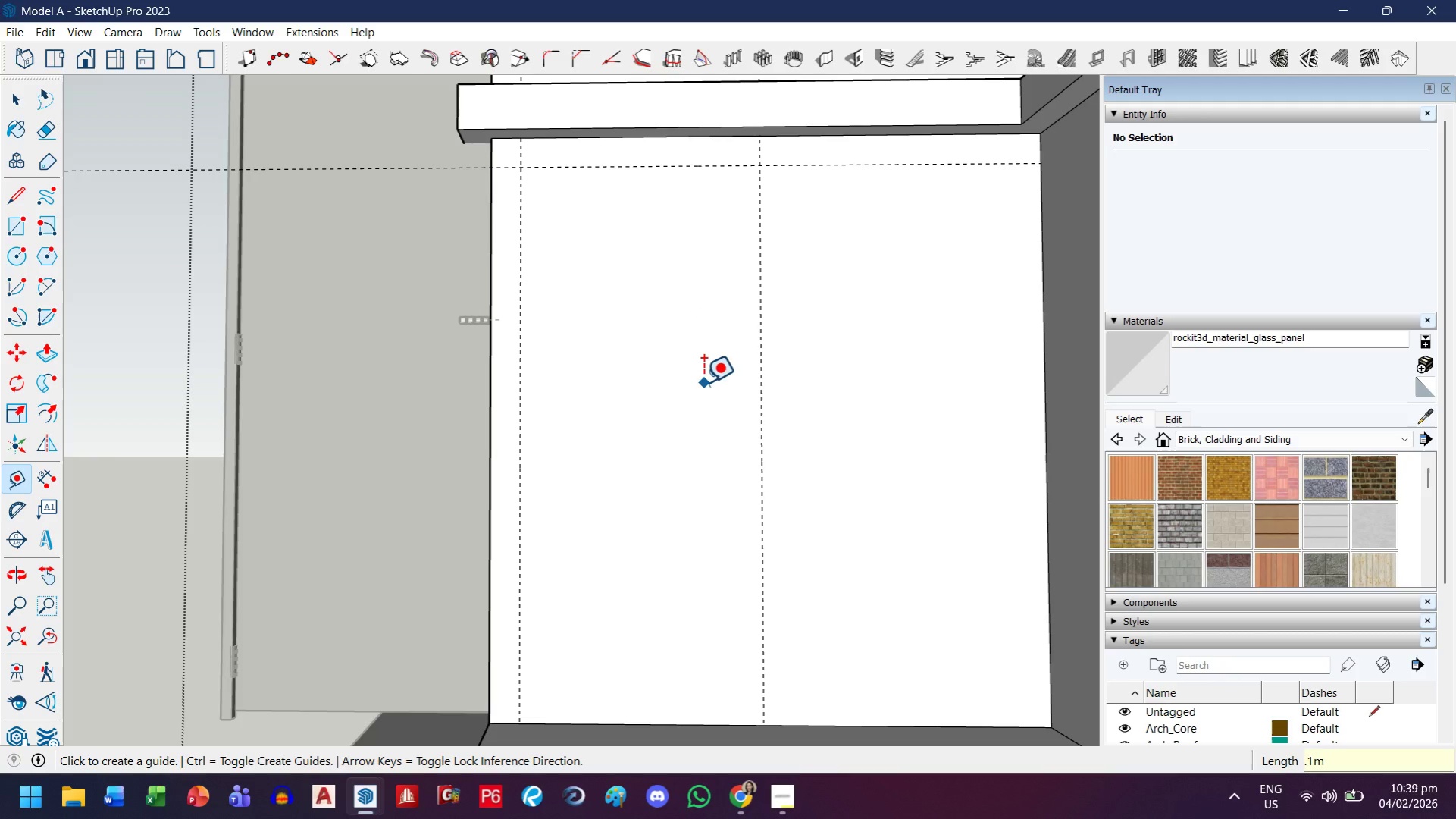 
key(R)
 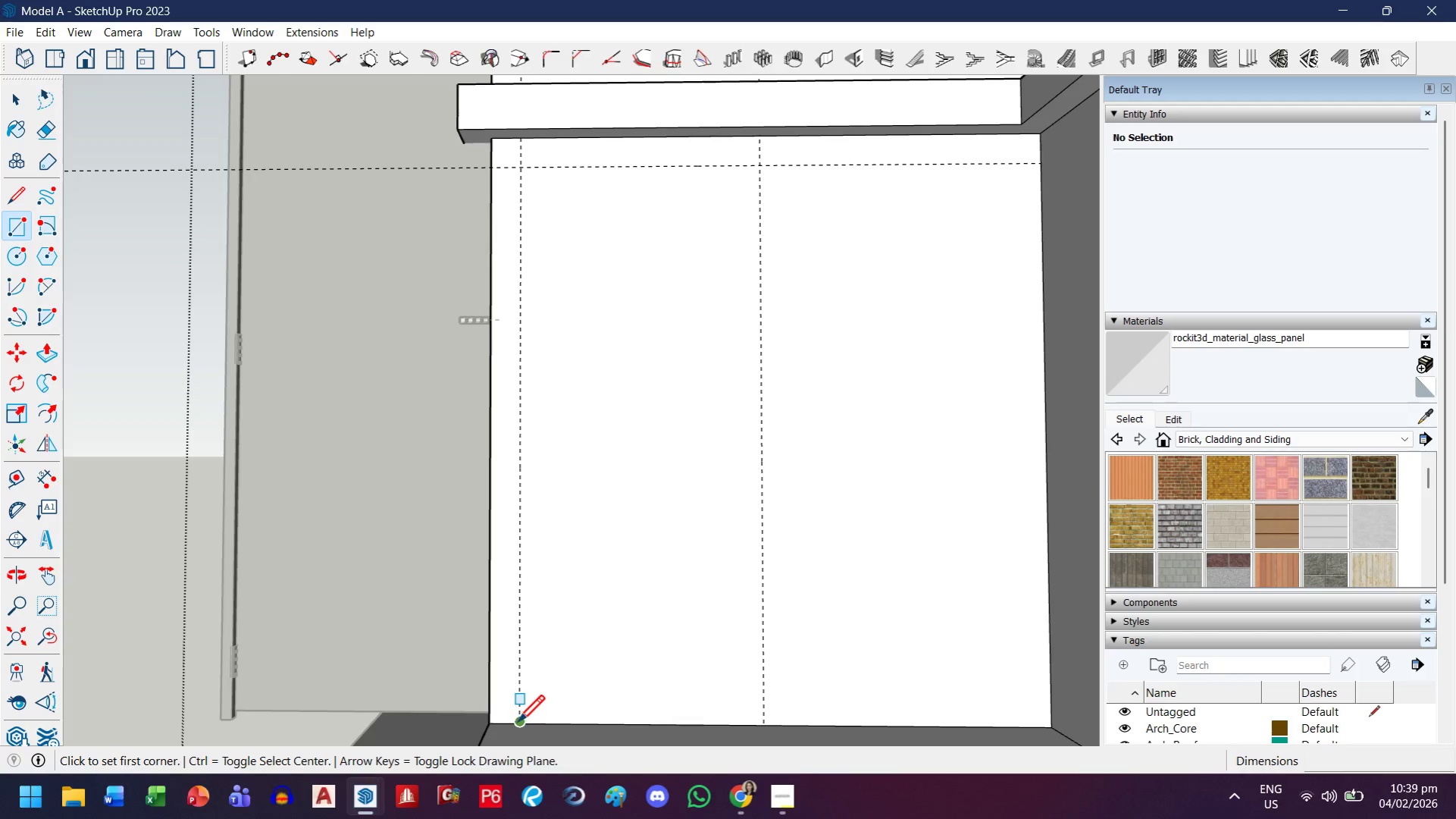 
left_click([518, 722])
 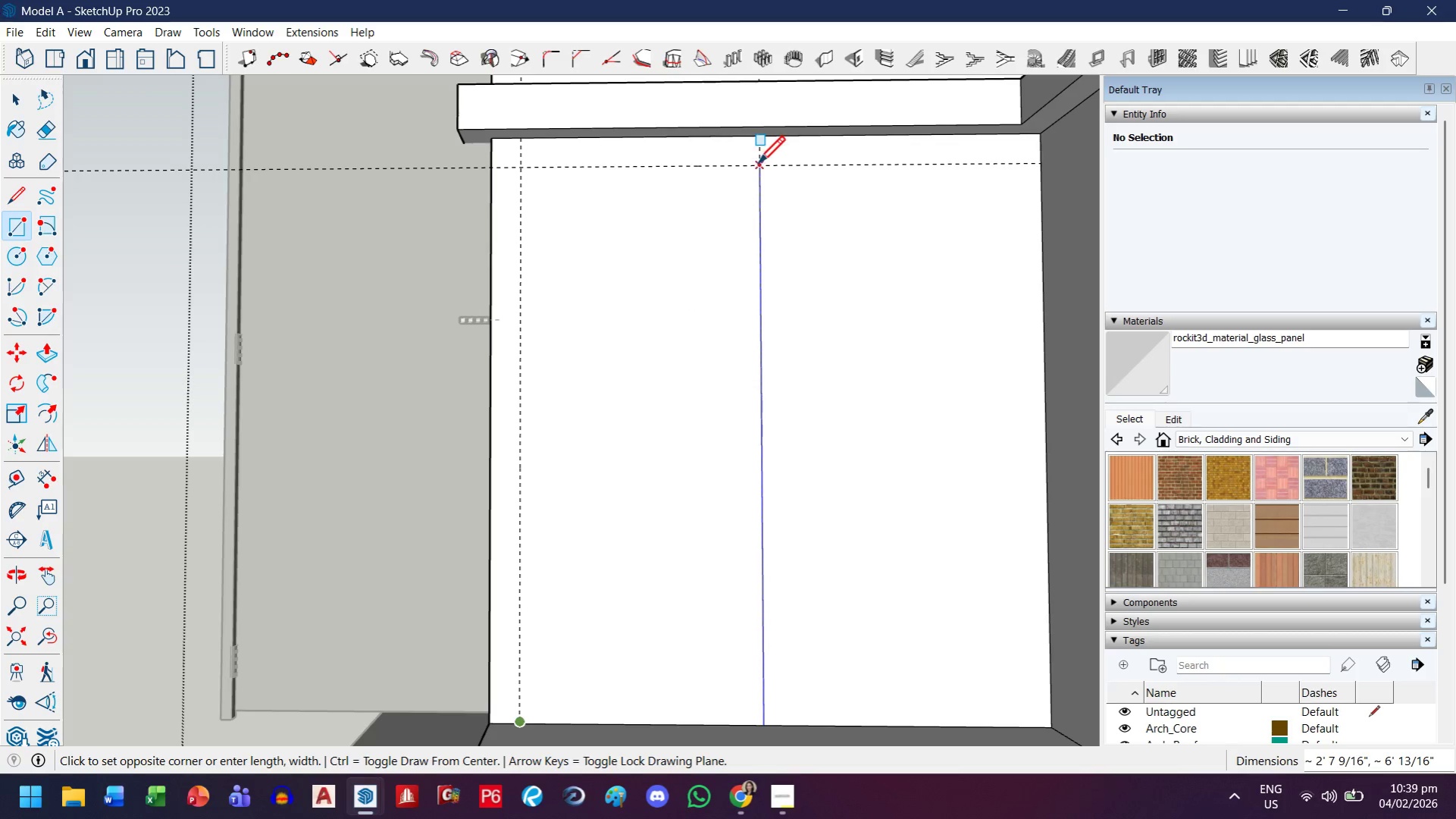 
left_click([758, 163])
 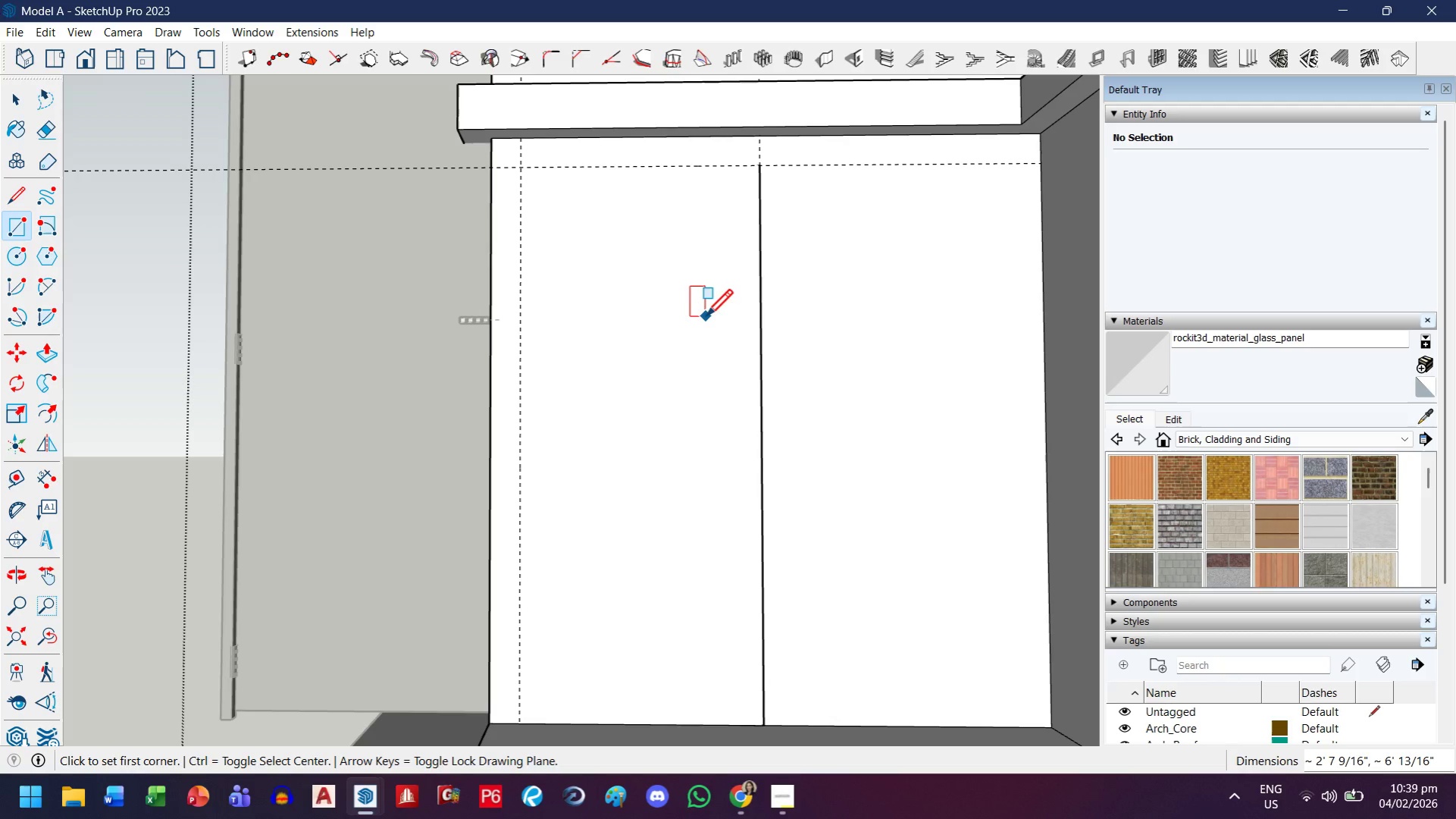 
key(Control+ControlLeft)
 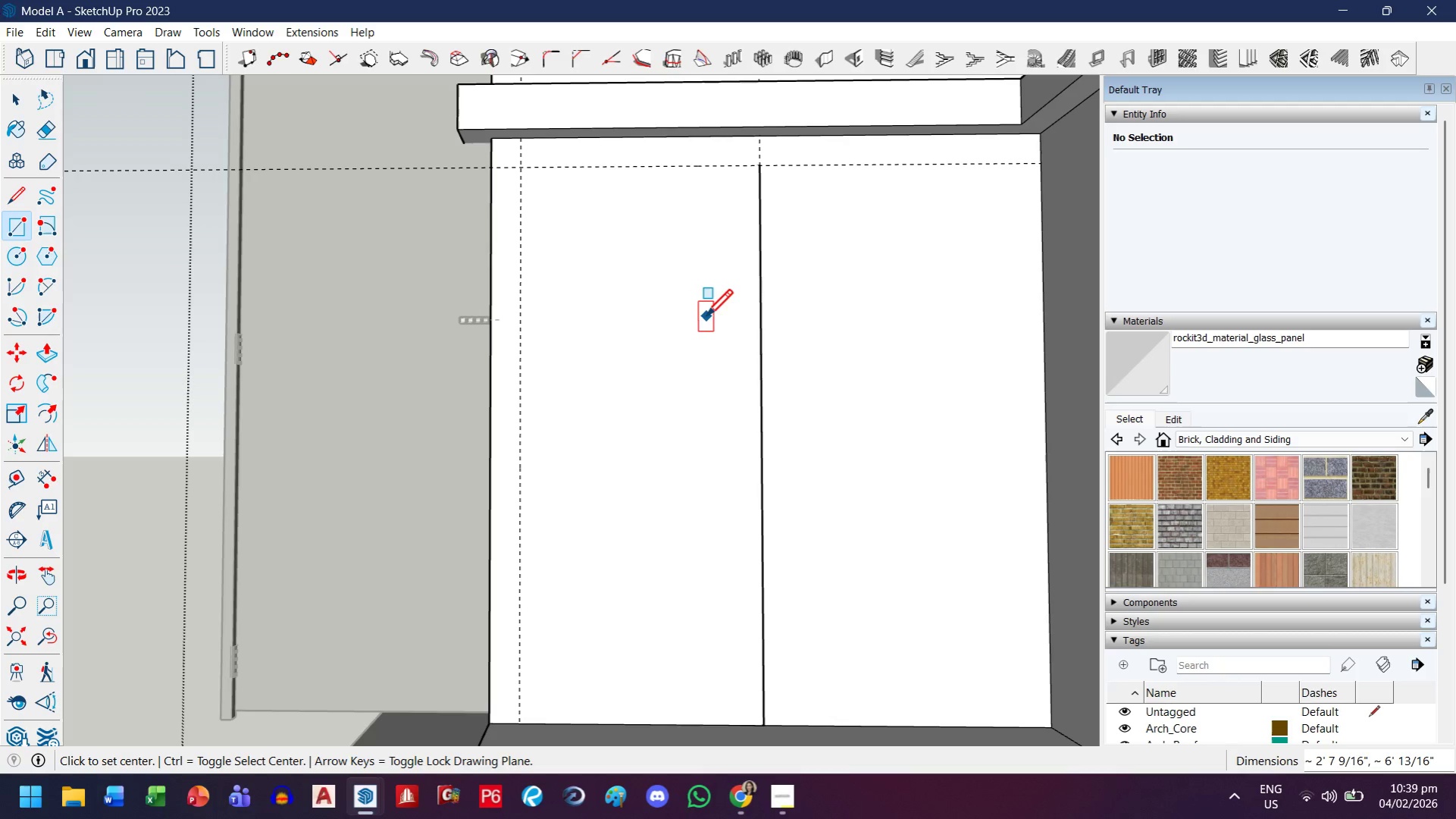 
key(Control+ControlLeft)
 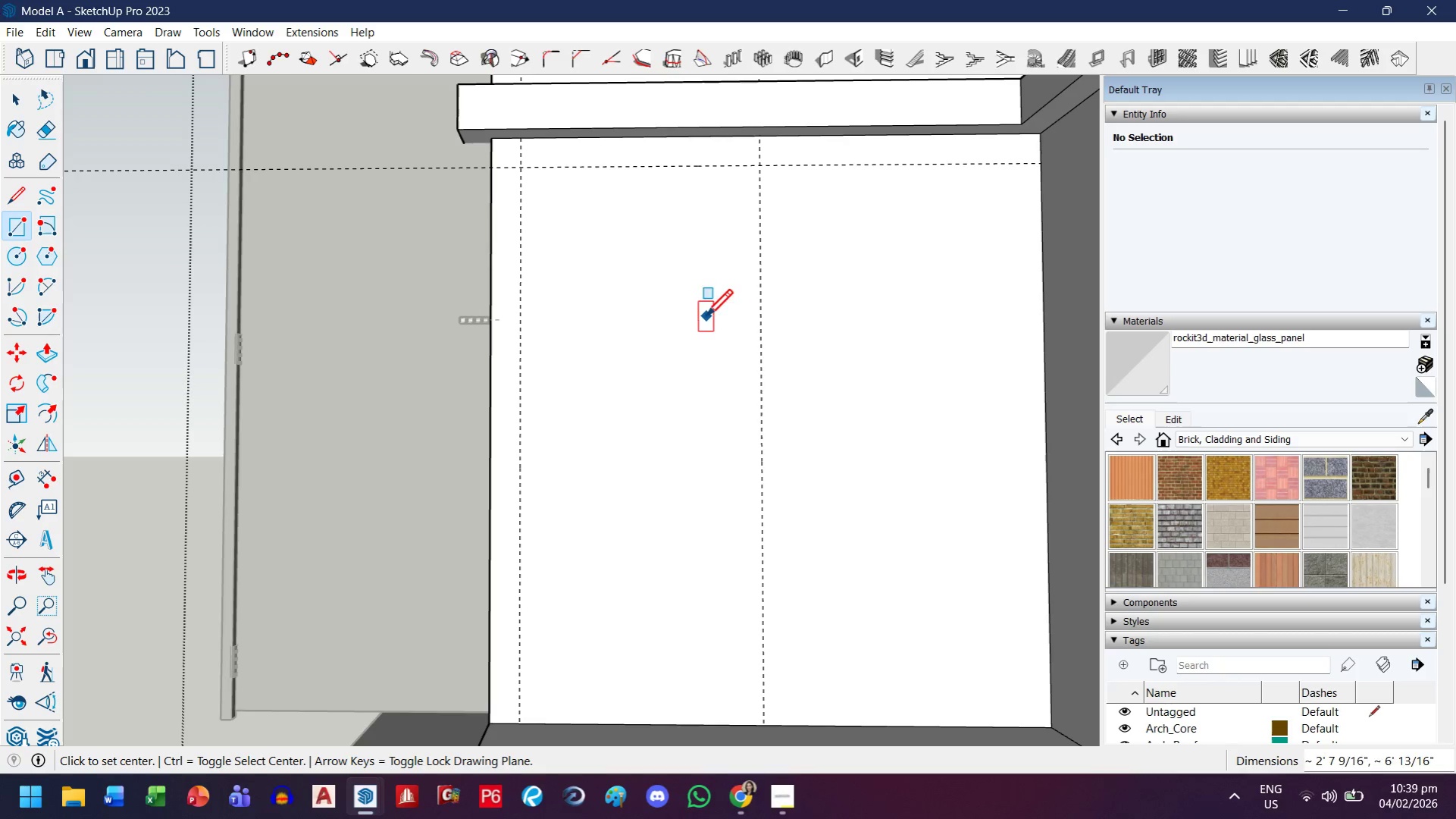 
key(Control+Z)
 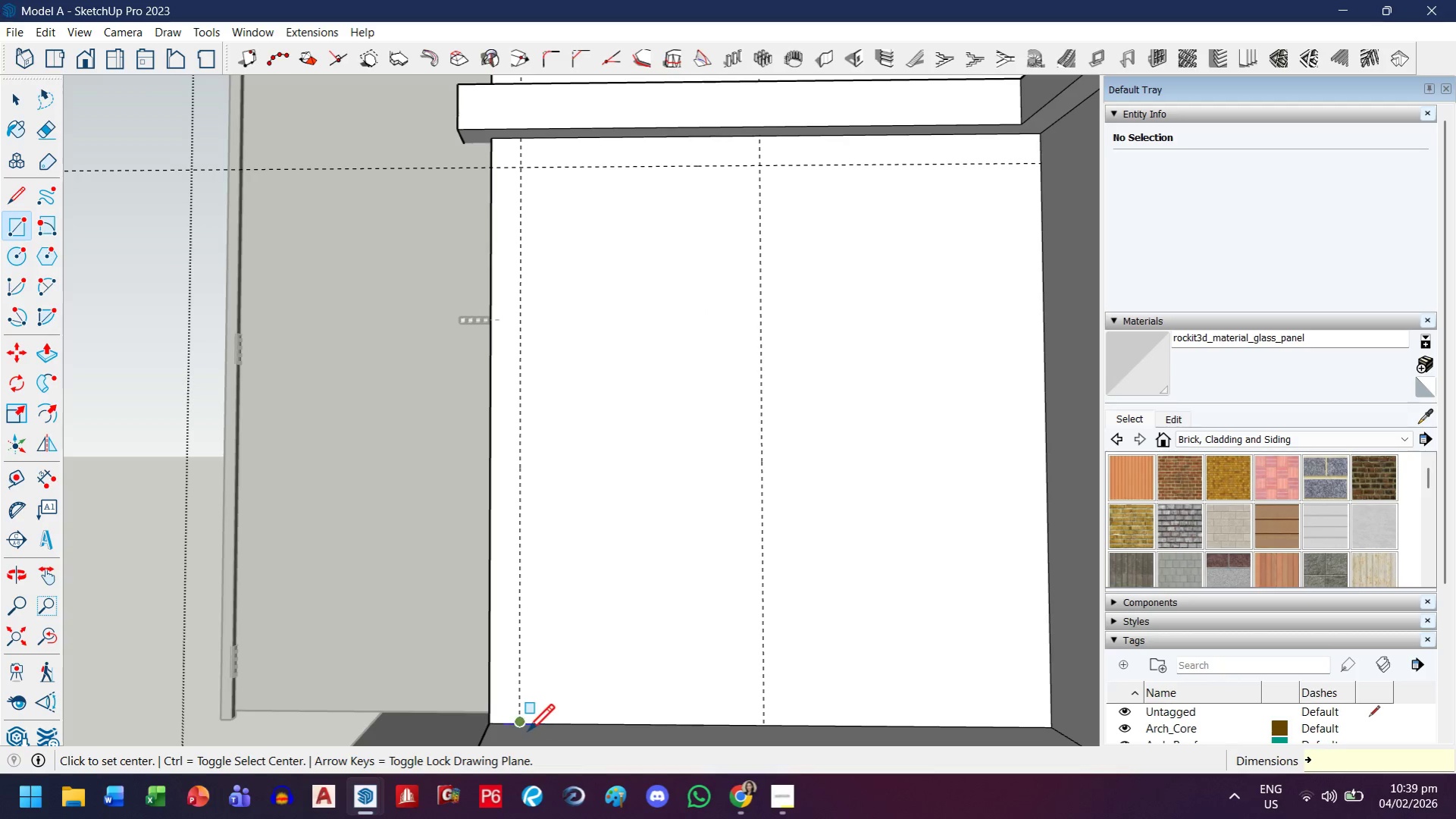 
left_click([526, 725])
 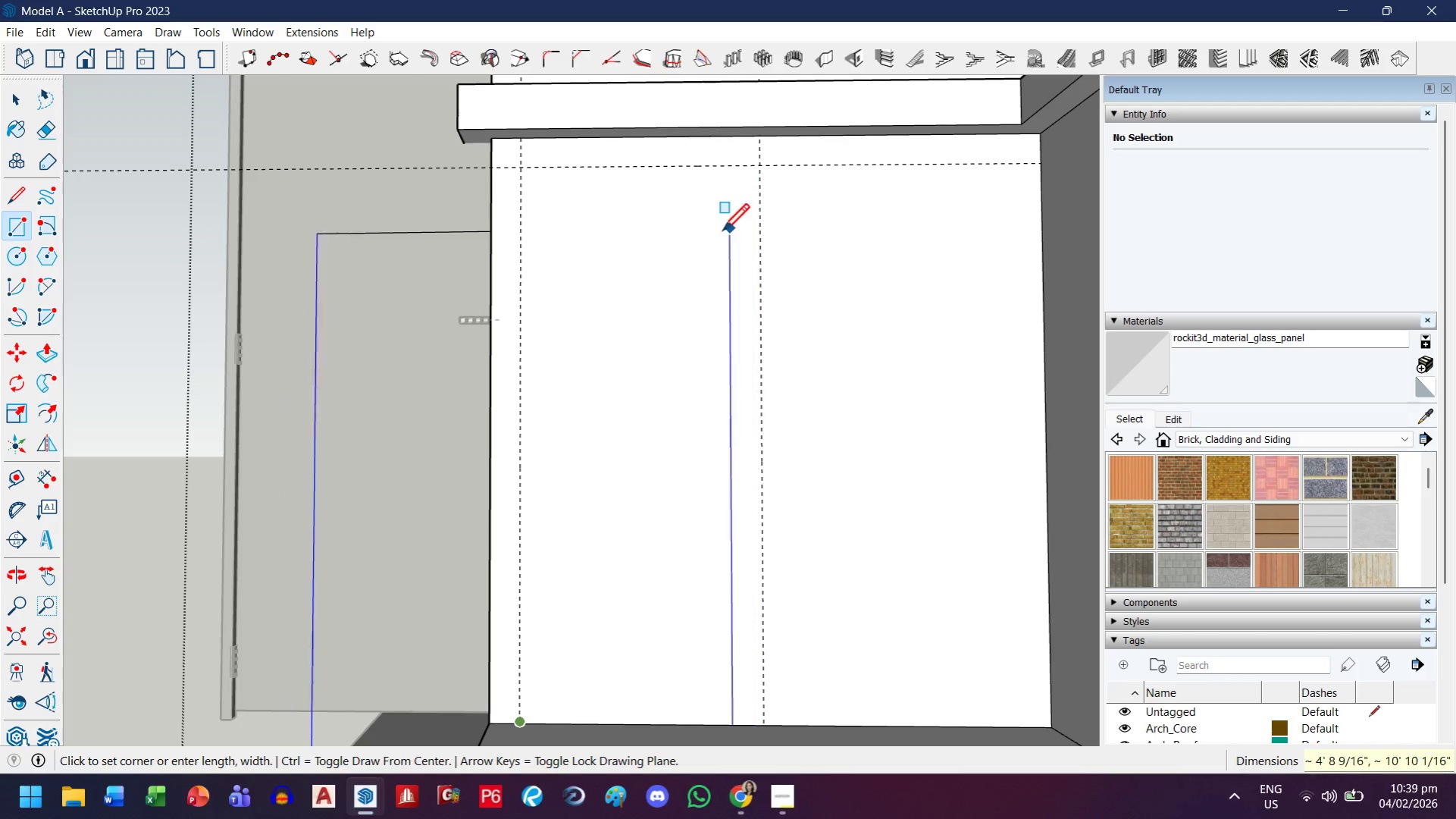 
key(Escape)
 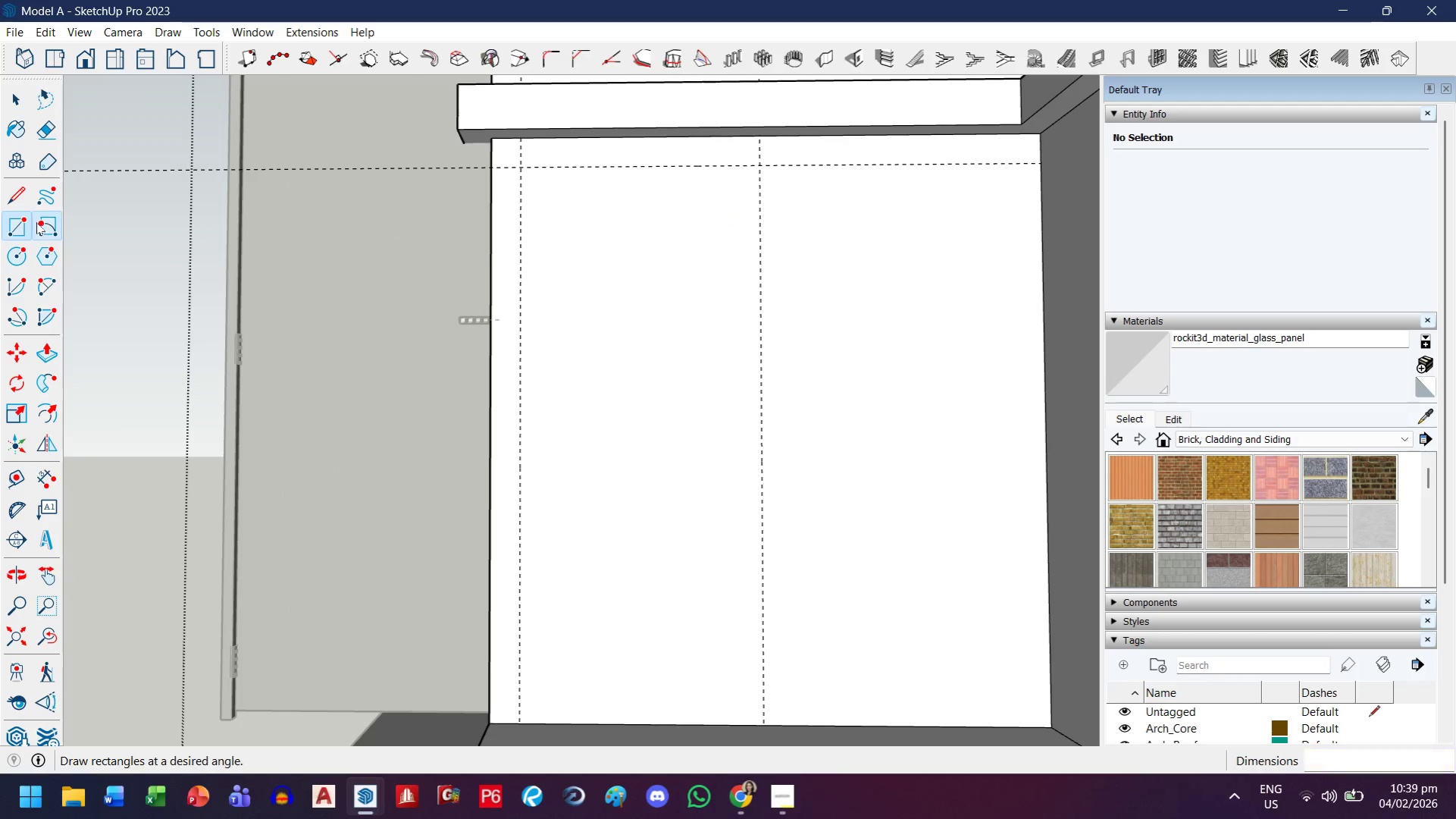 
double_click([23, 221])
 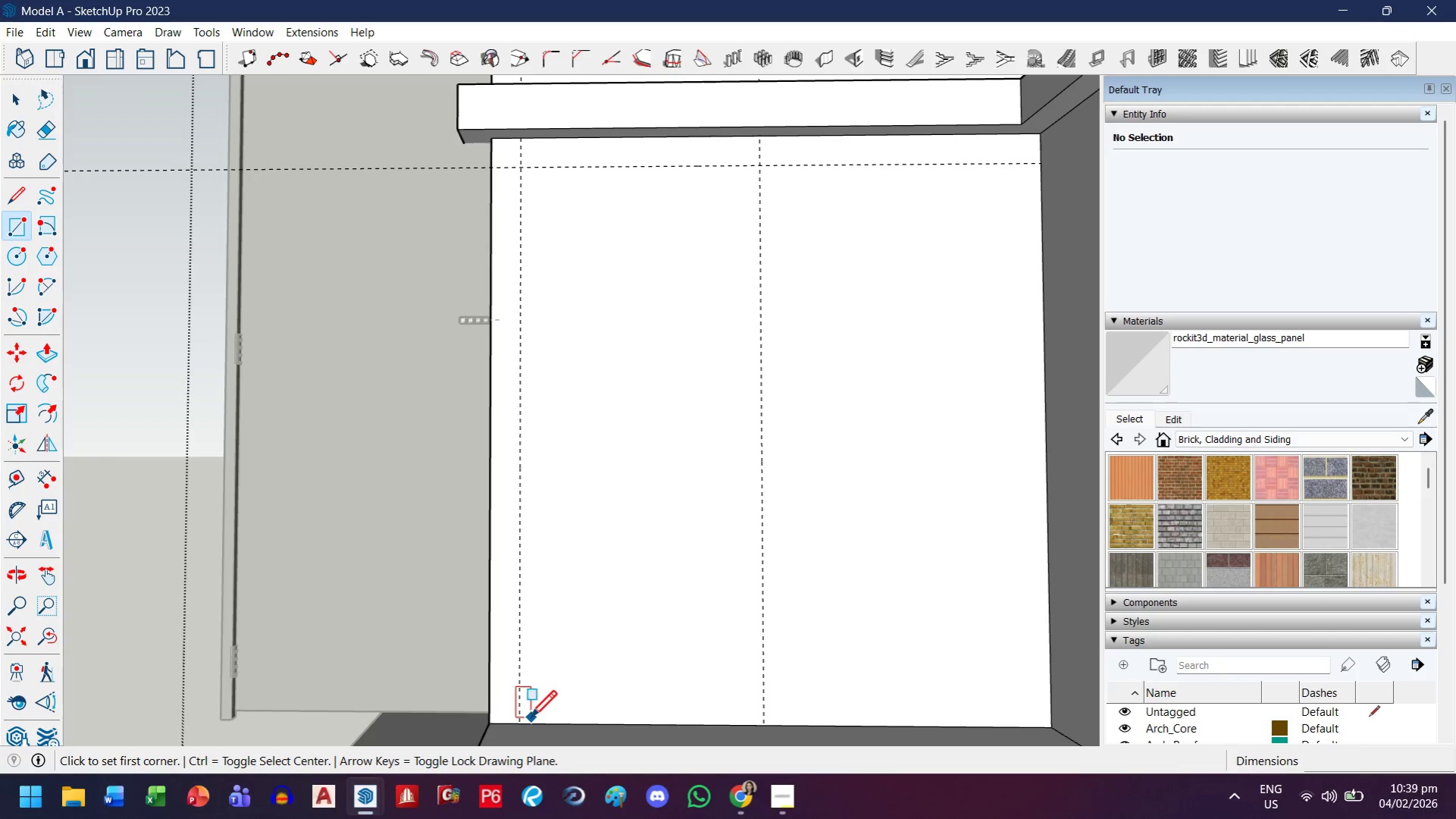 
left_click([525, 721])
 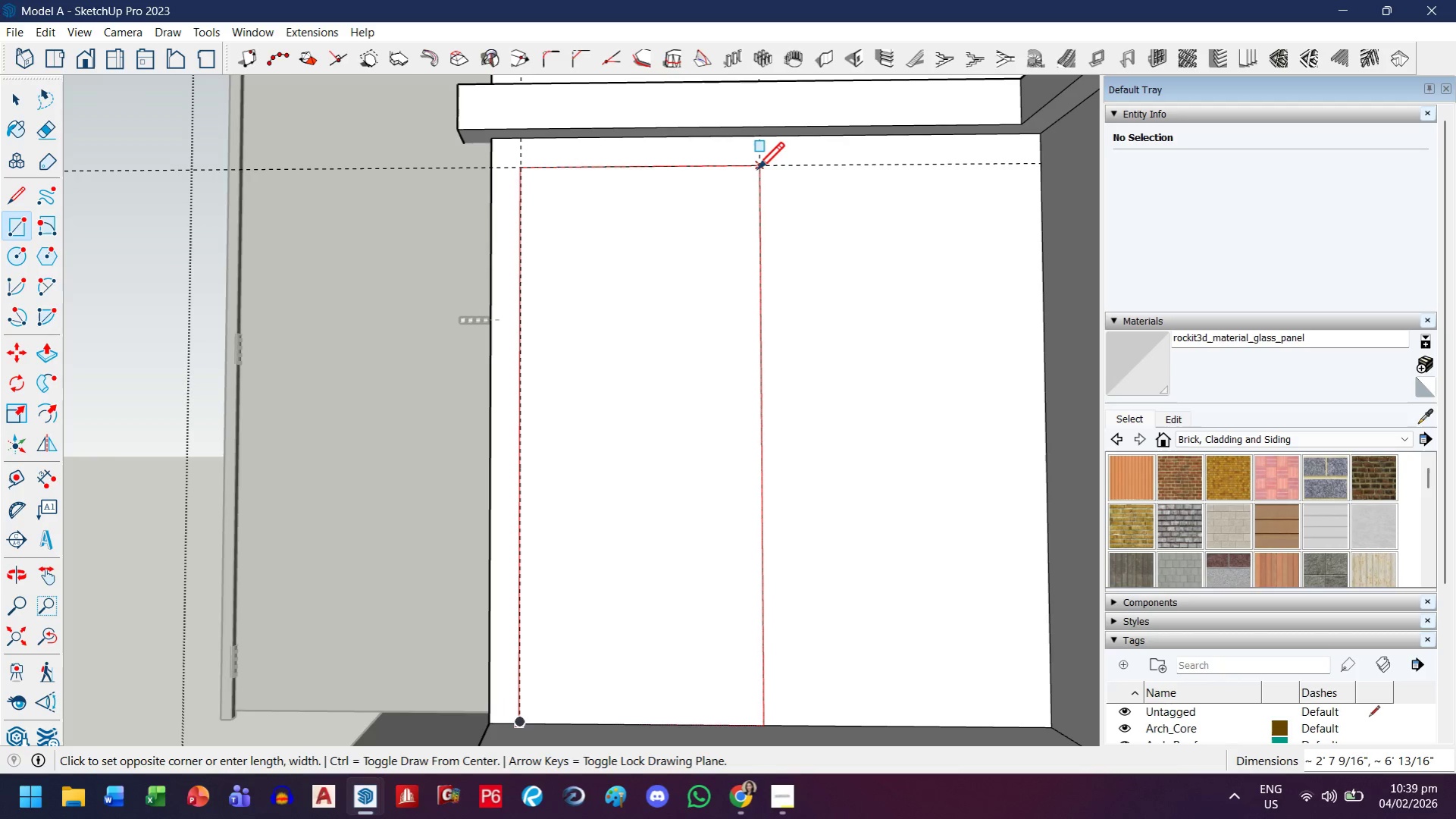 
left_click([757, 169])
 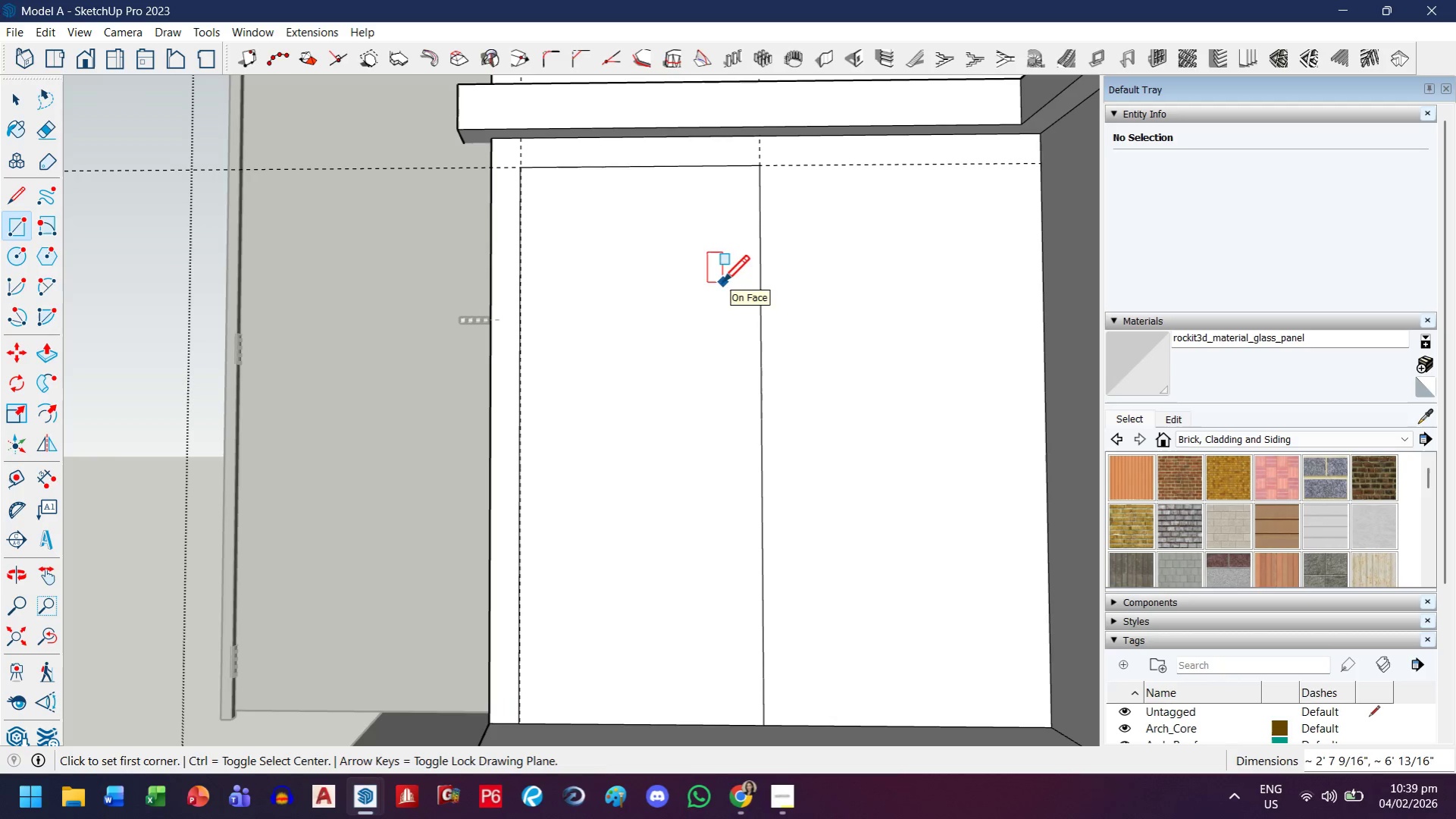 
key(P)
 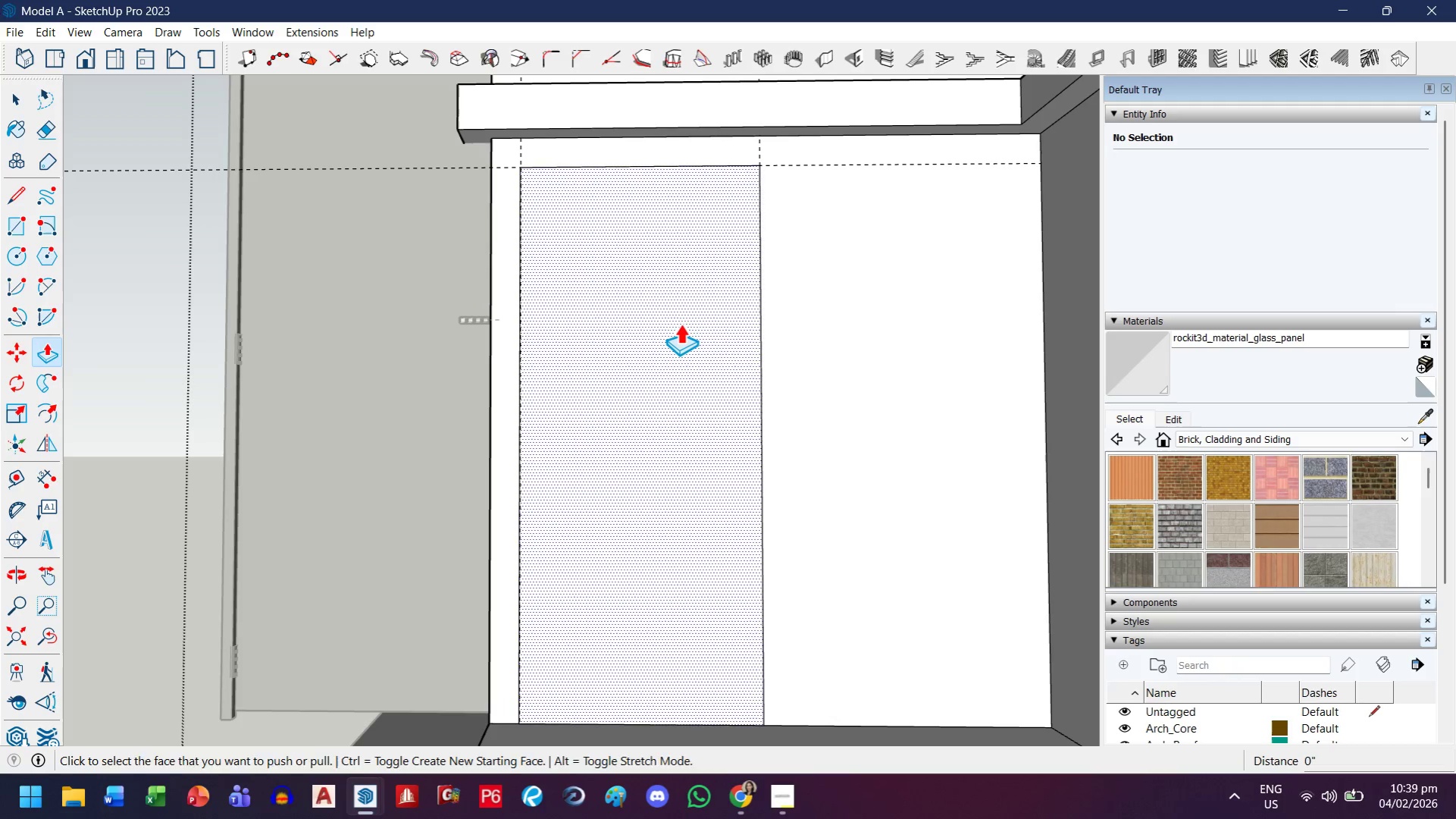 
left_click([681, 324])
 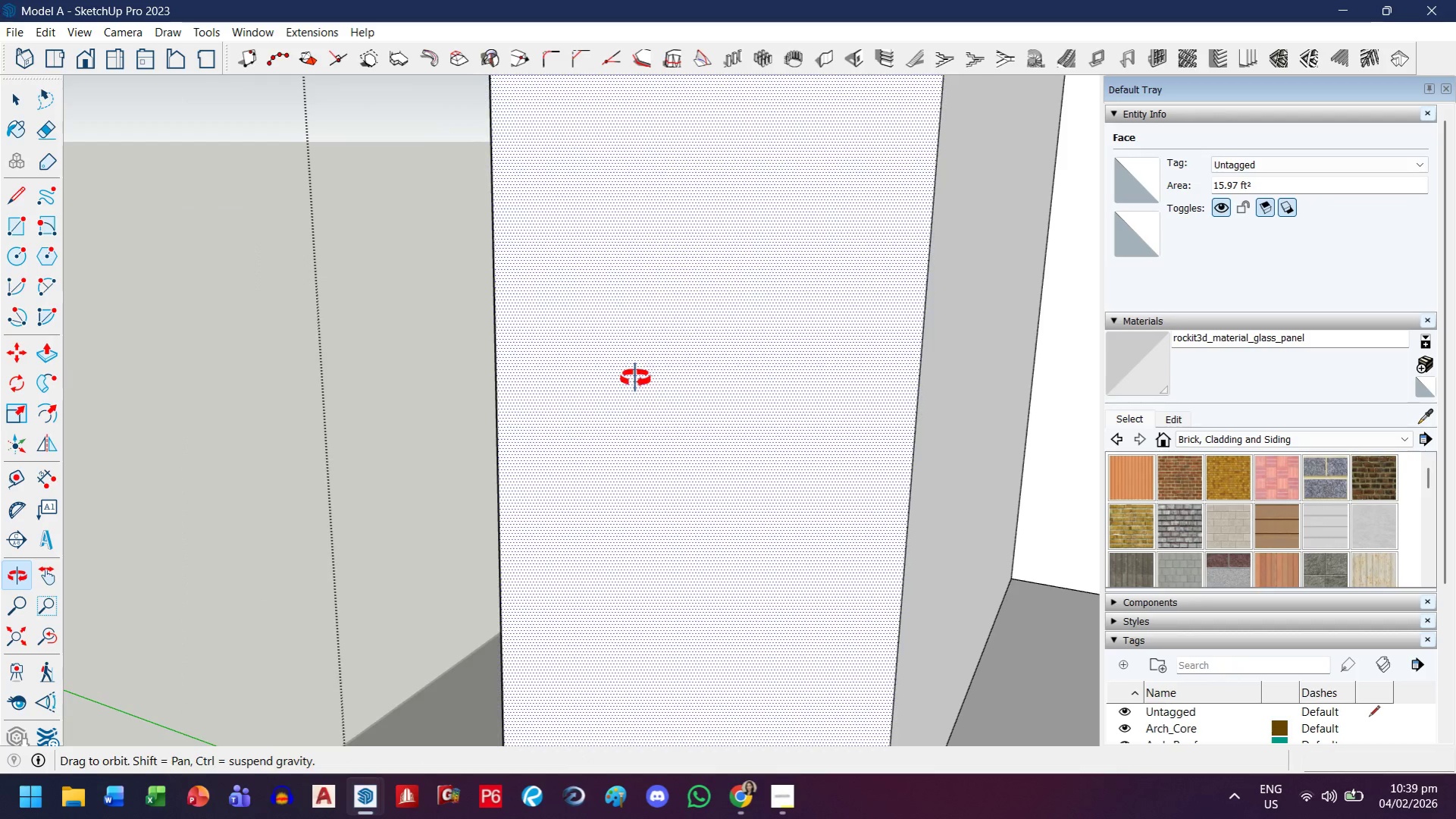 
key(H)
 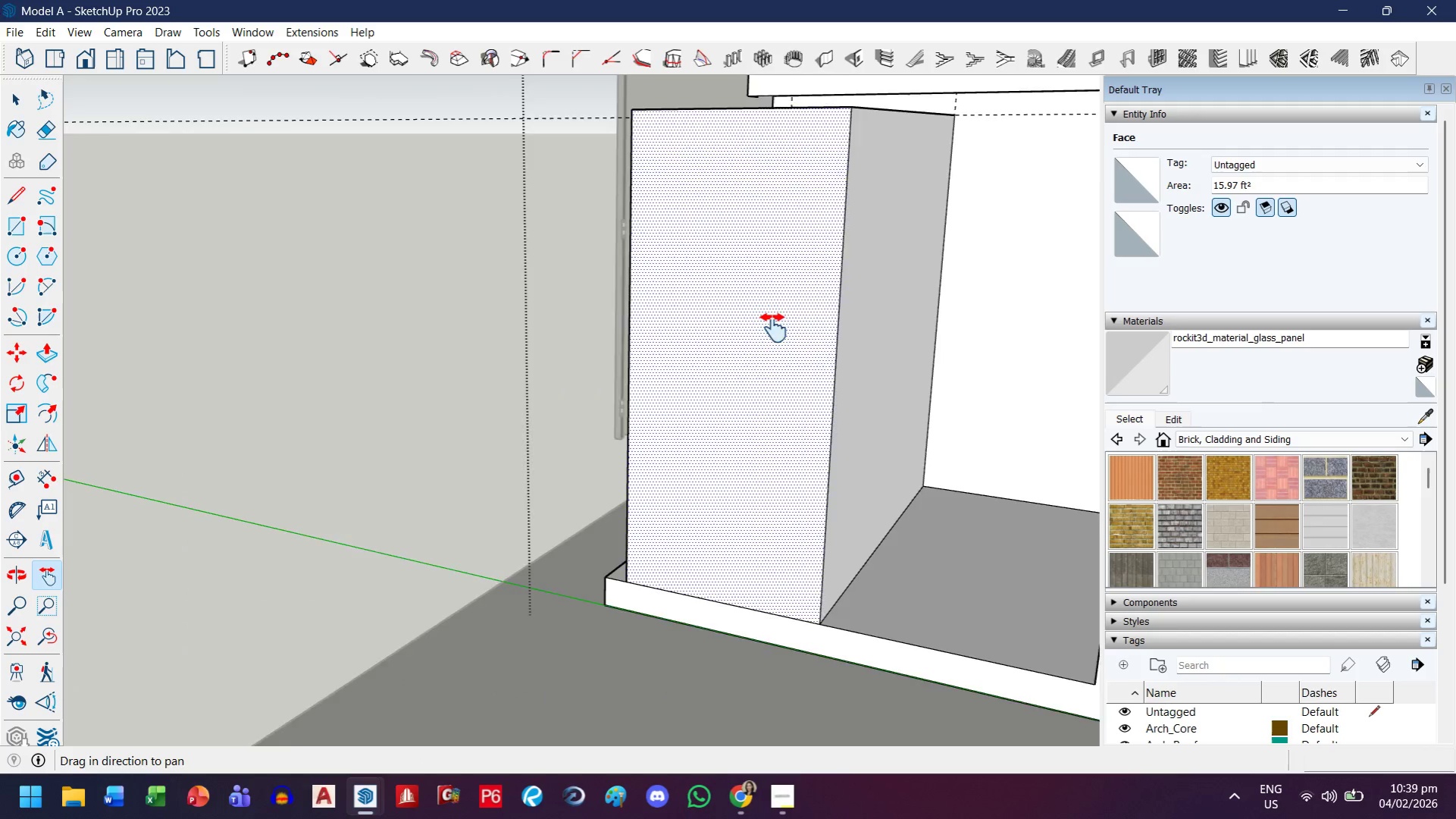 
left_click_drag(start_coordinate=[774, 324], to_coordinate=[734, 416])
 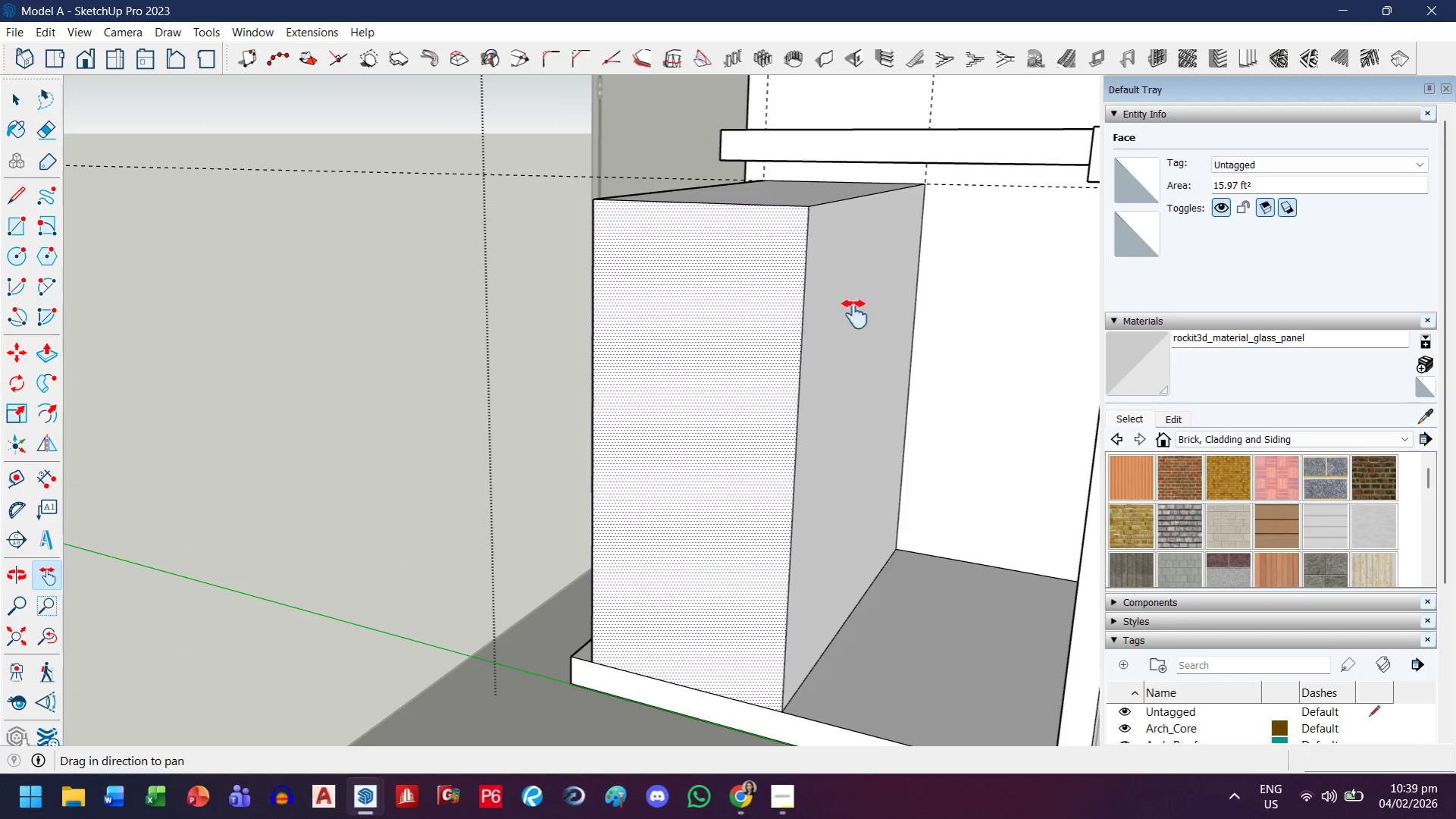 
scroll: coordinate [767, 331], scroll_direction: down, amount: 8.0
 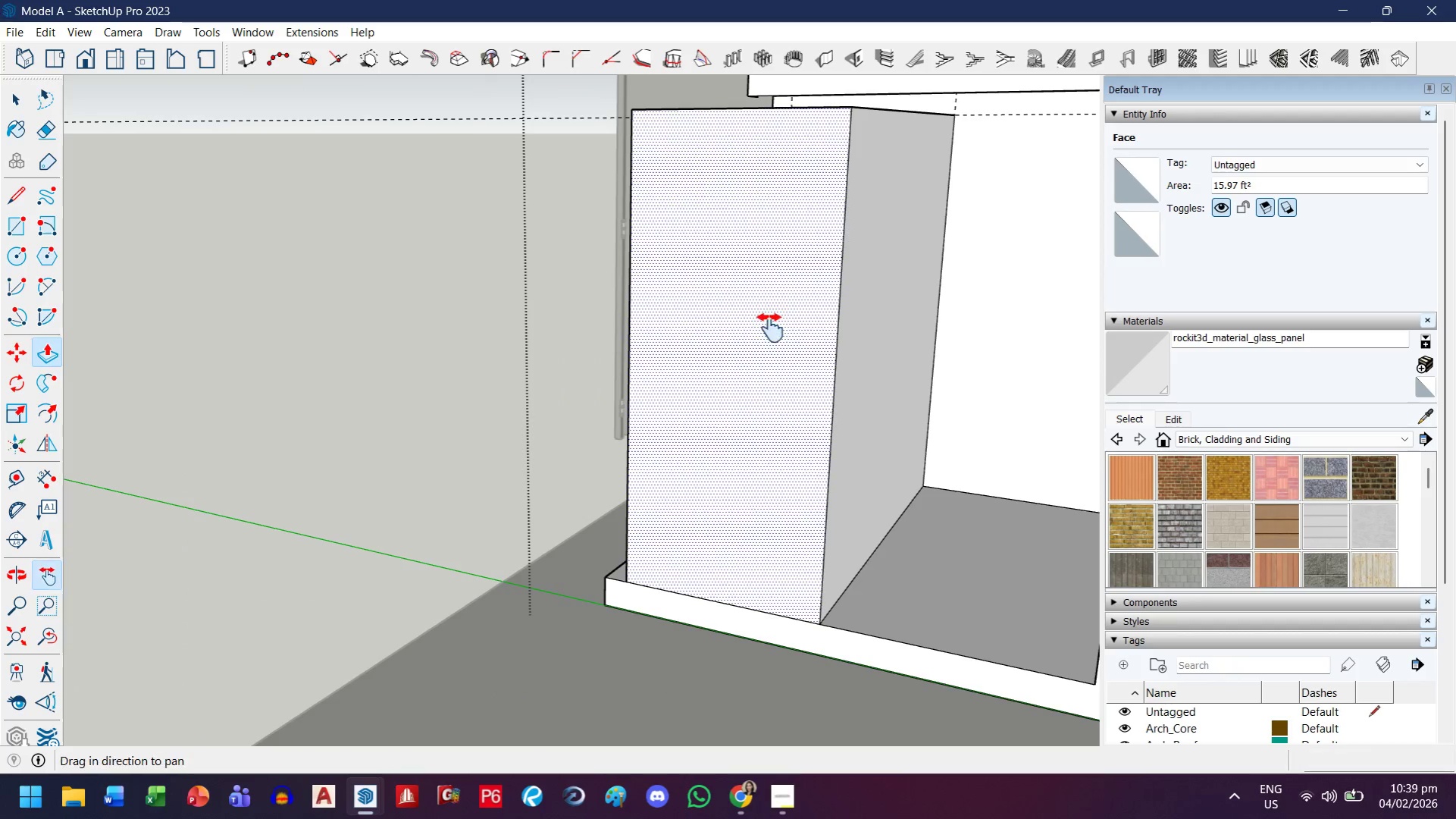 
key(Escape)
 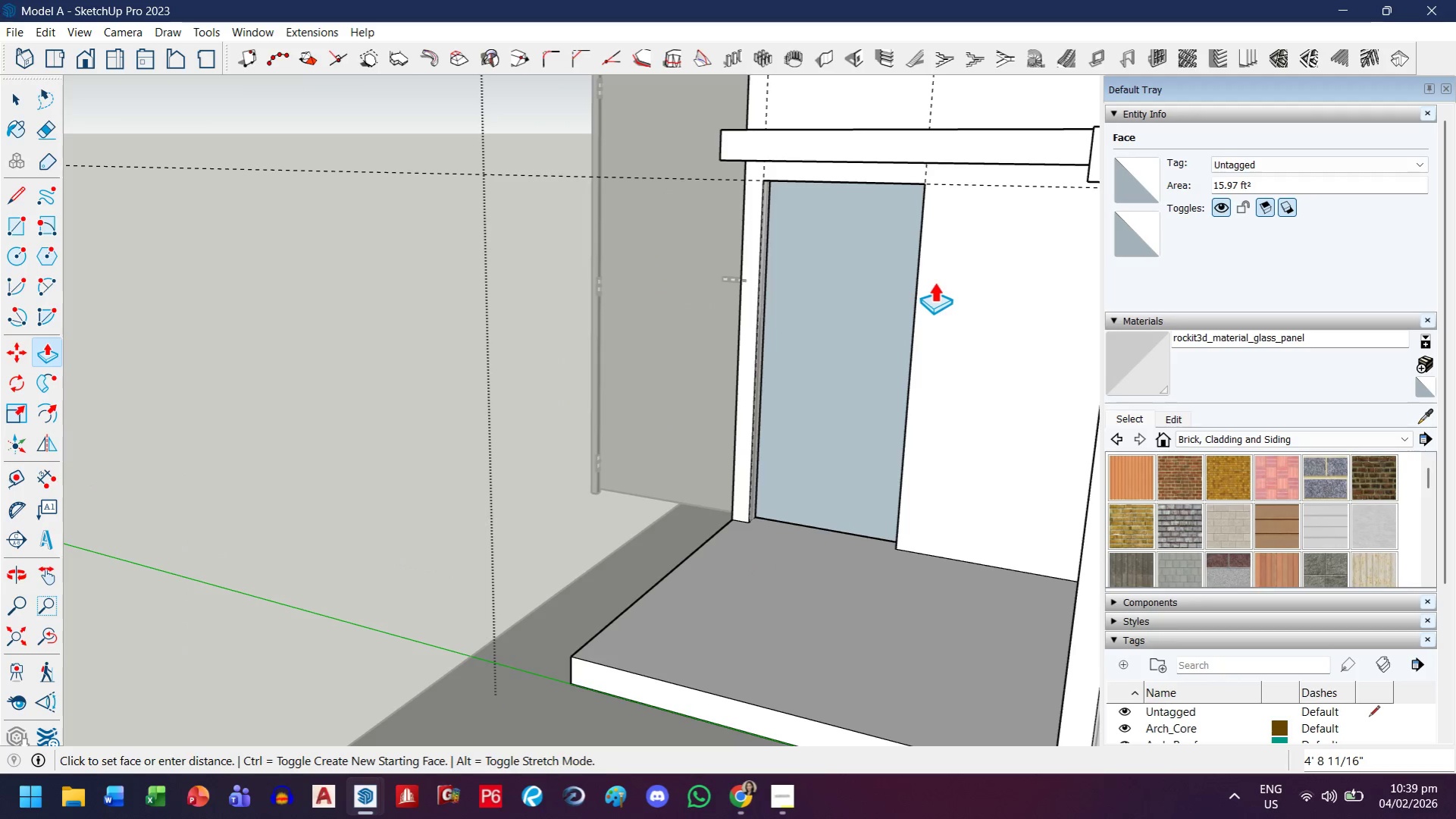 
left_click([935, 282])
 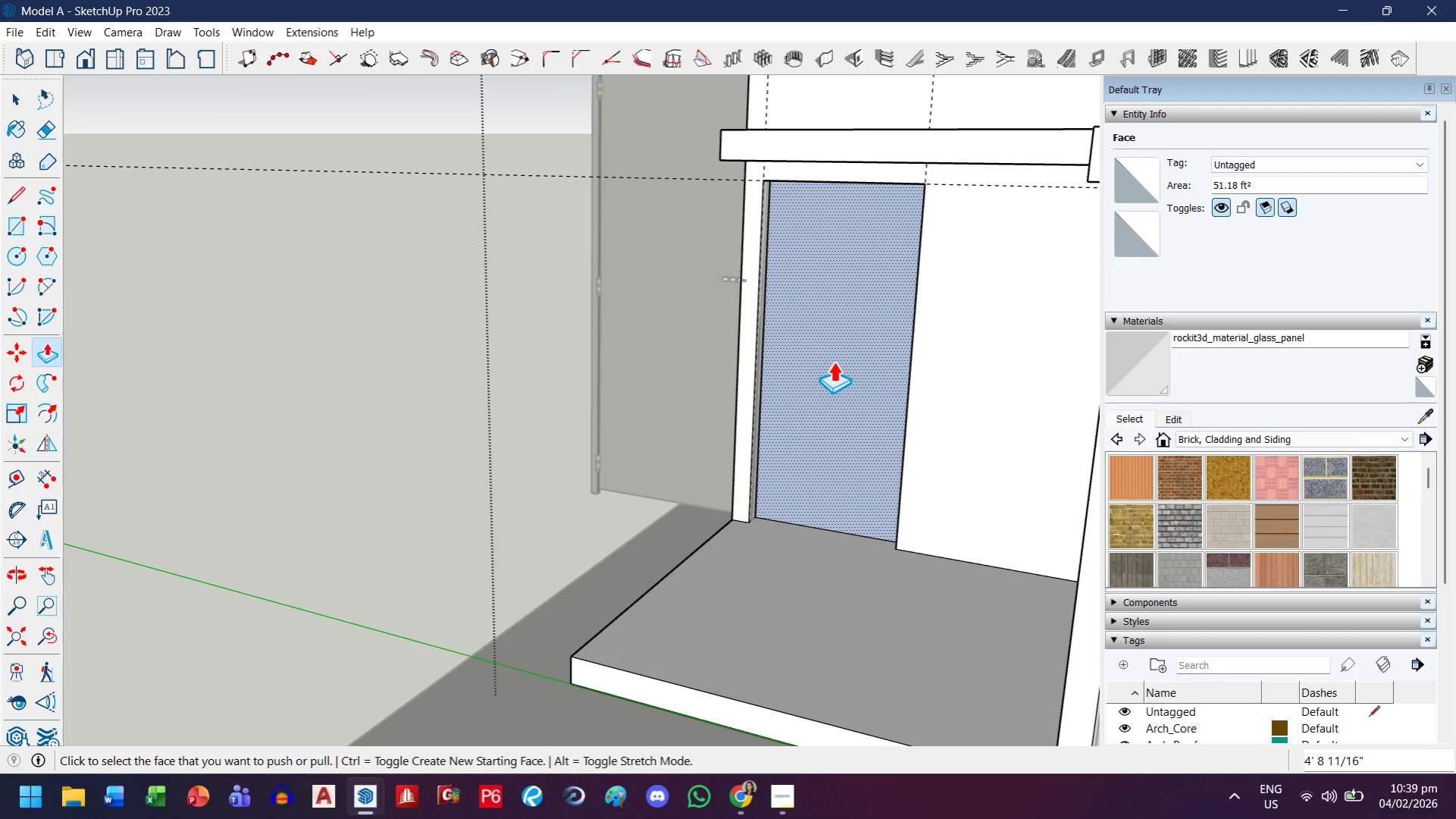 
left_click_drag(start_coordinate=[841, 350], to_coordinate=[849, 340])
 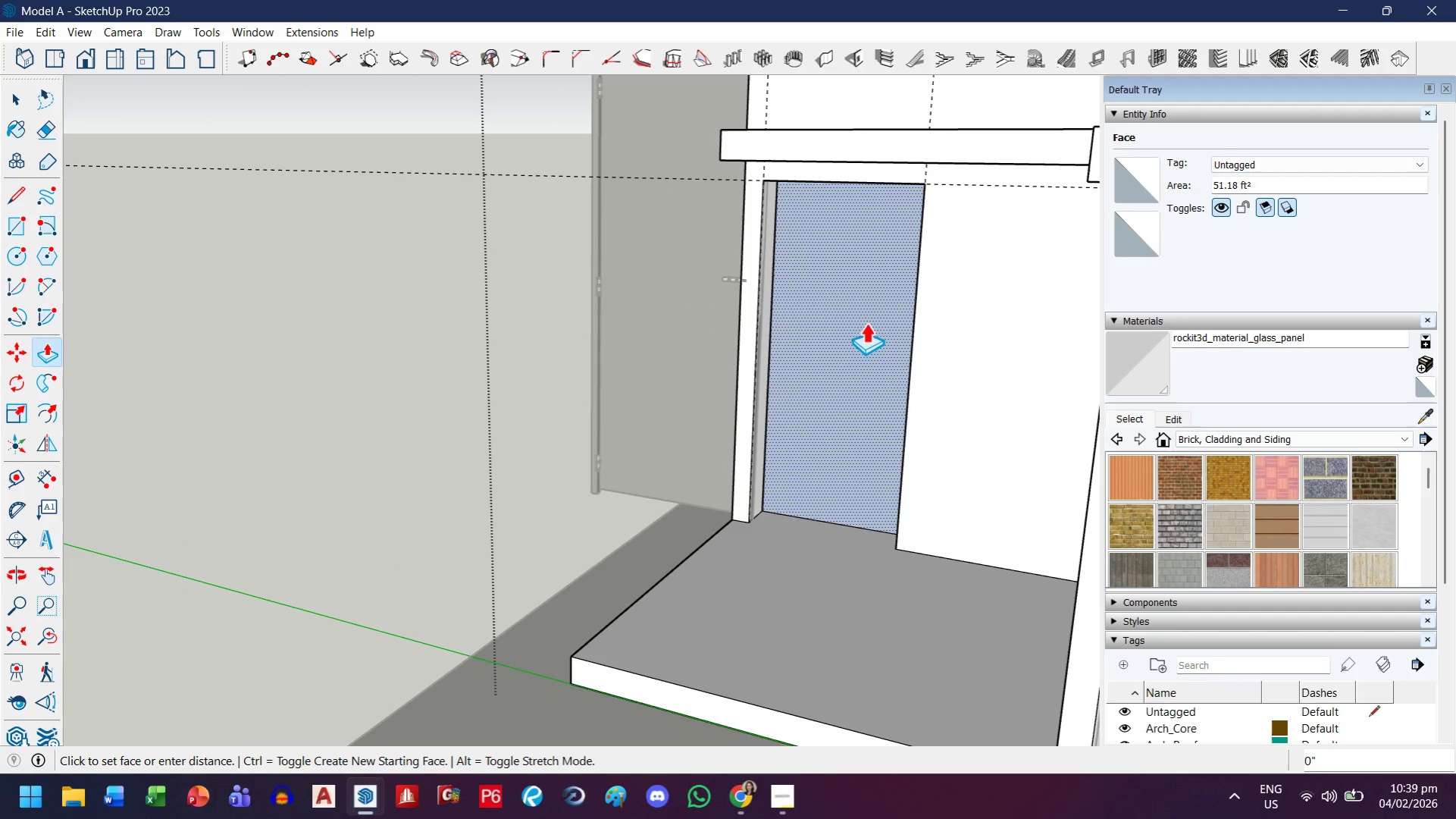 
left_click_drag(start_coordinate=[866, 325], to_coordinate=[869, 318])
 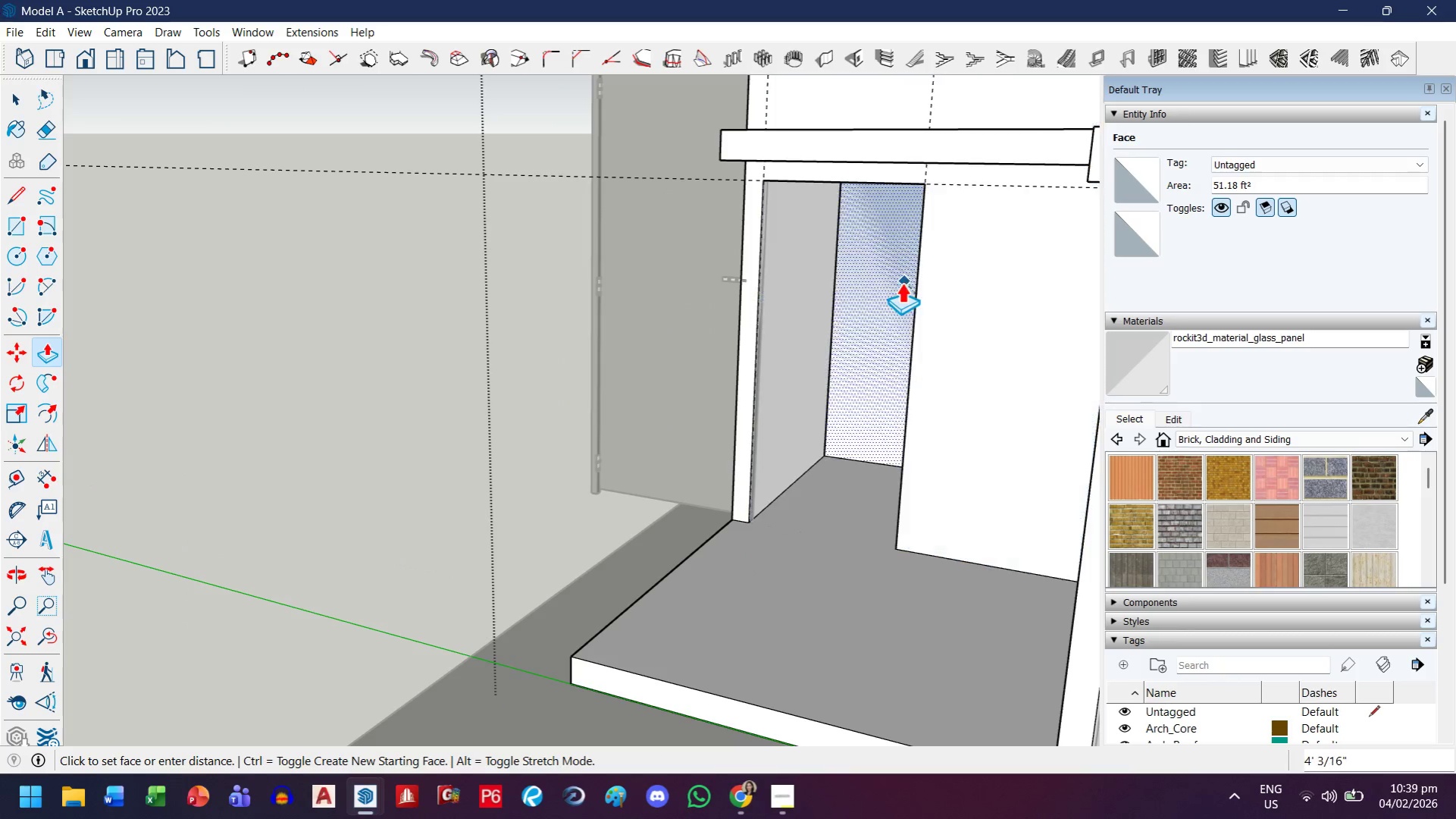 
key(Escape)
 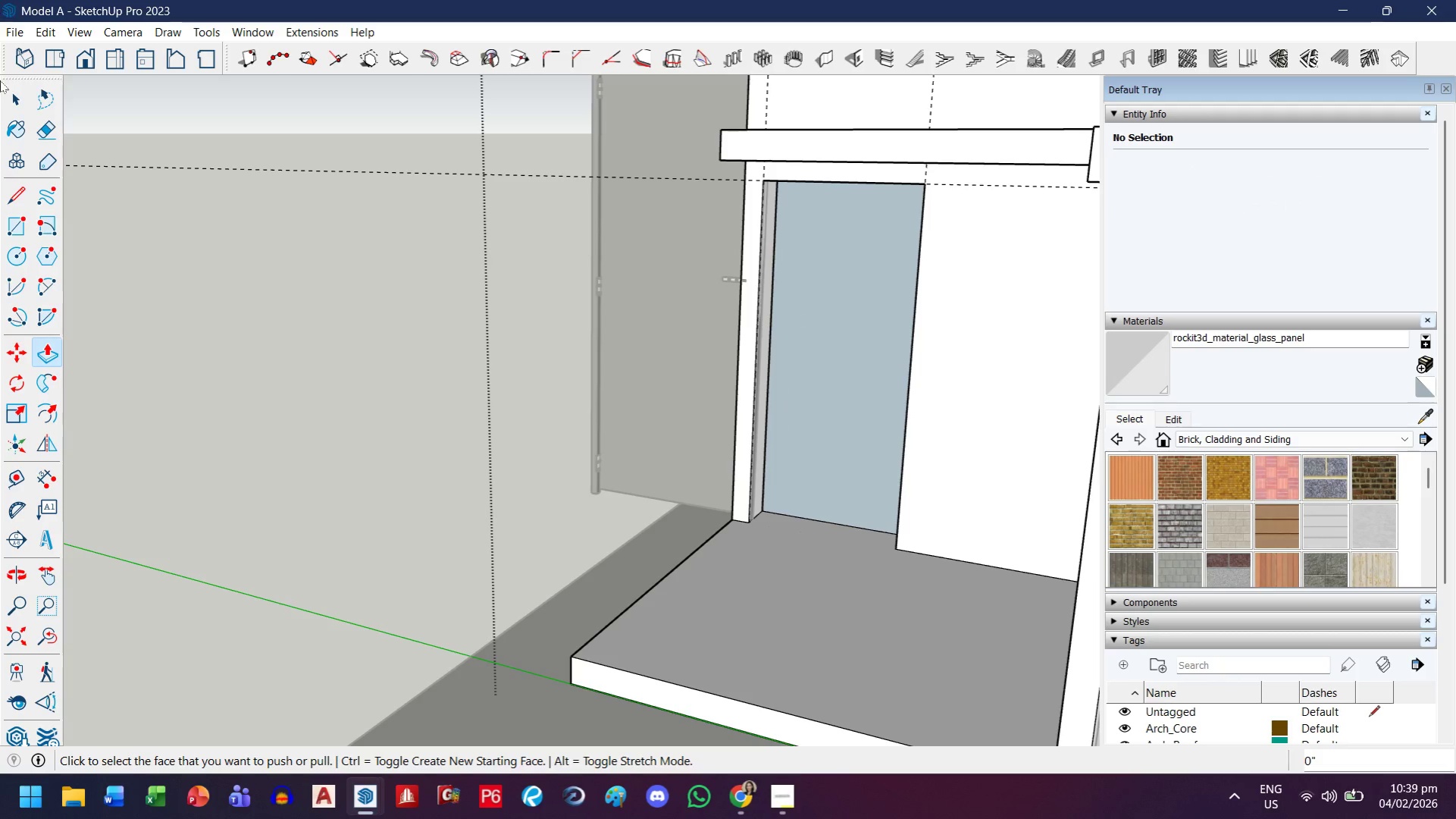 
left_click([5, 96])
 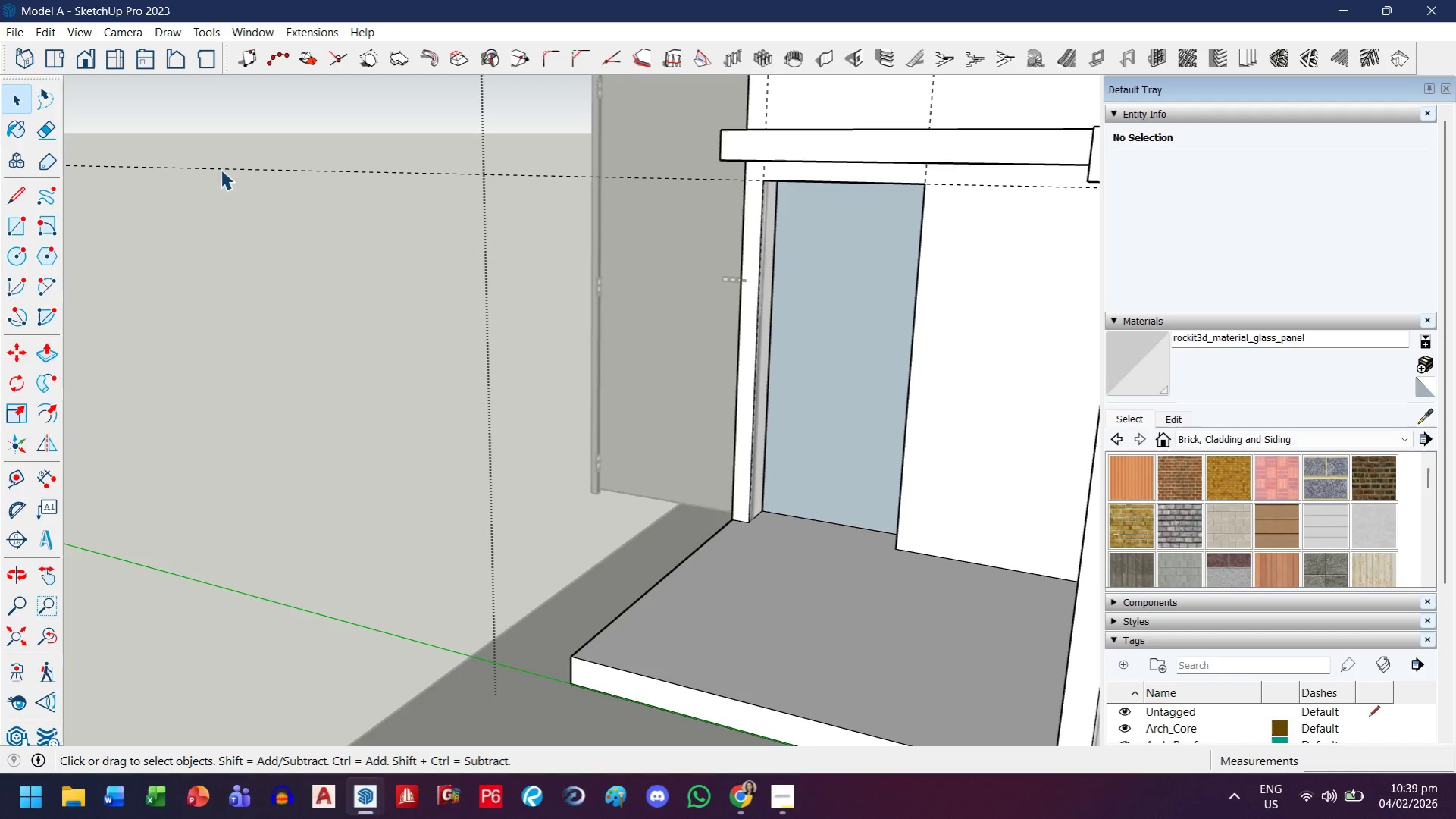 
key(Escape)
 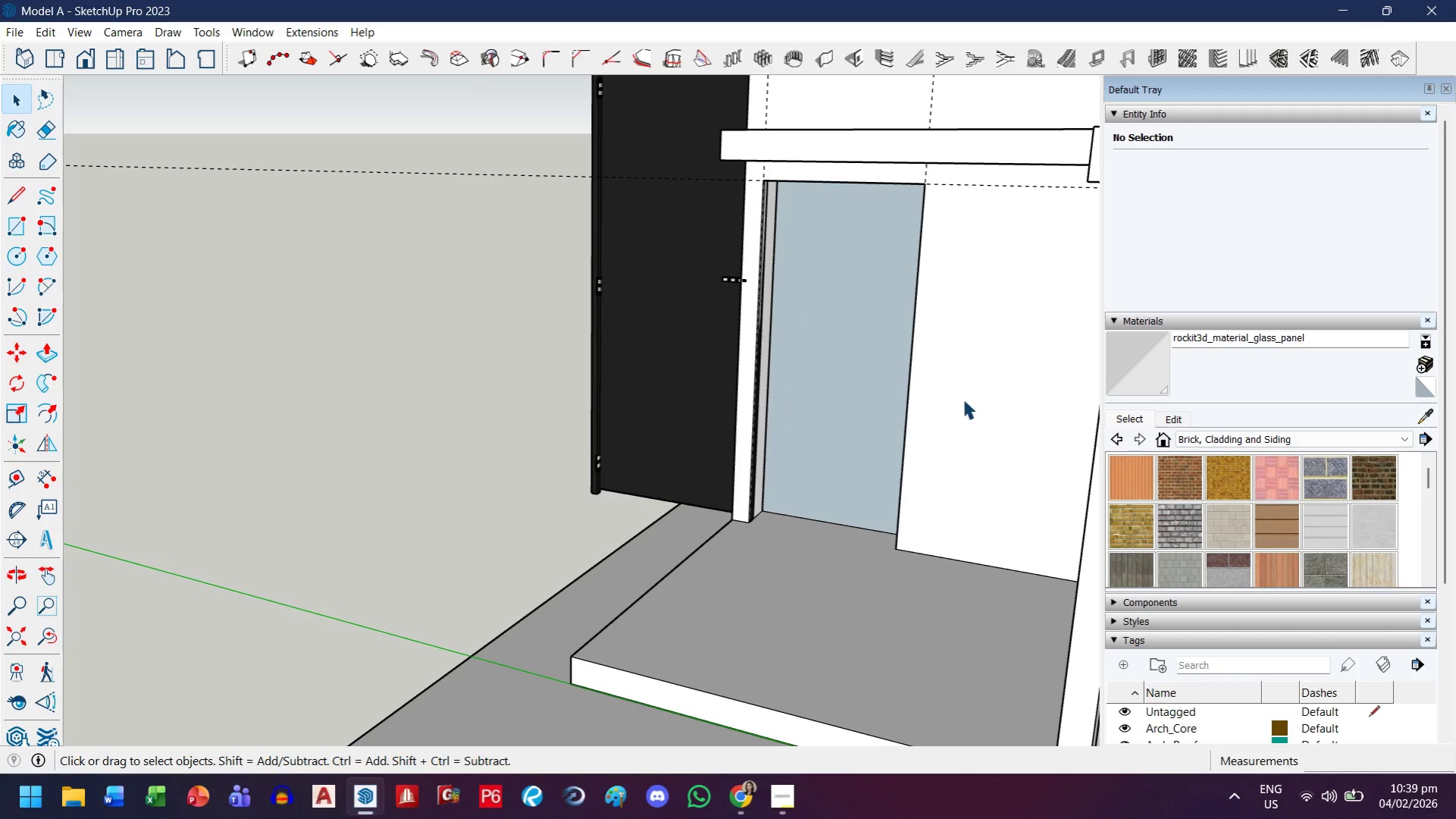 
key(Control+ControlLeft)
 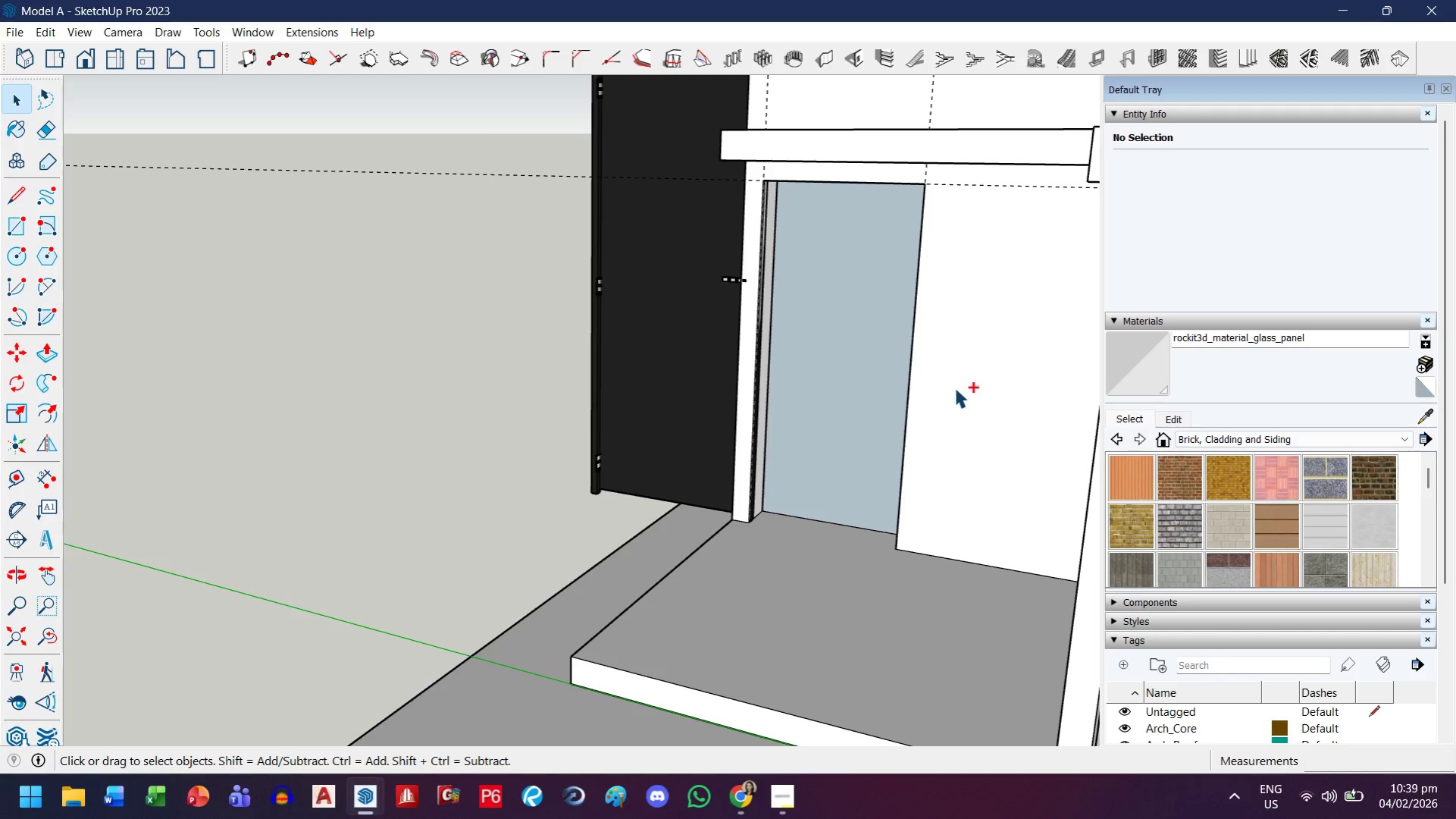 
key(Control+Z)
 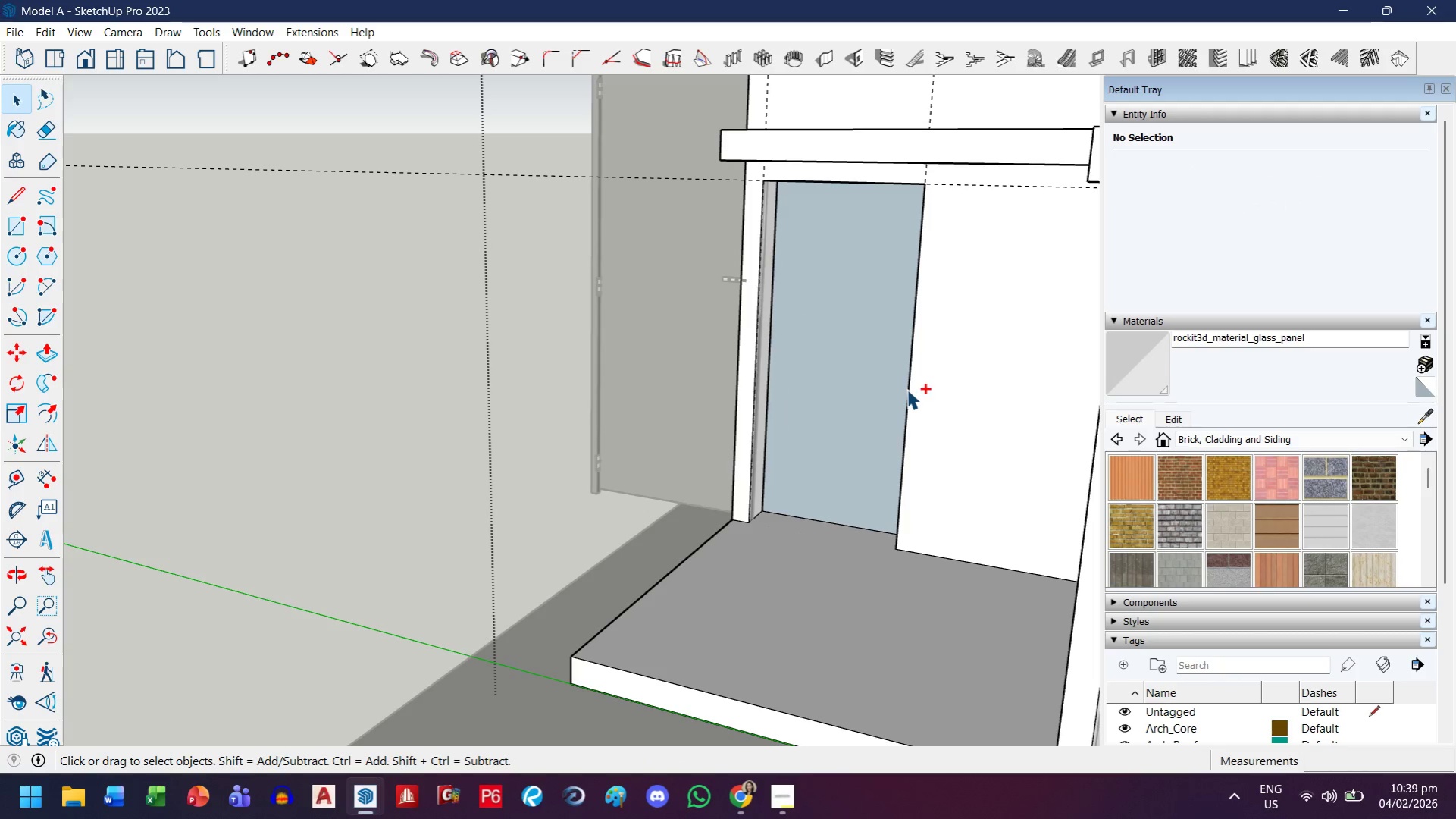 
key(Control+ControlLeft)
 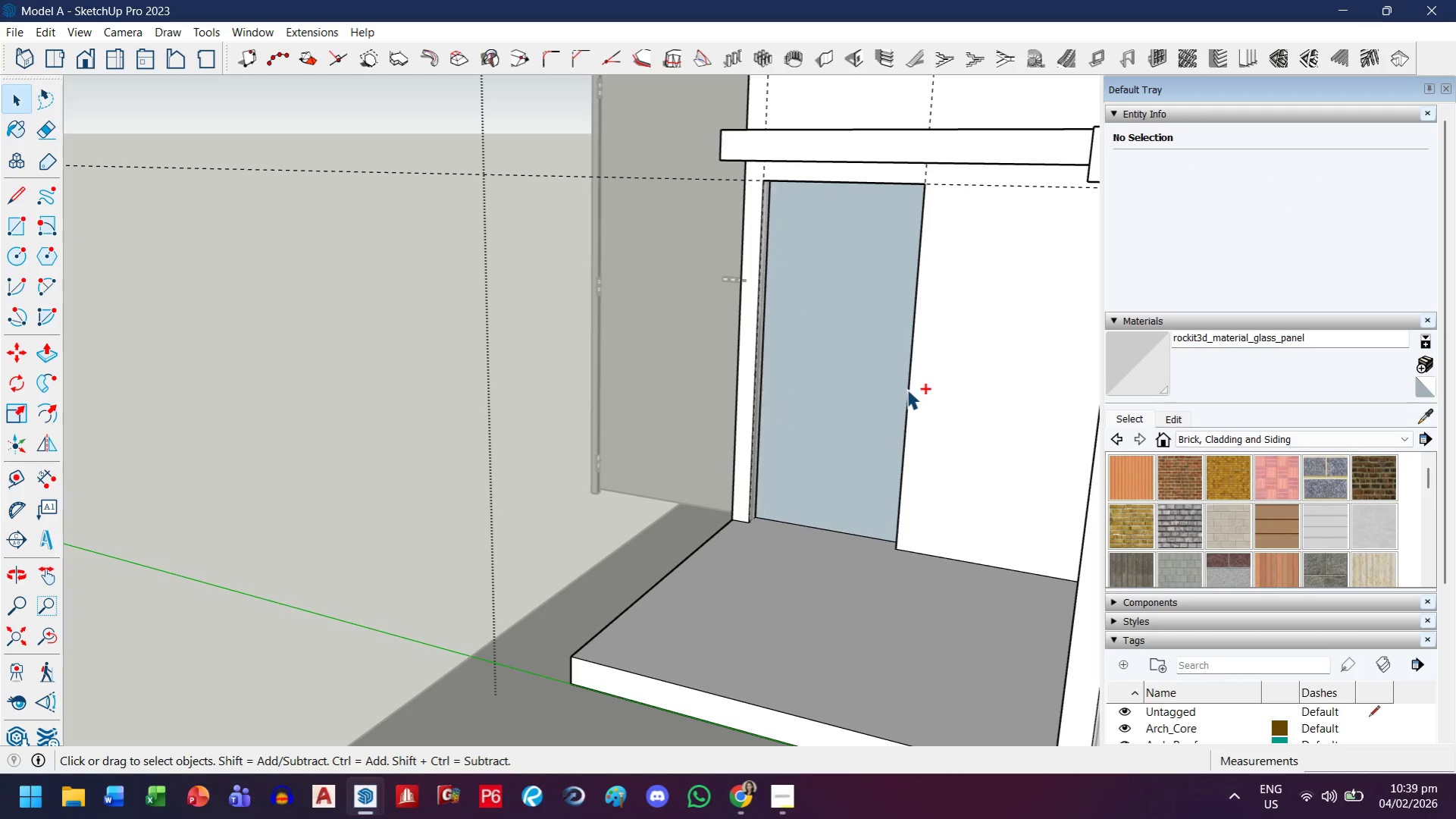 
key(Control+Z)
 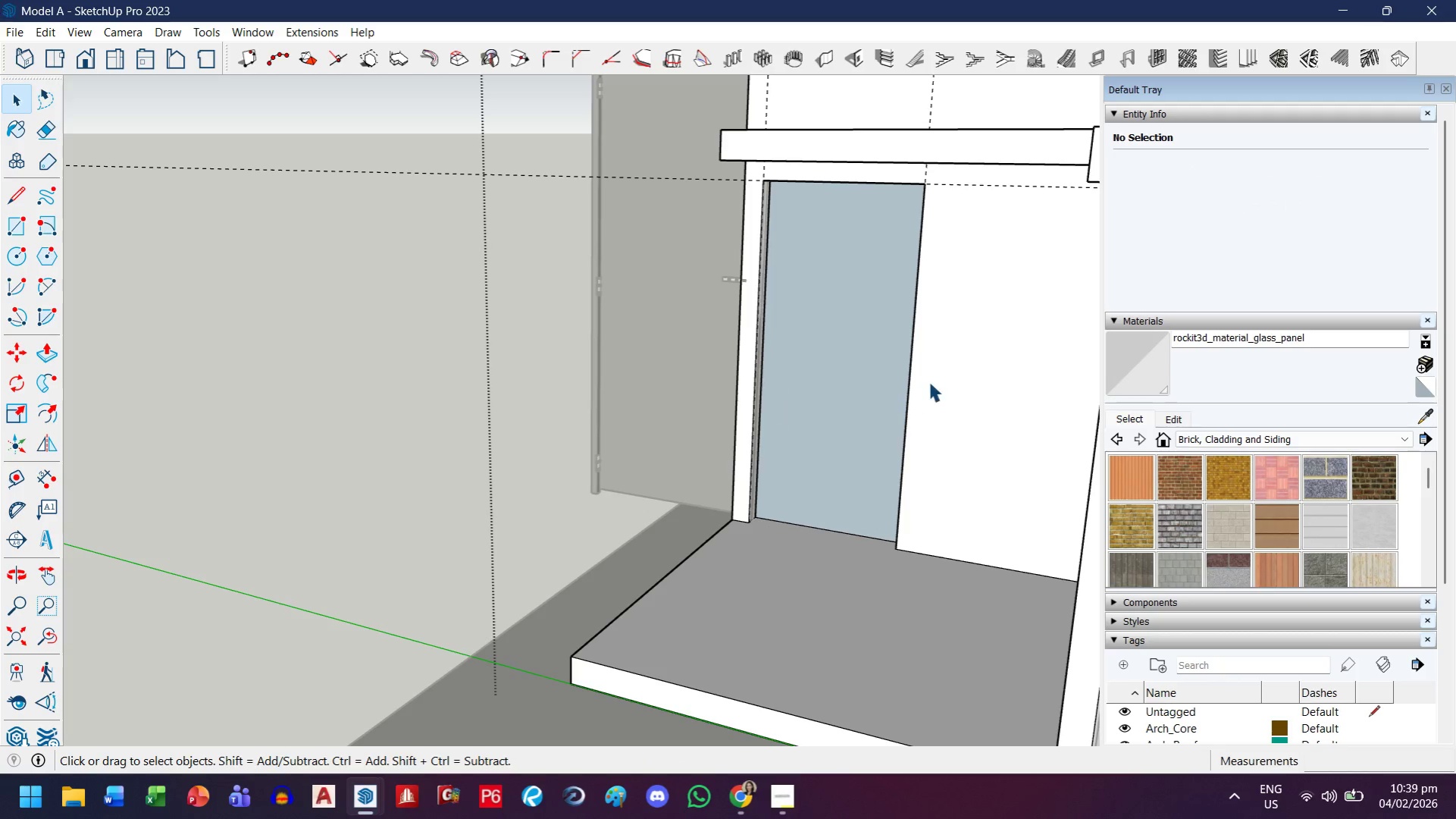 
key(Control+ControlLeft)
 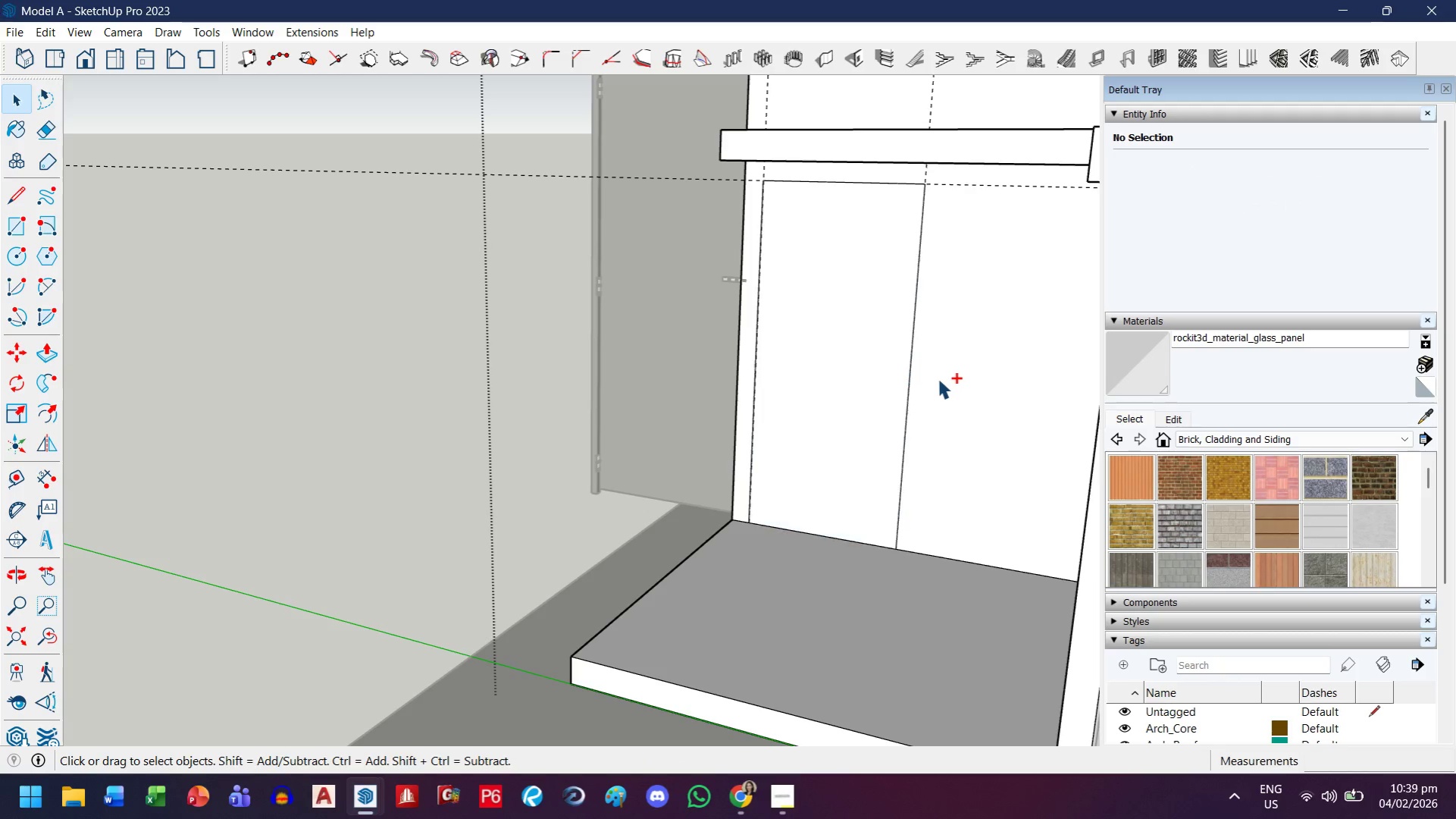 
key(Control+Z)
 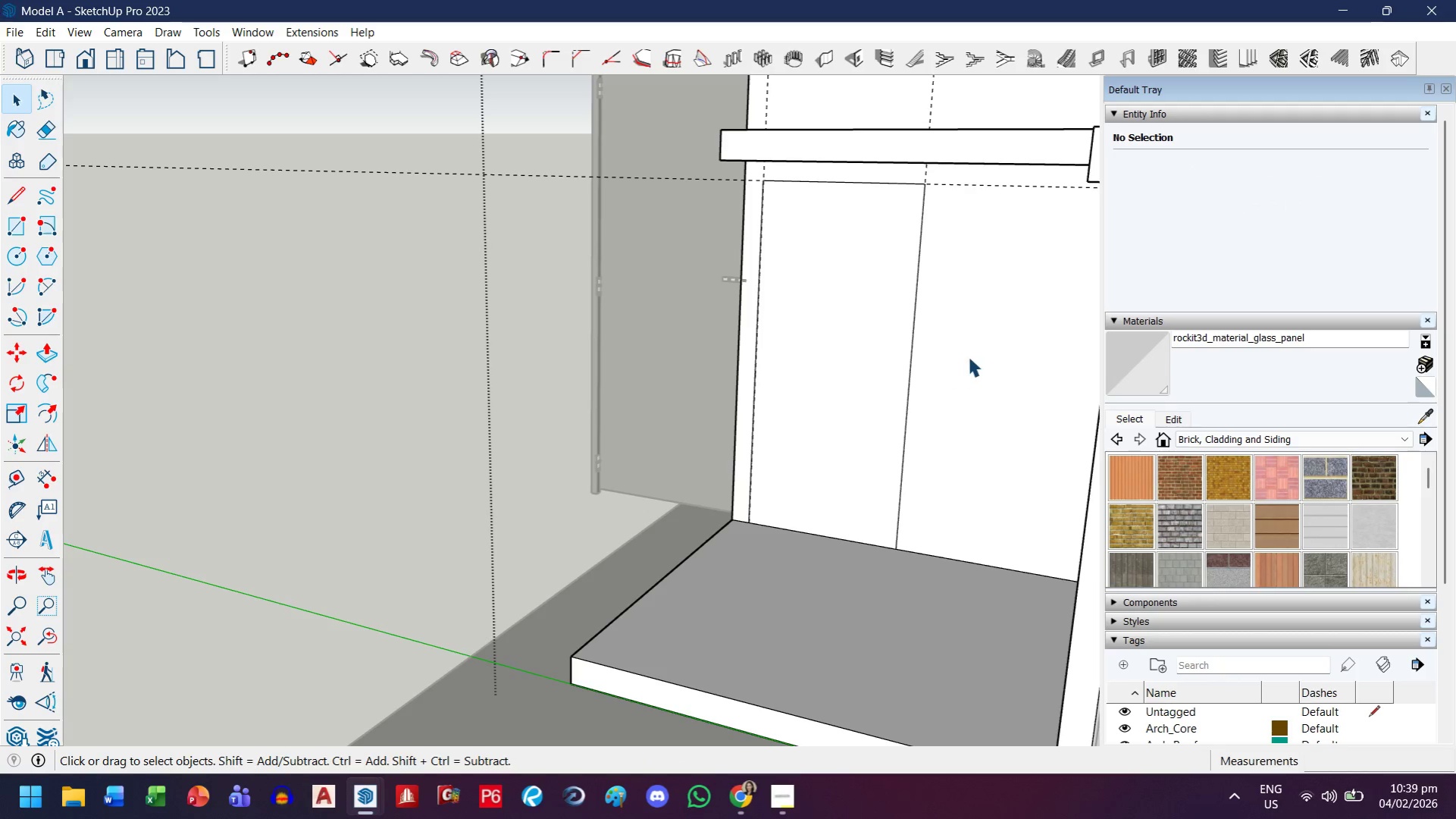 
left_click([968, 357])
 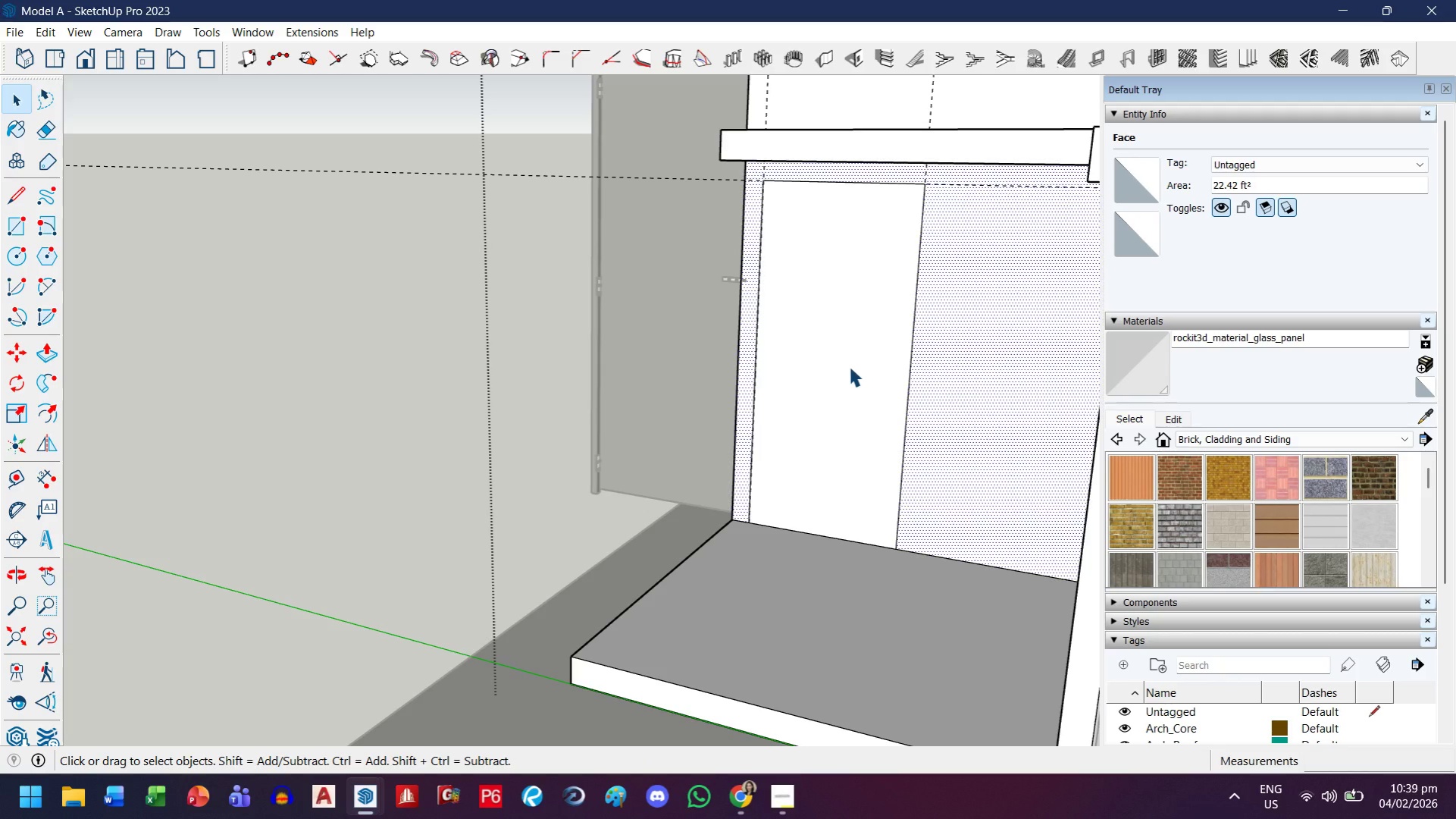 
left_click([849, 367])
 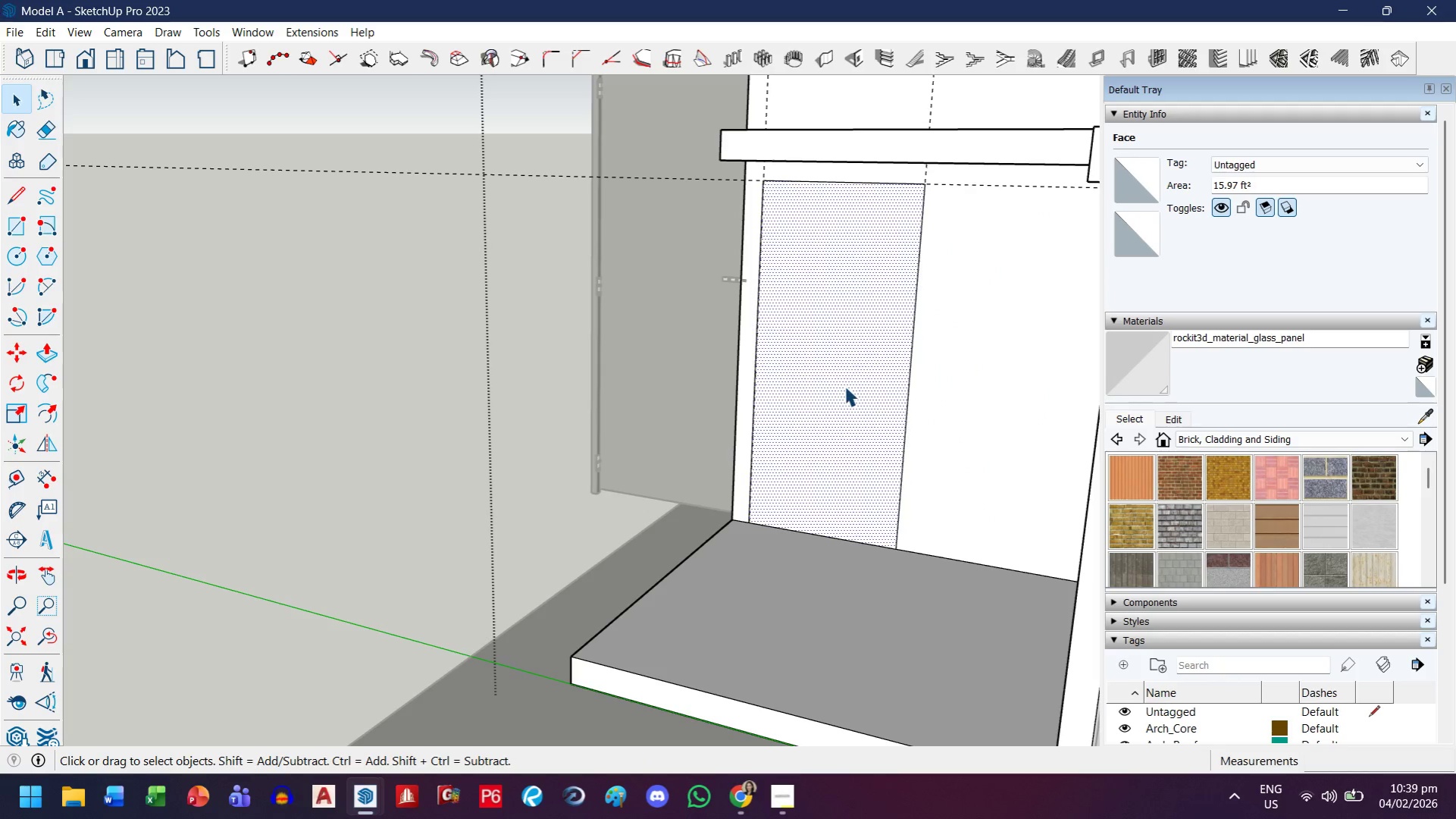 
key(P)
 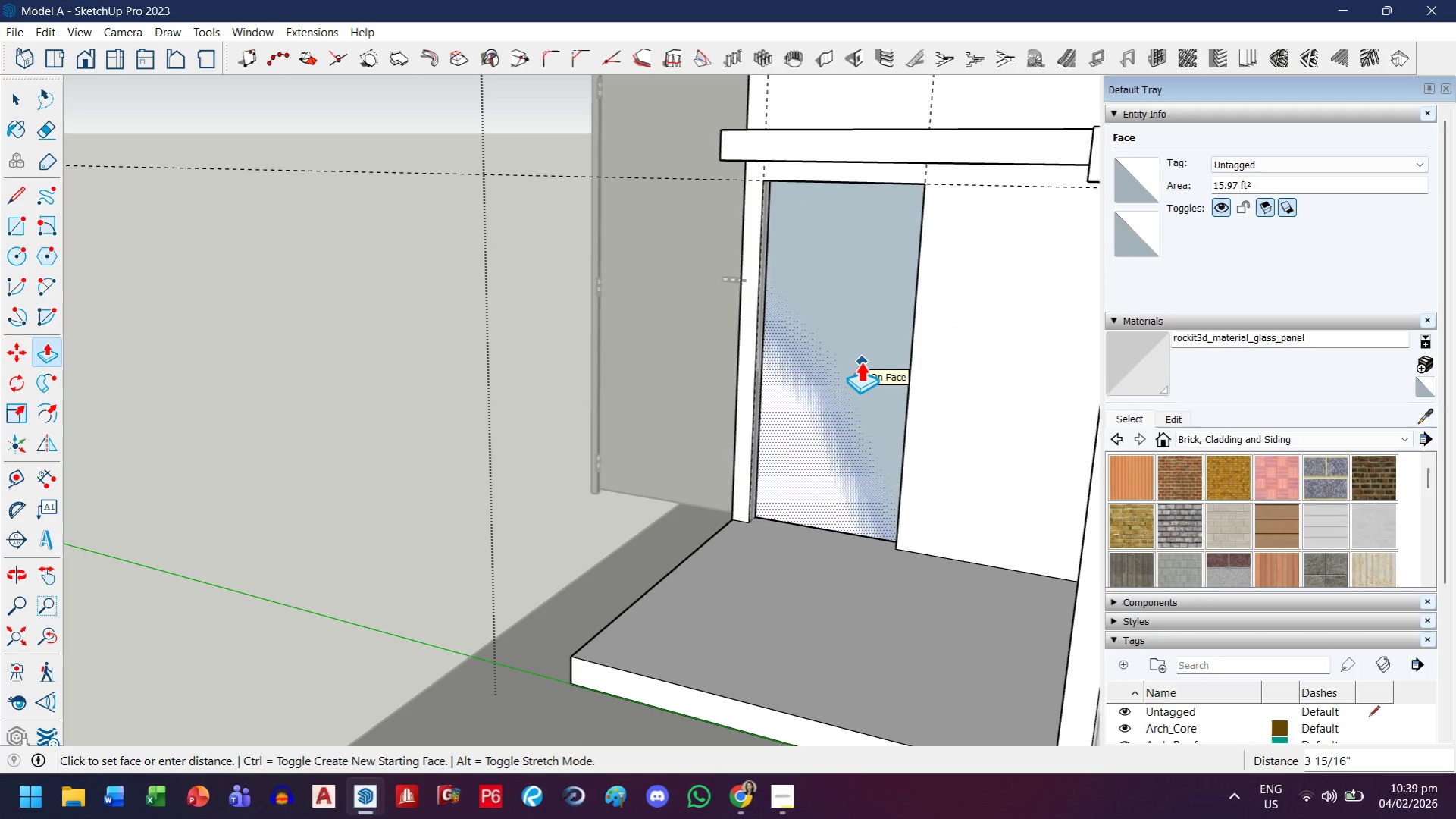 
left_click([861, 362])
 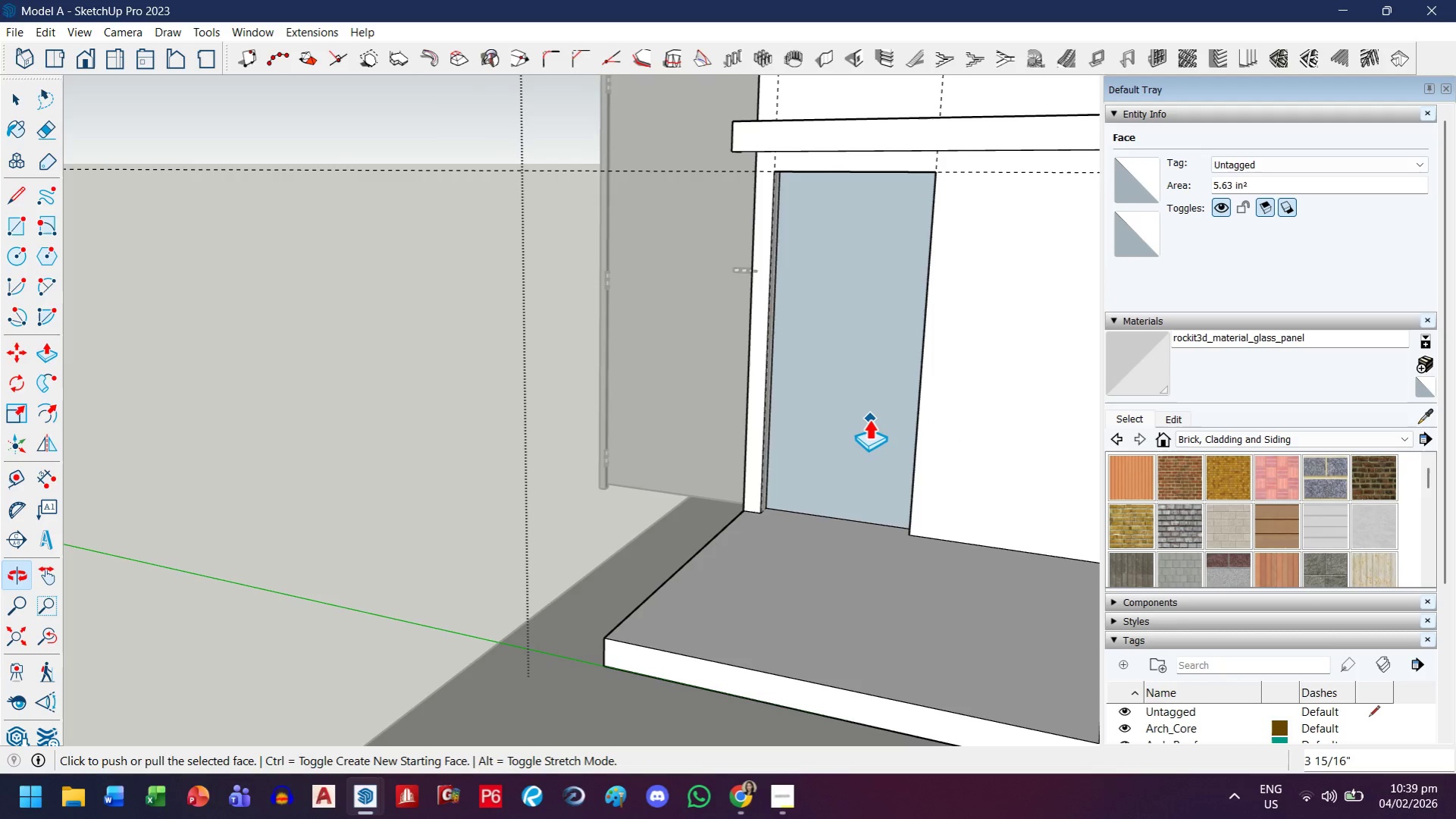 
key(Control+Z)
 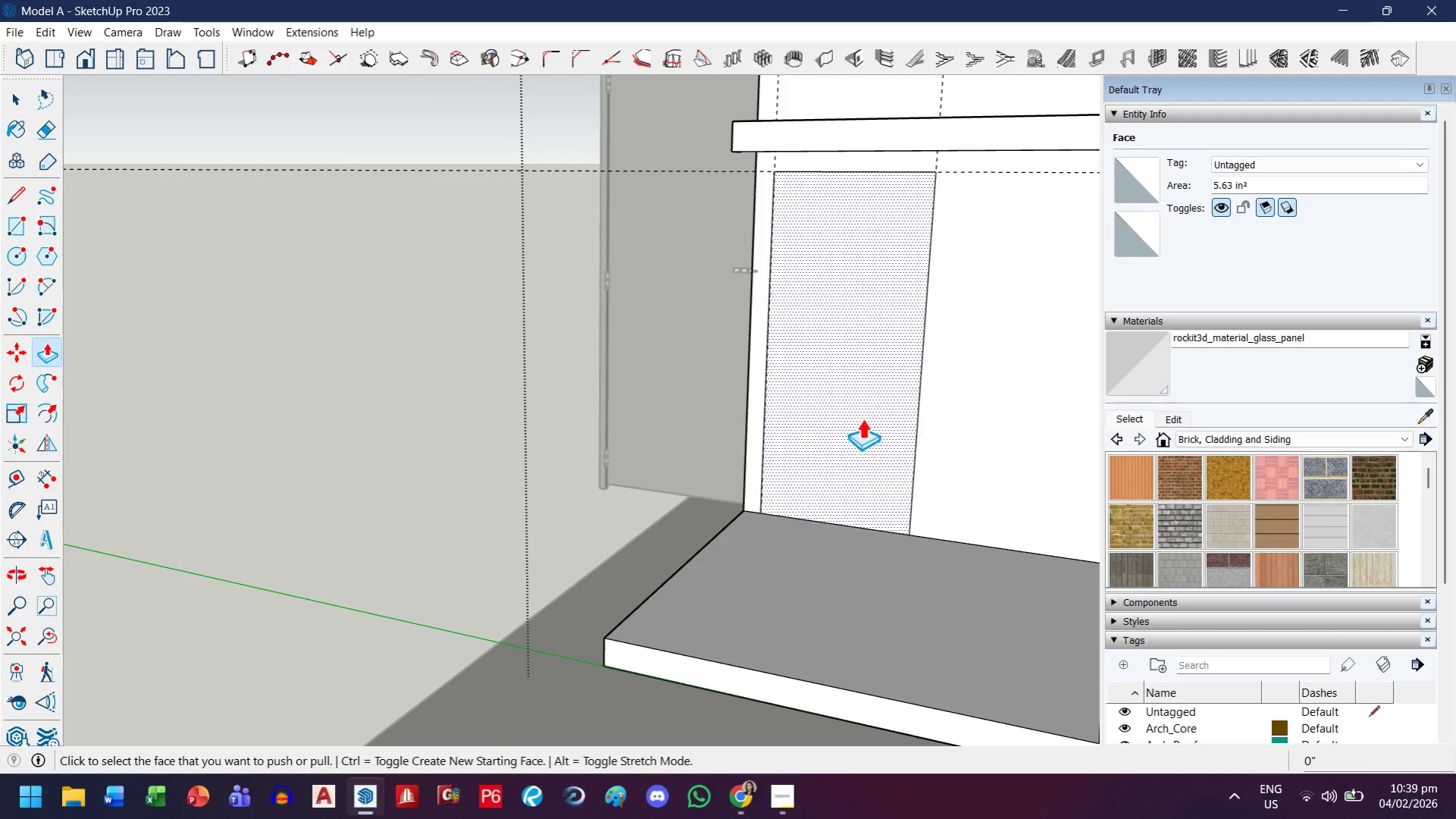 
key(Control+ControlLeft)
 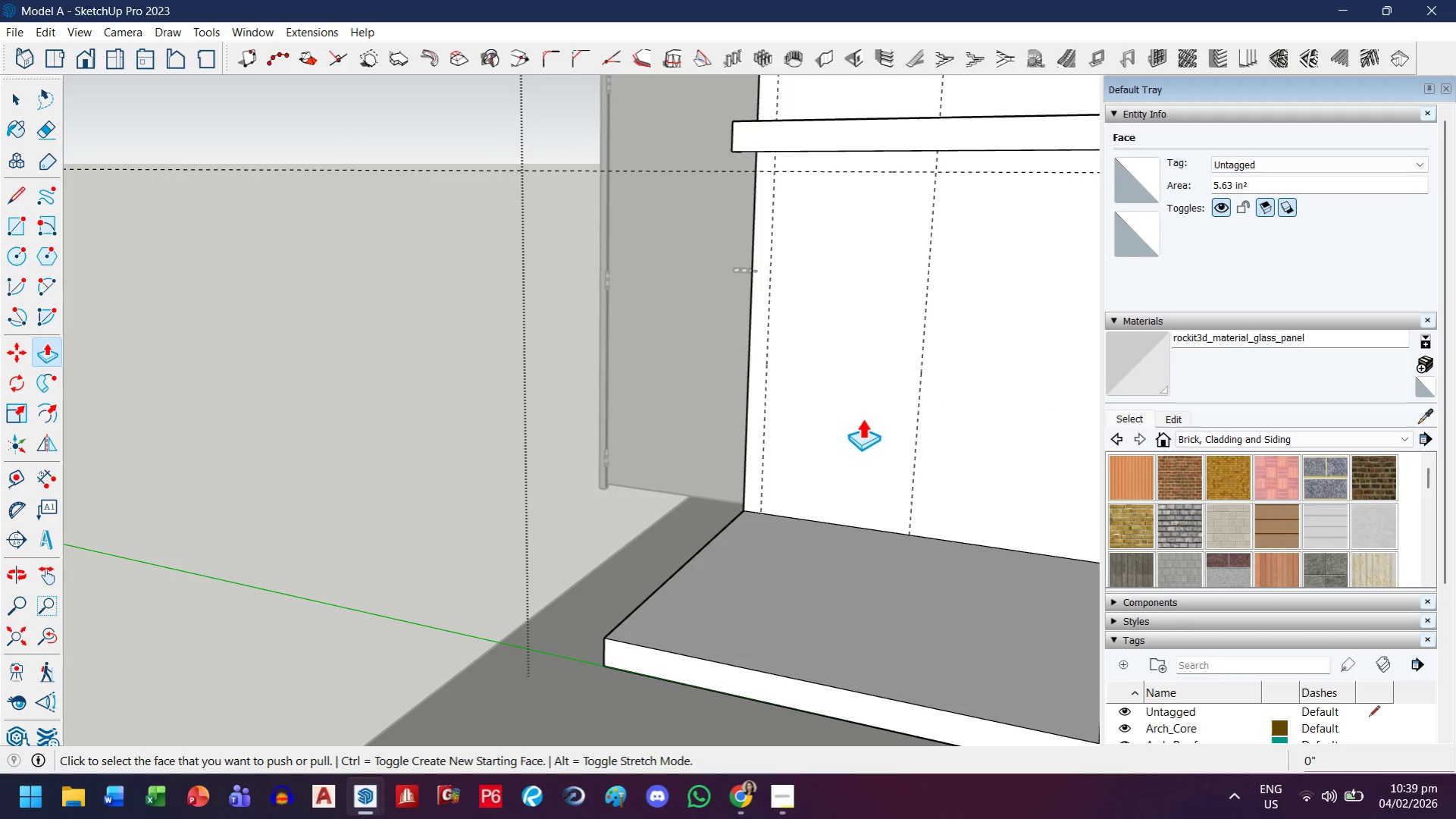 
key(Control+Z)
 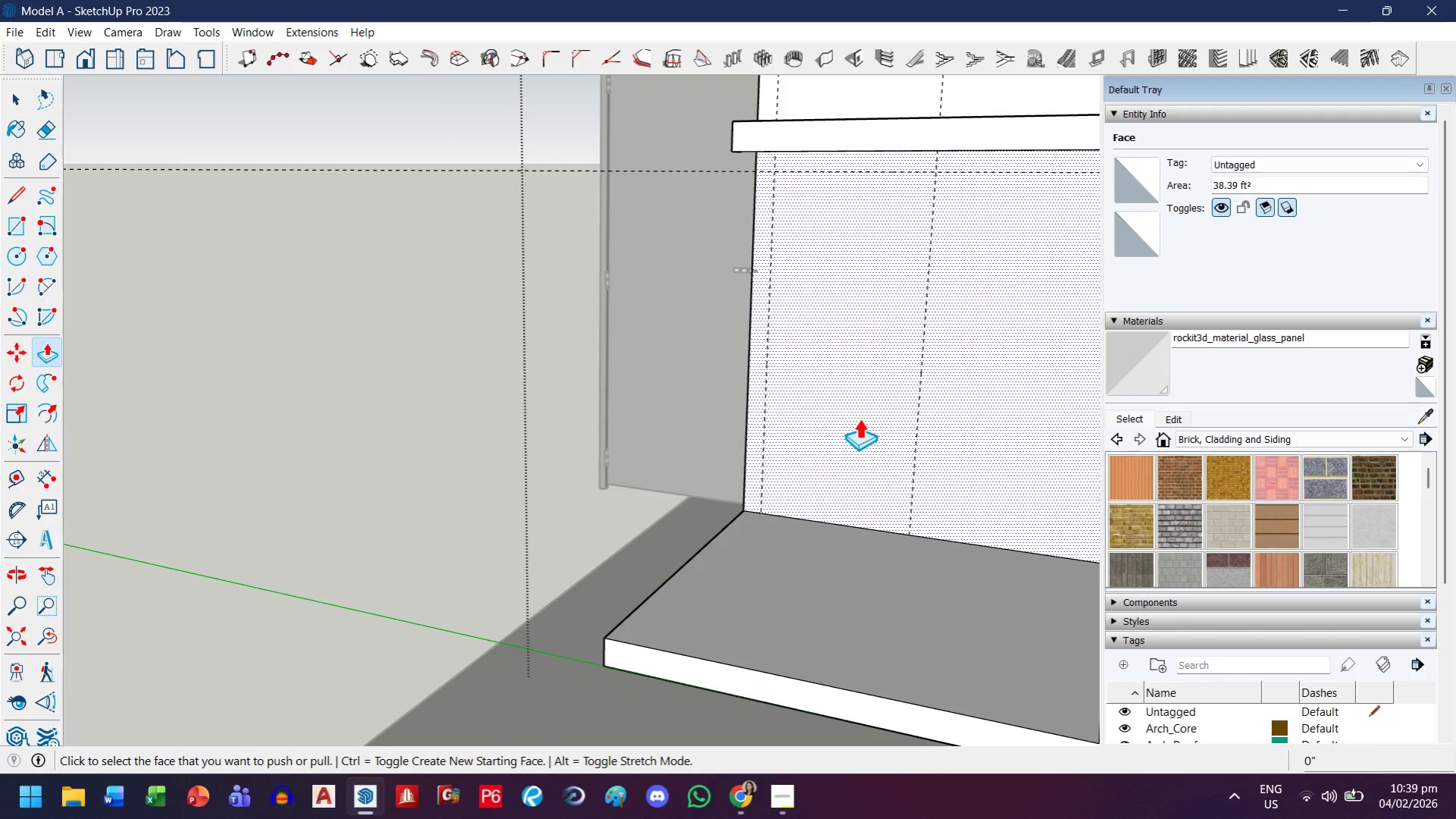 
key(R)
 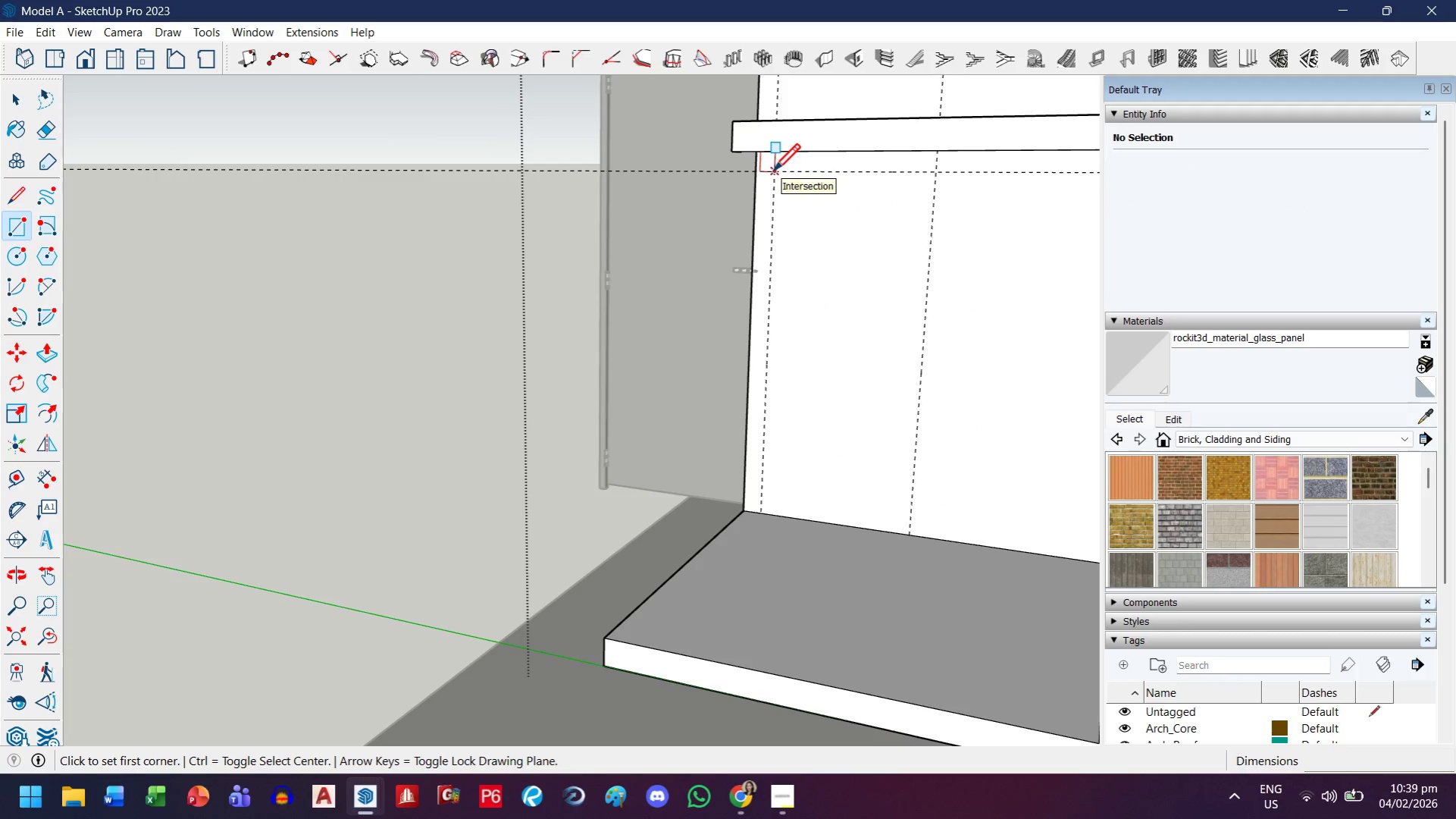 
left_click_drag(start_coordinate=[773, 171], to_coordinate=[773, 177])
 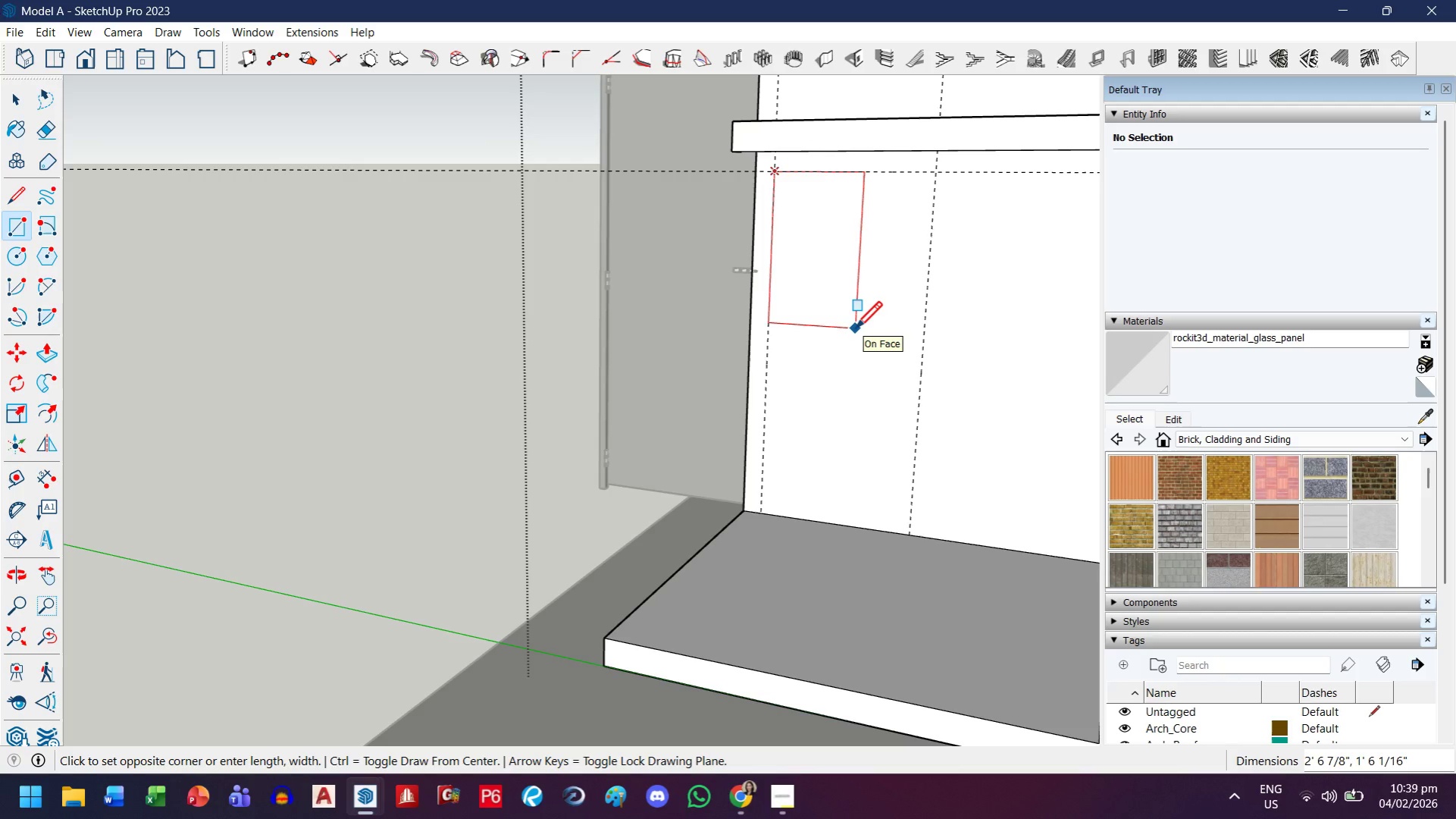 
key(ArrowLeft)
 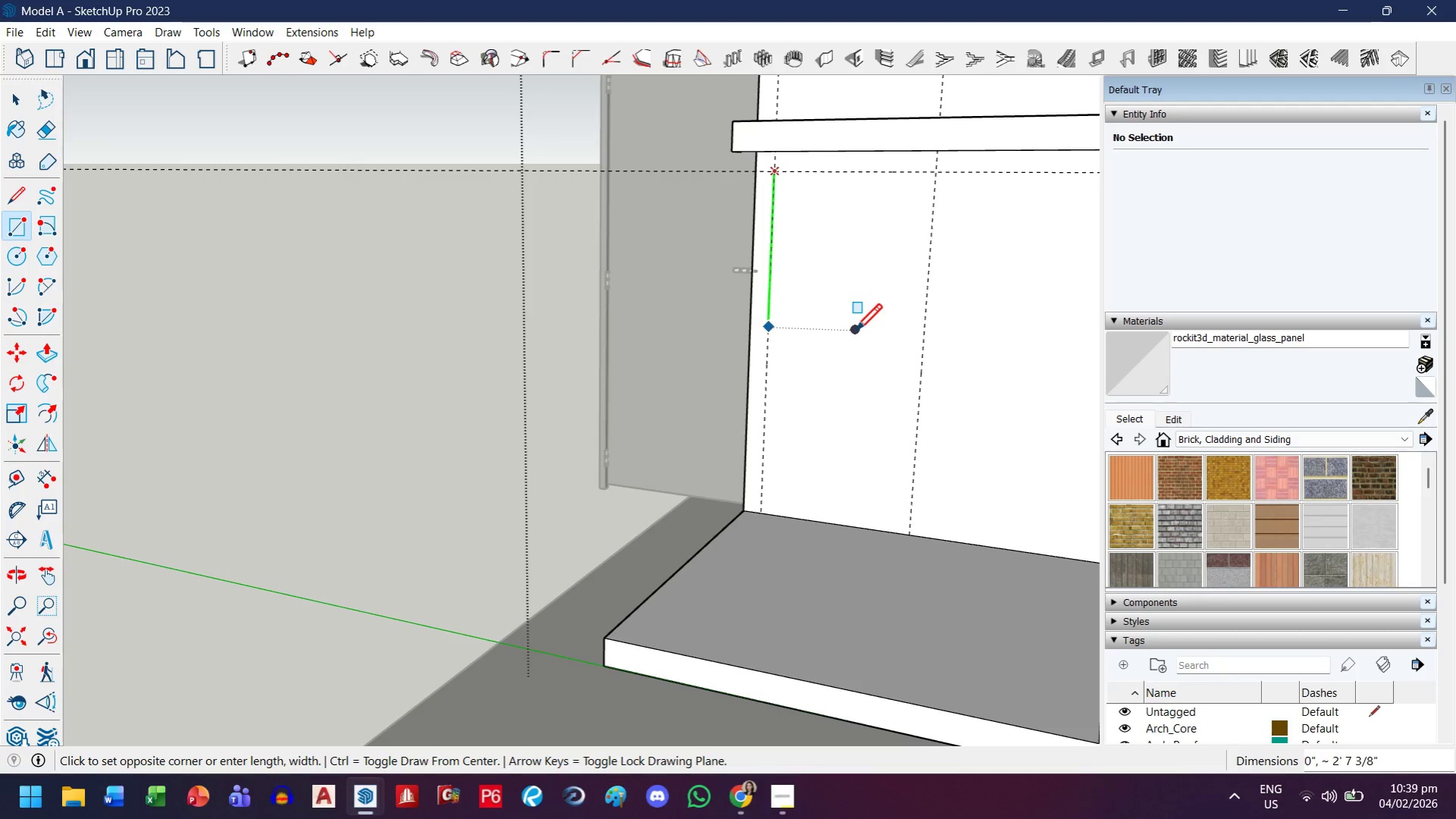 
key(ArrowRight)
 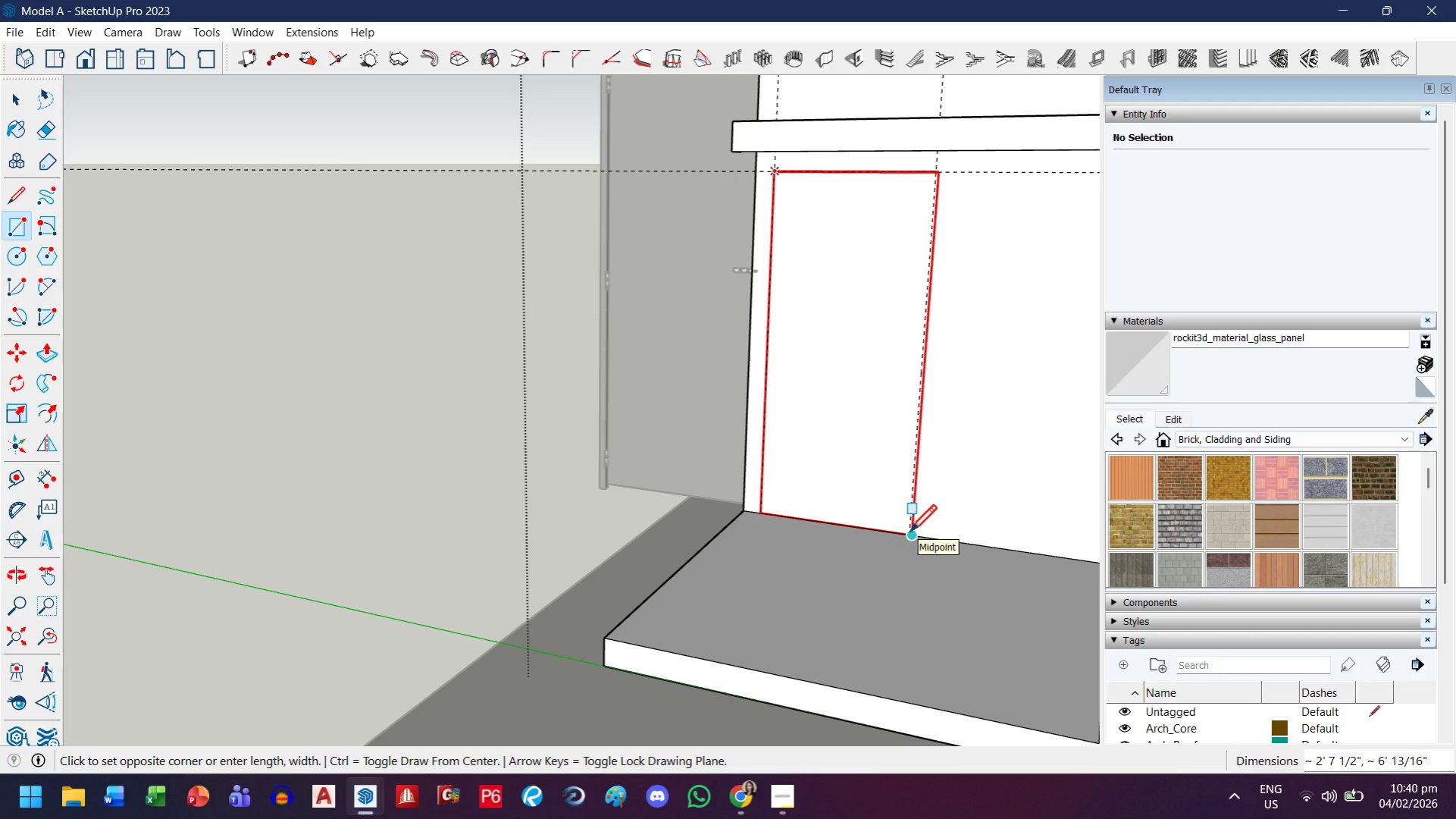 
wait(5.53)
 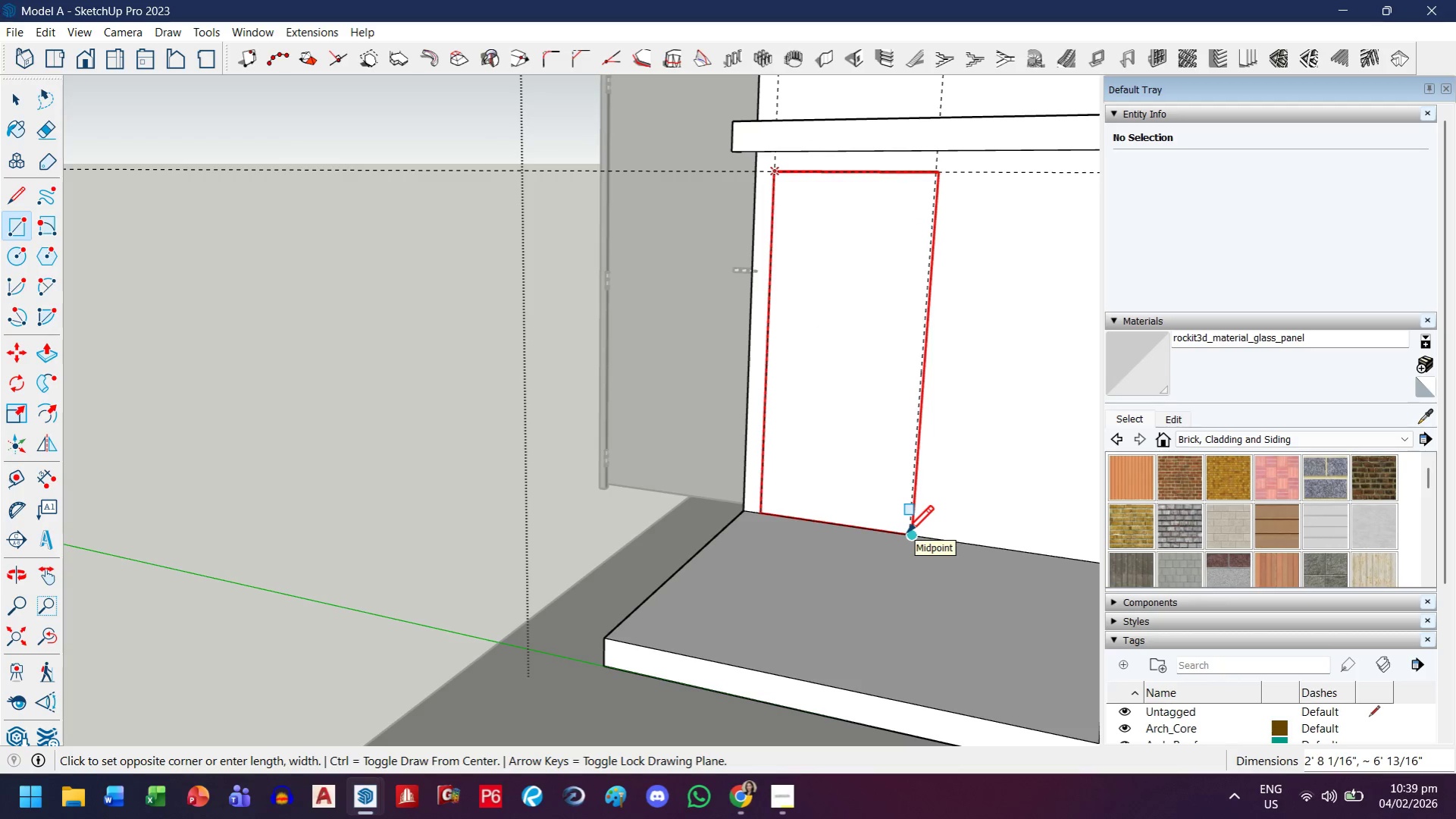 
left_click([906, 527])
 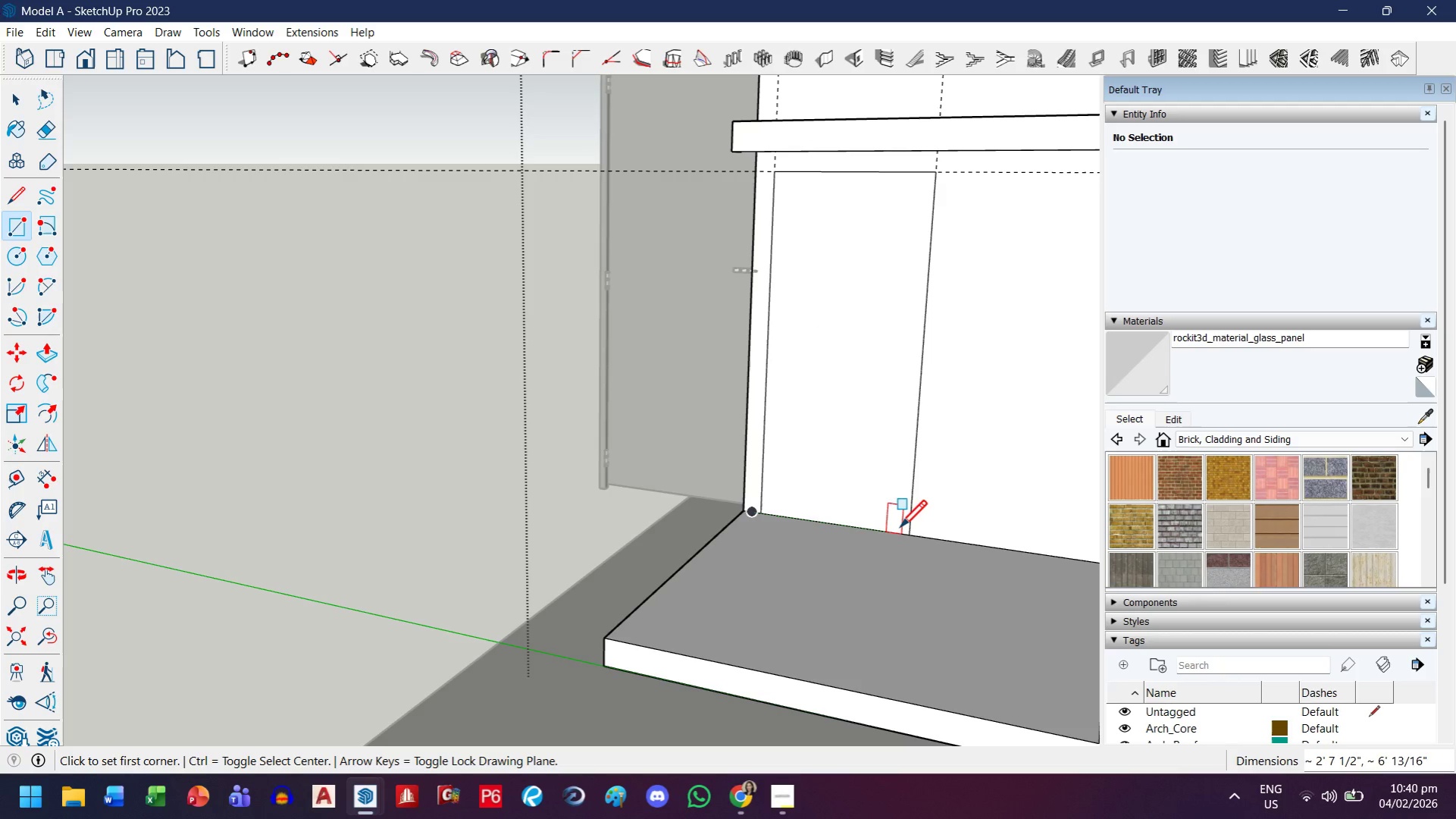 
key(P)
 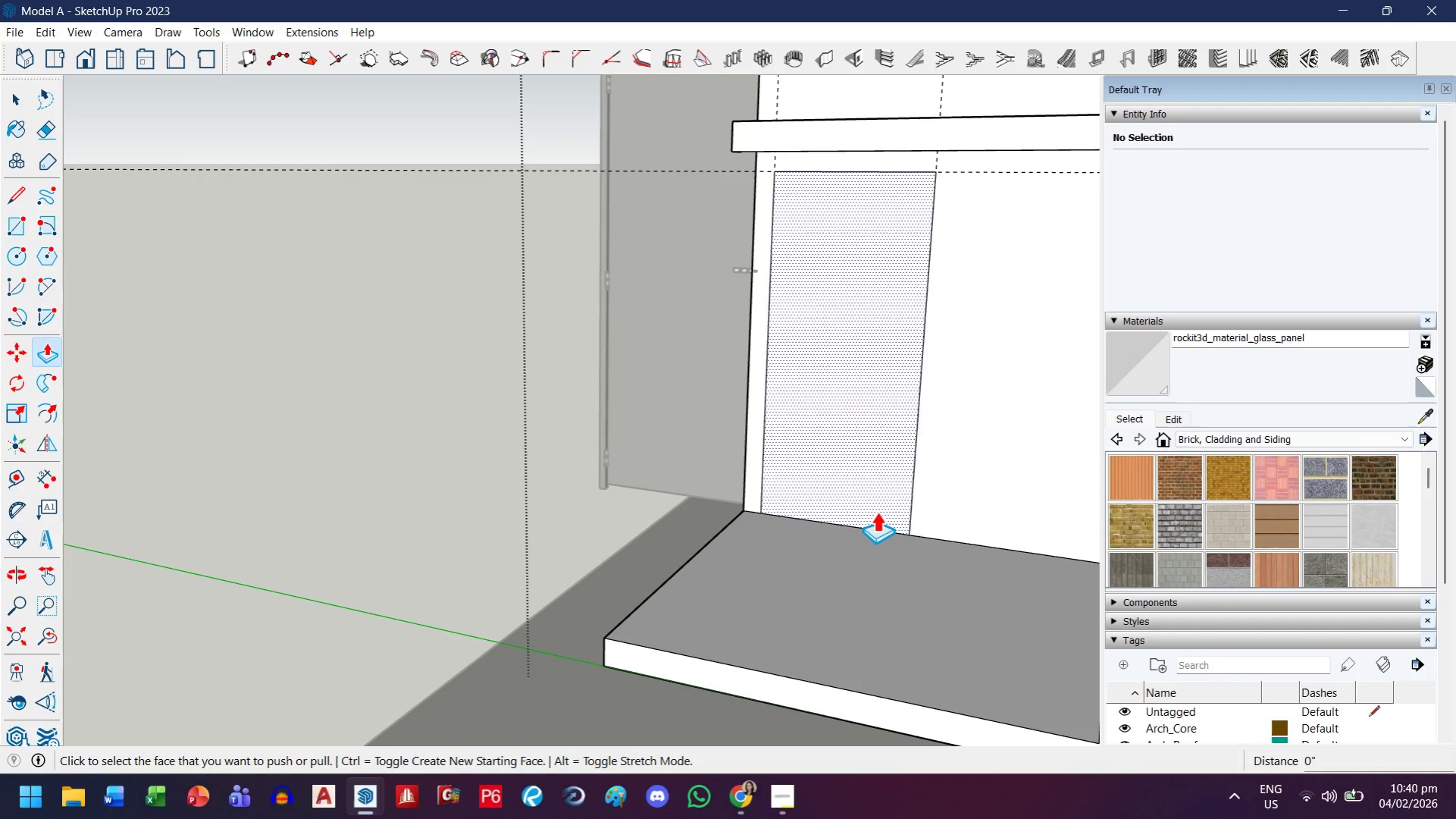 
left_click([877, 512])
 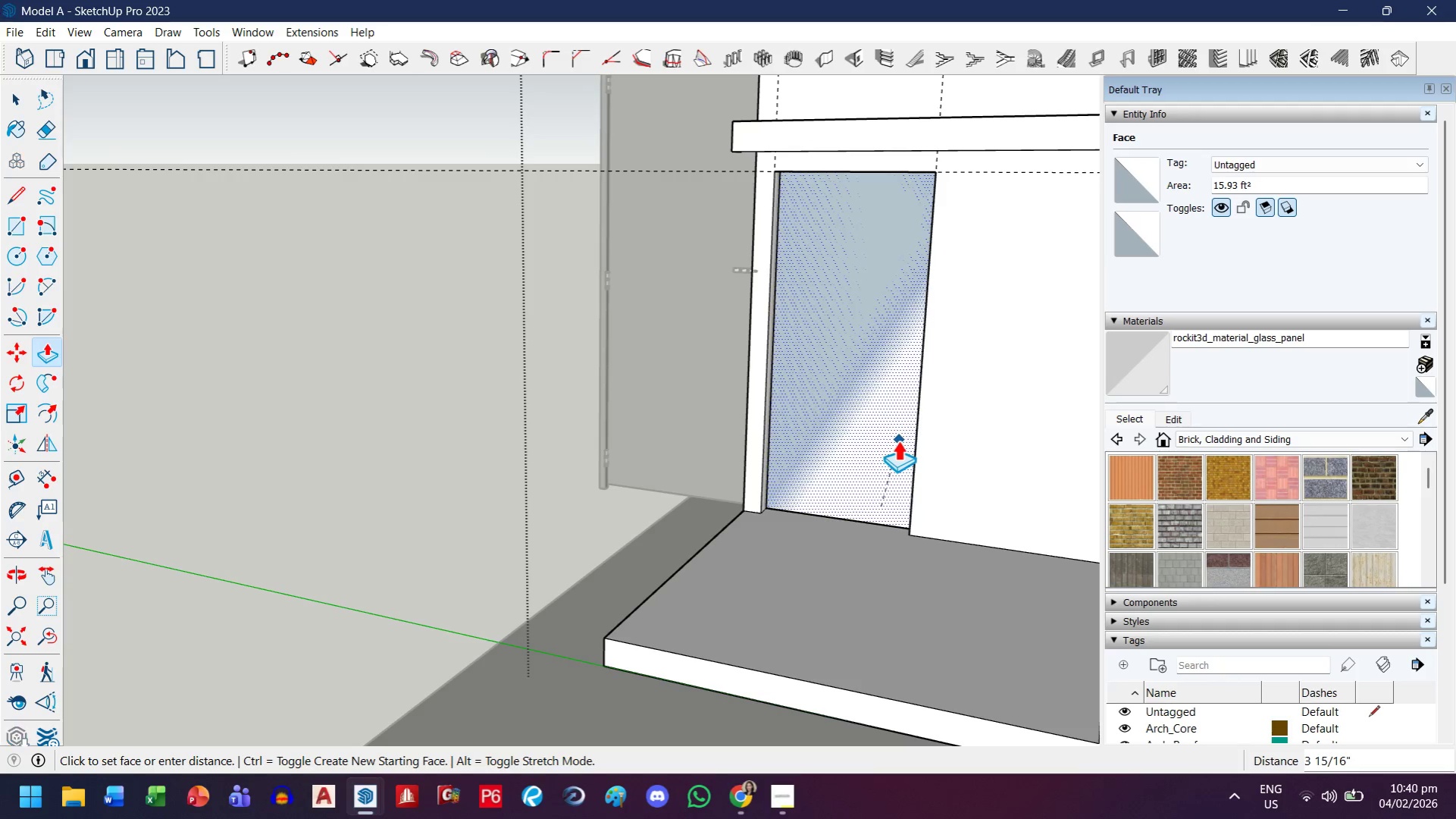 
left_click([898, 441])
 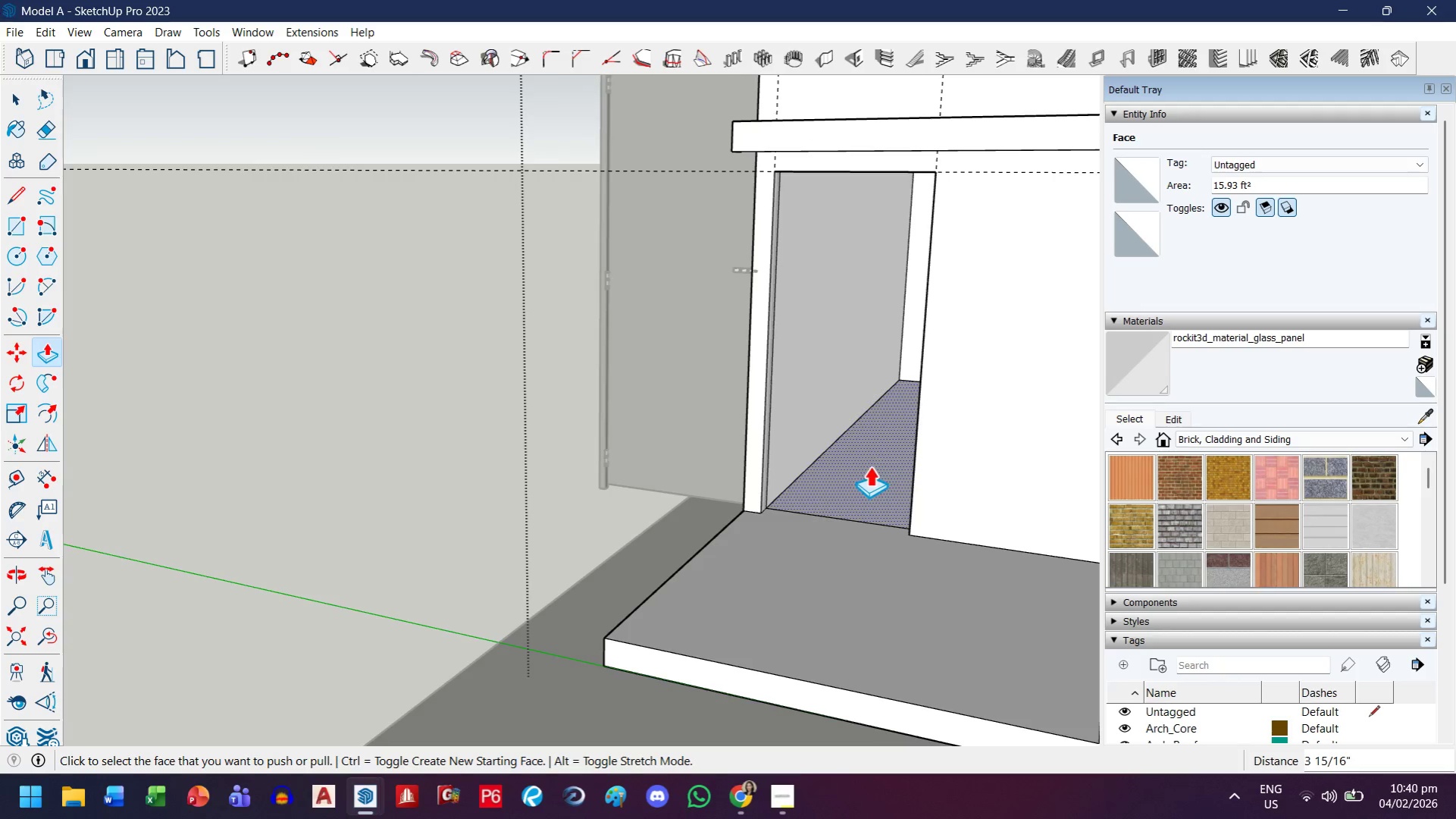 
scroll: coordinate [870, 466], scroll_direction: down, amount: 2.0
 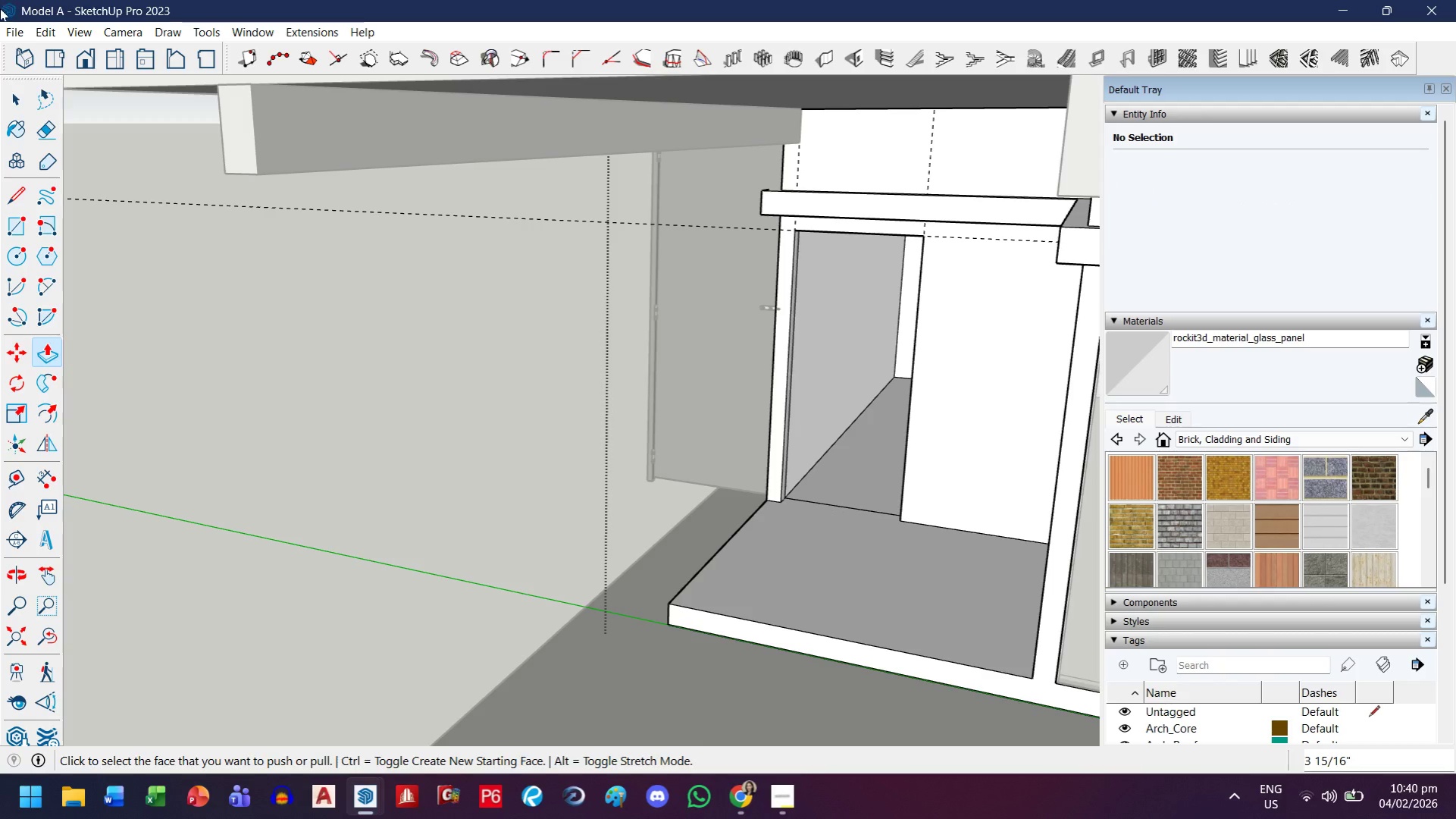 
left_click([20, 102])
 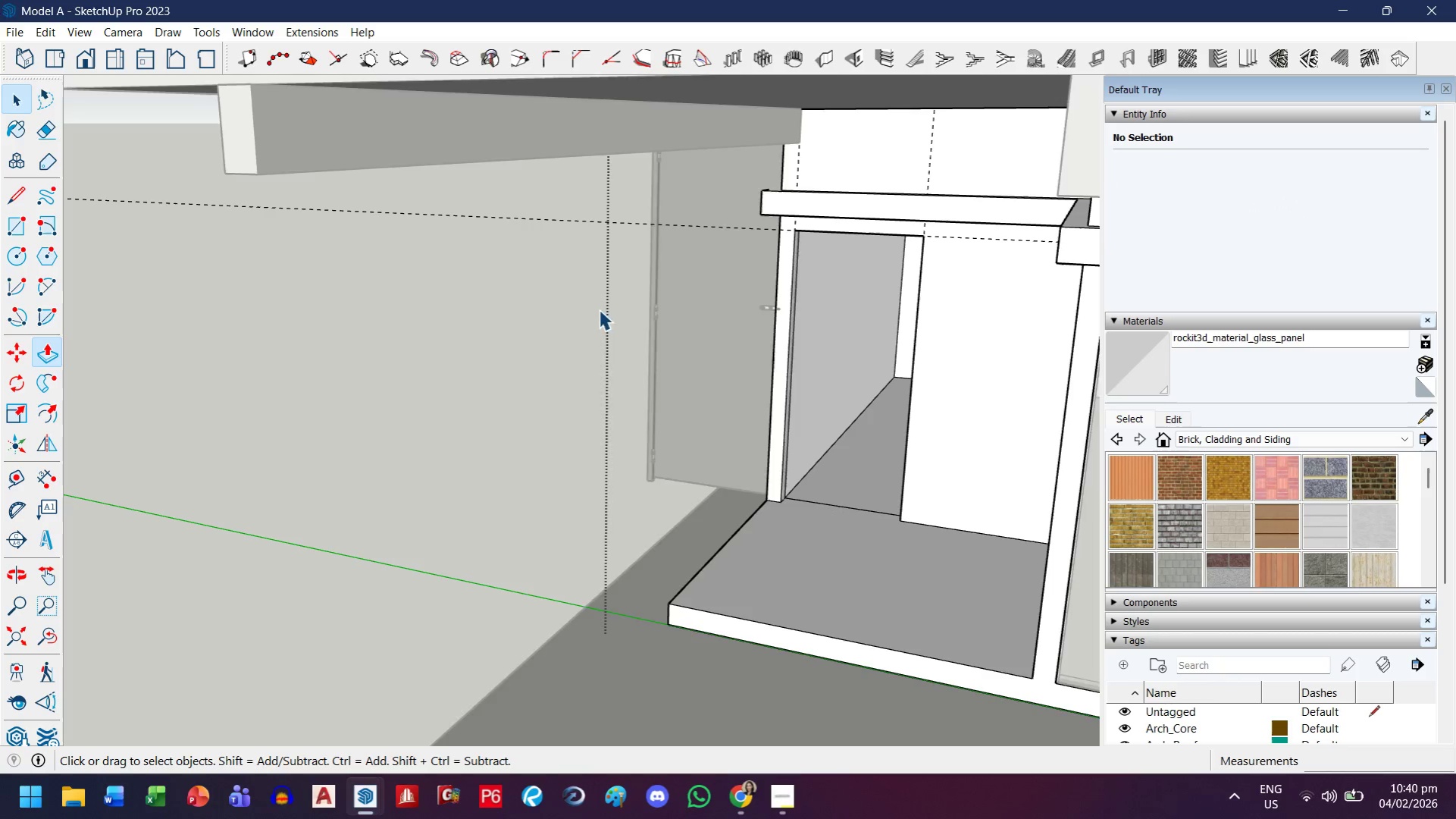 
key(Escape)
 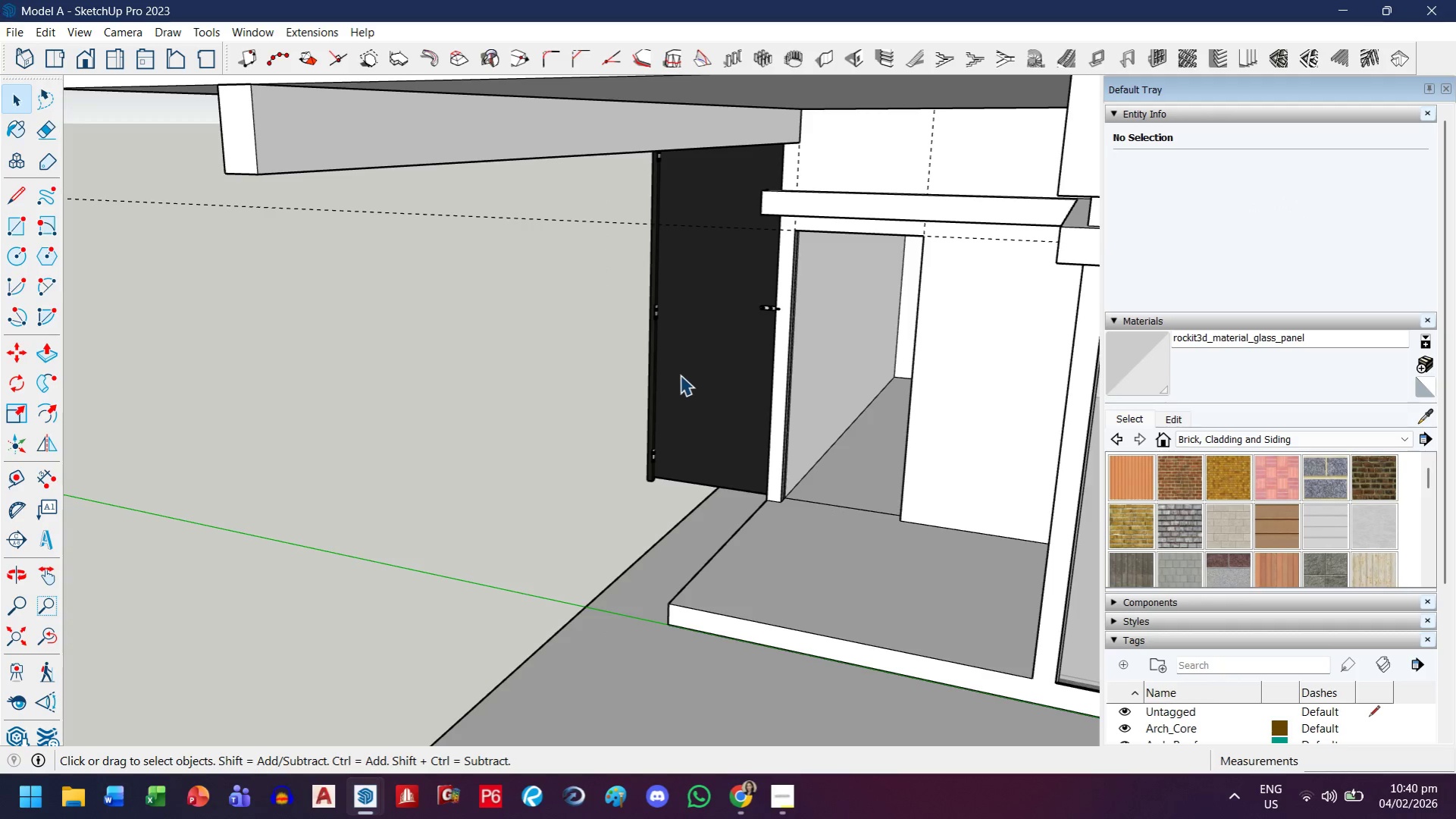 
left_click([680, 375])
 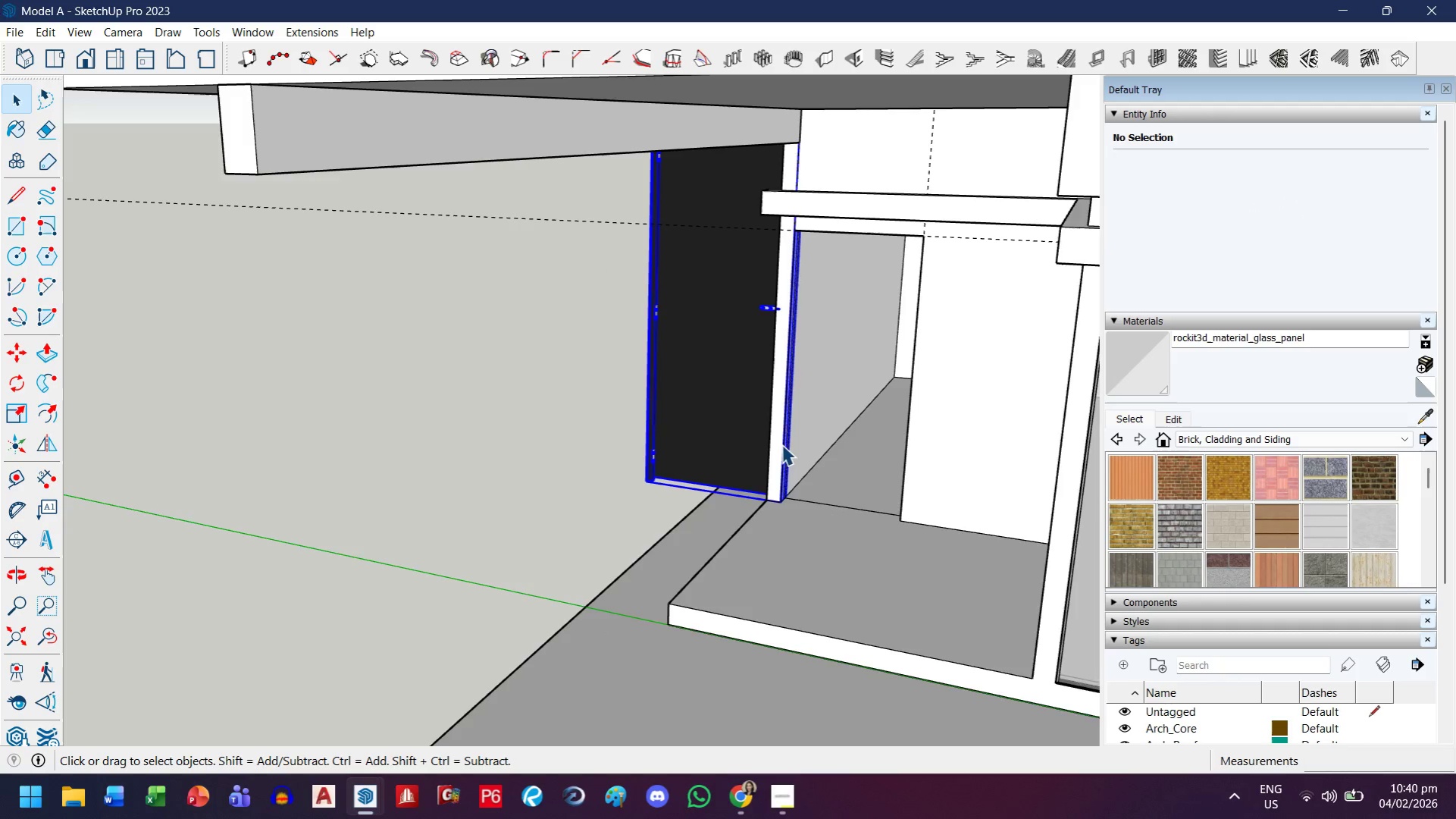 
key(M)
 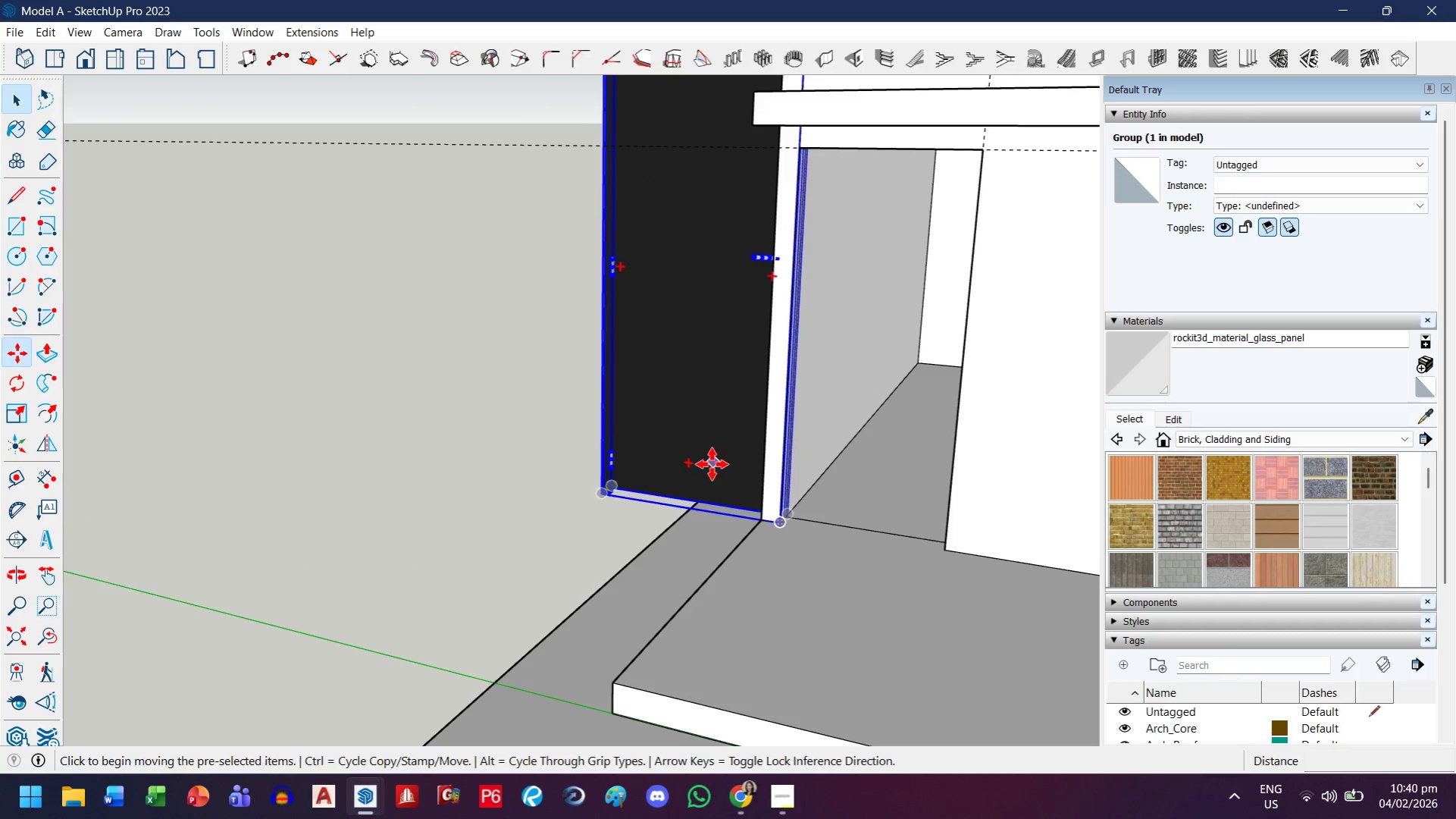 
scroll: coordinate [549, 537], scroll_direction: up, amount: 11.0
 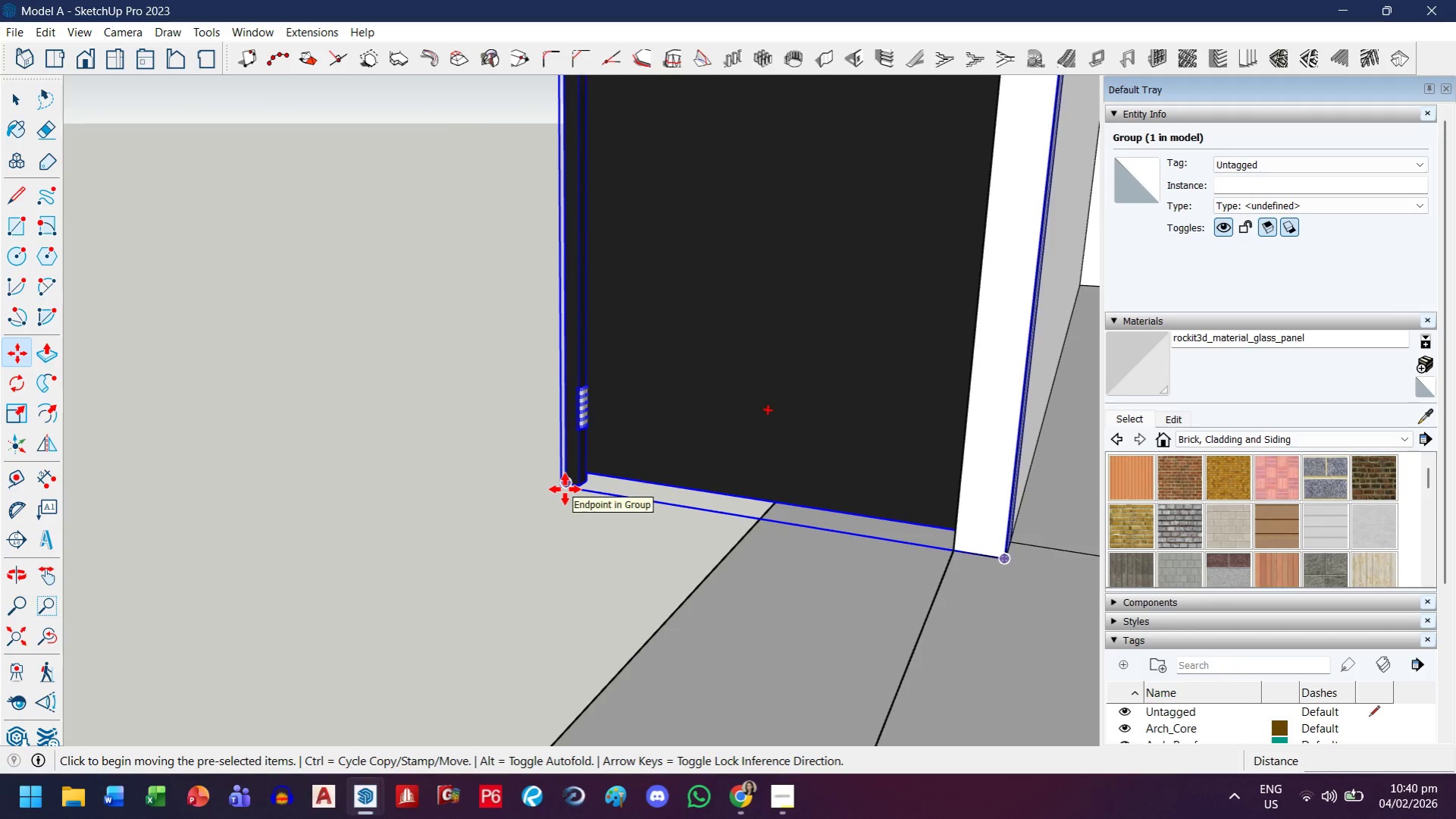 
left_click([565, 489])
 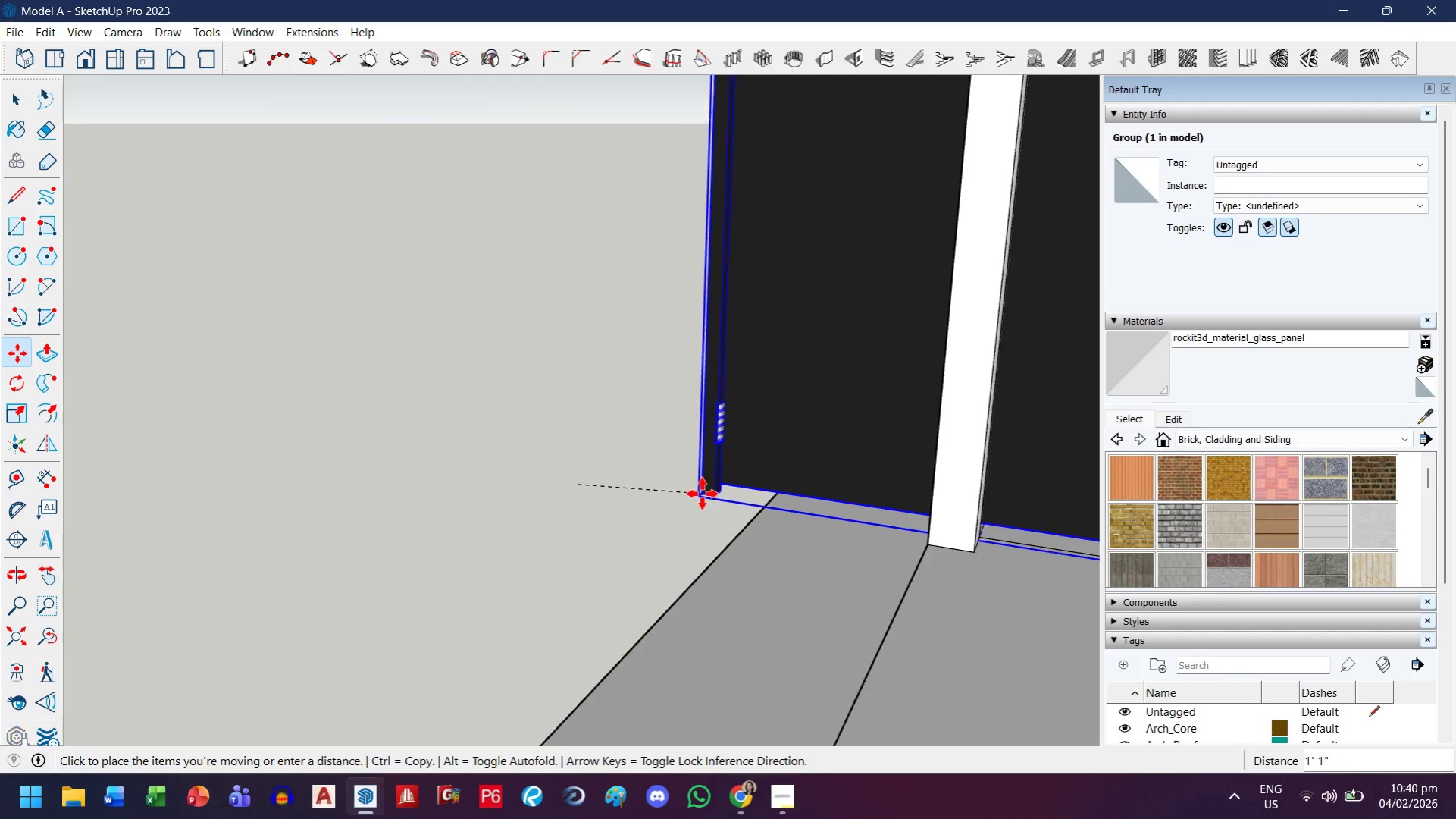 
key(H)
 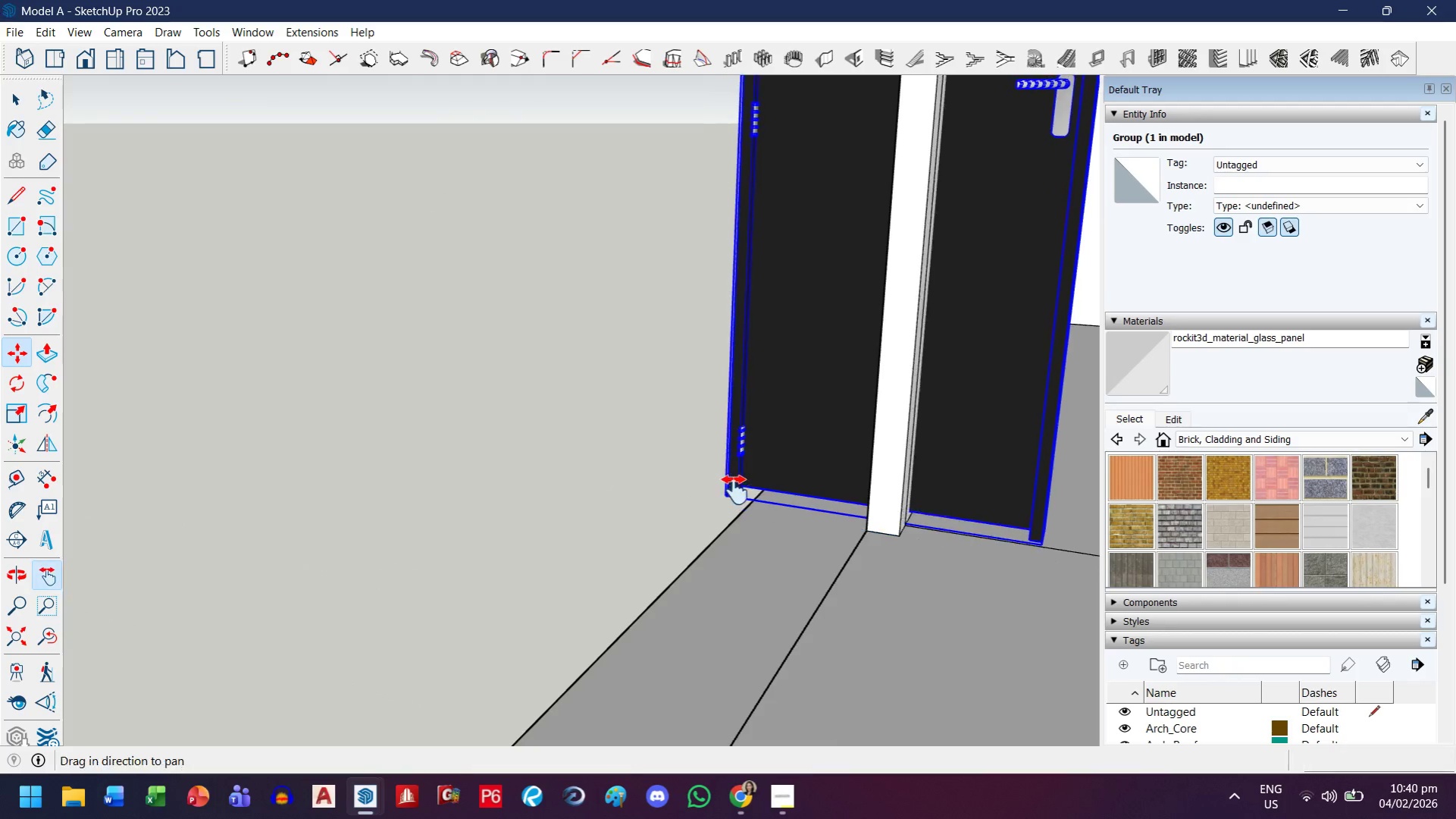 
left_click_drag(start_coordinate=[731, 490], to_coordinate=[581, 499])
 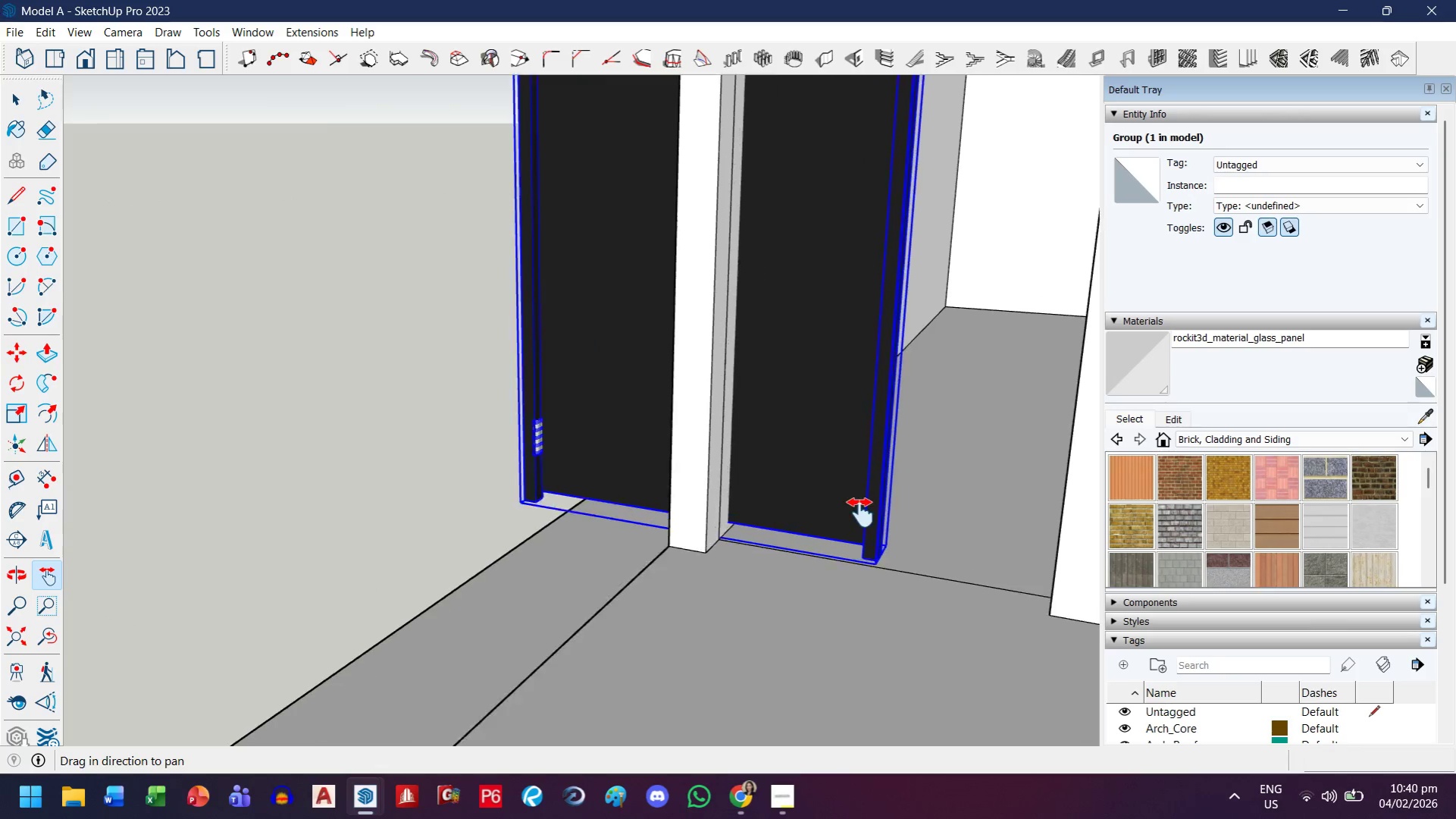 
scroll: coordinate [702, 494], scroll_direction: down, amount: 4.0
 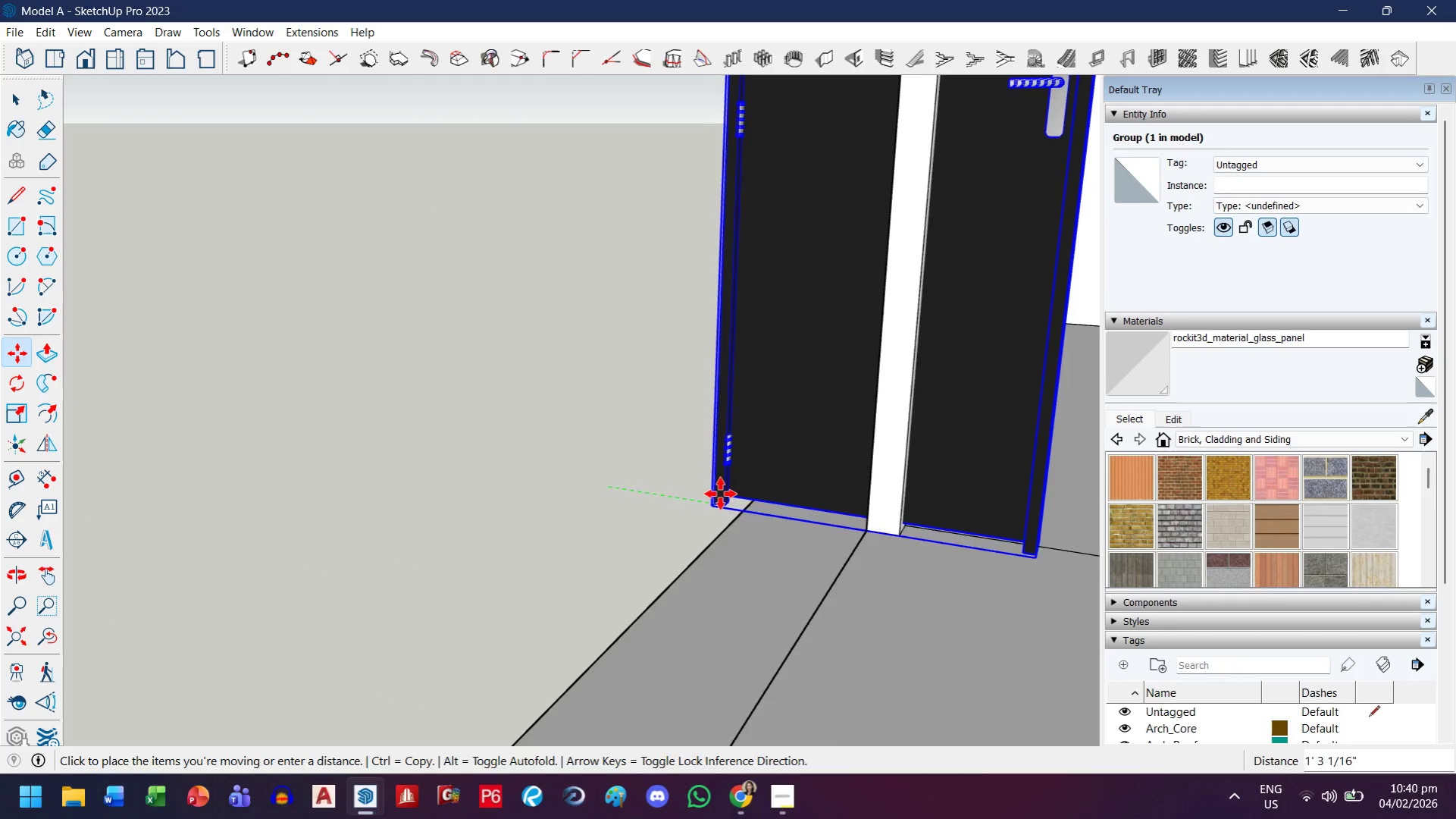 
key(Escape)
 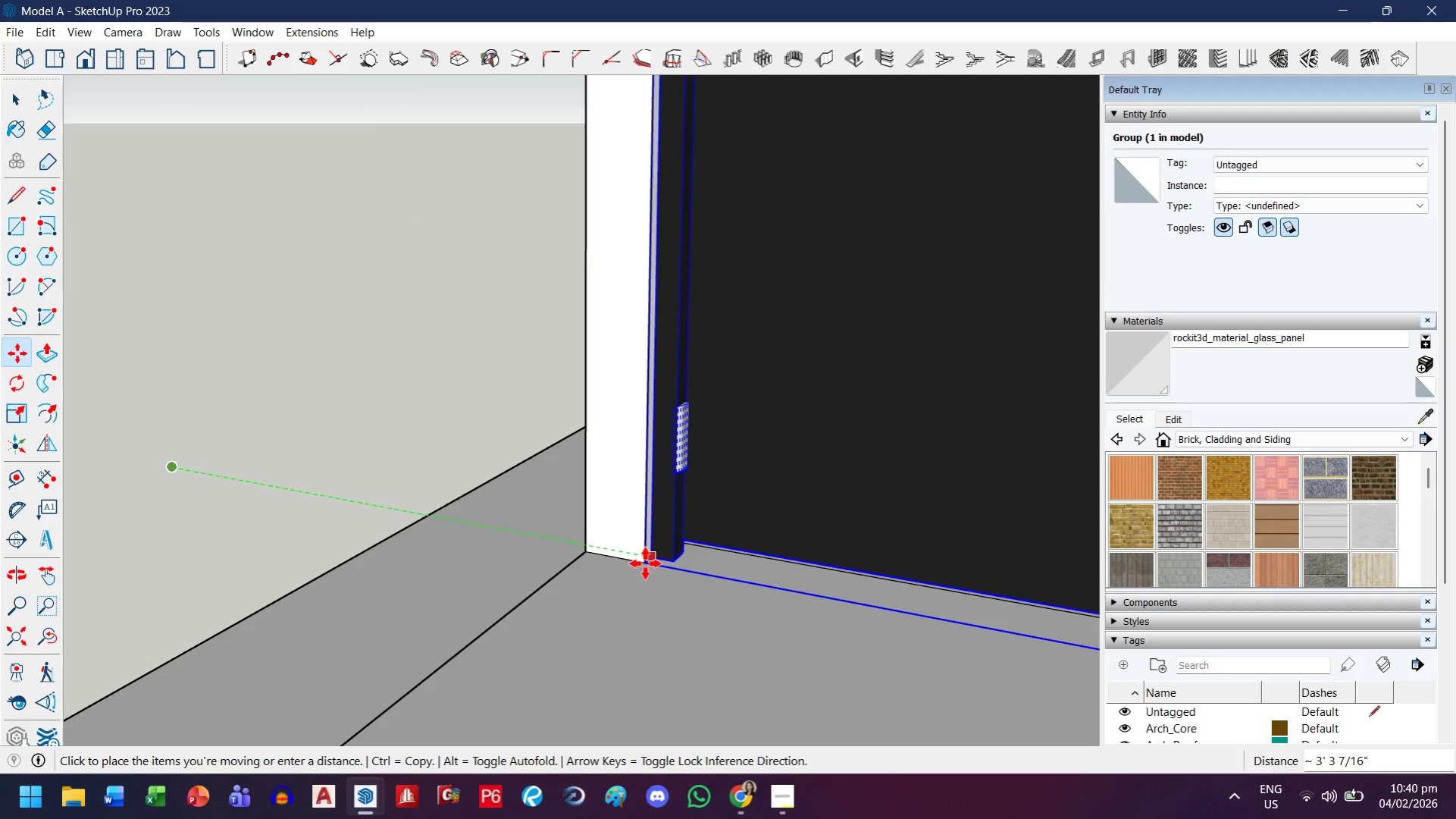 
scroll: coordinate [739, 560], scroll_direction: up, amount: 7.0
 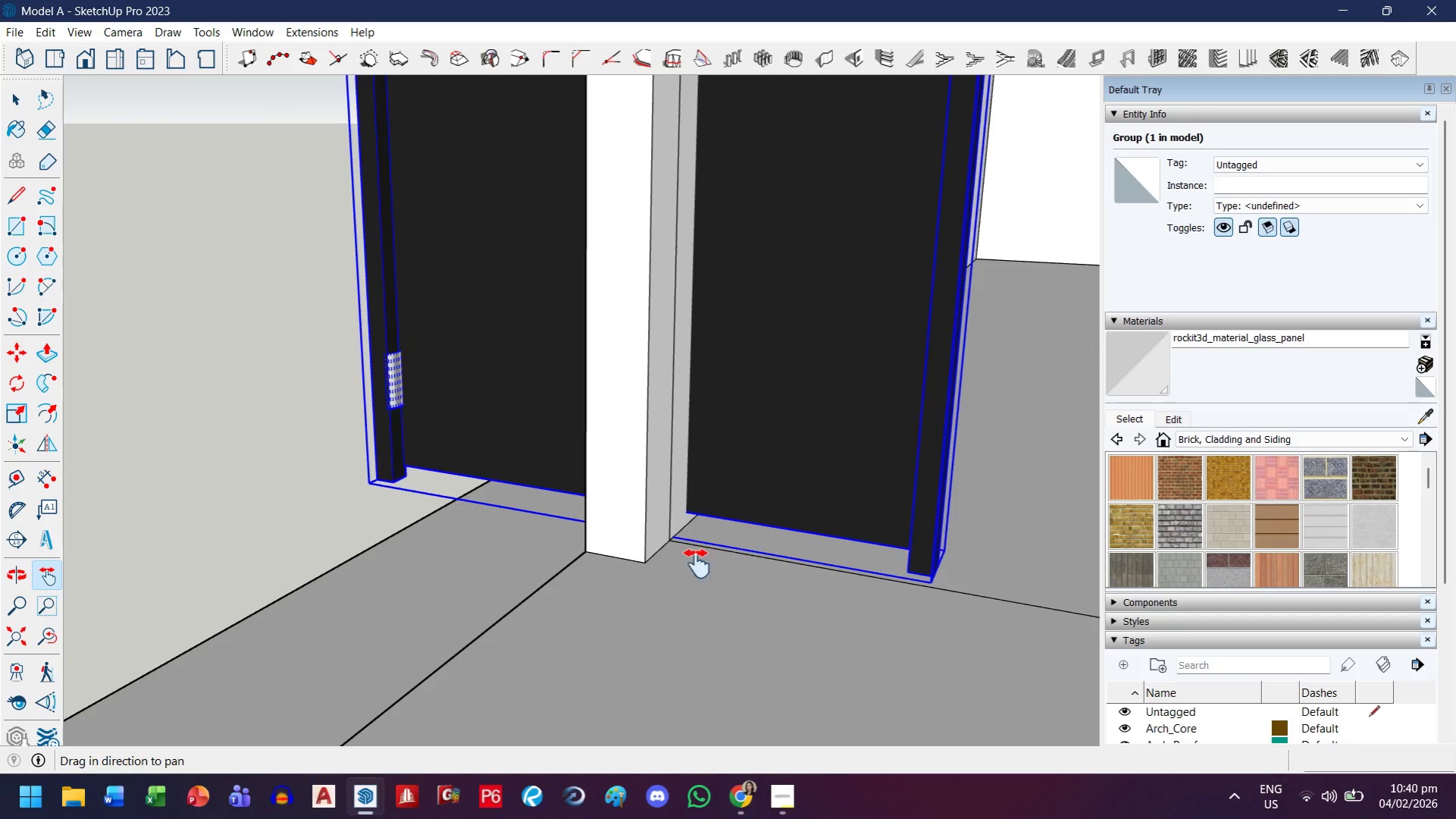 
left_click([645, 563])
 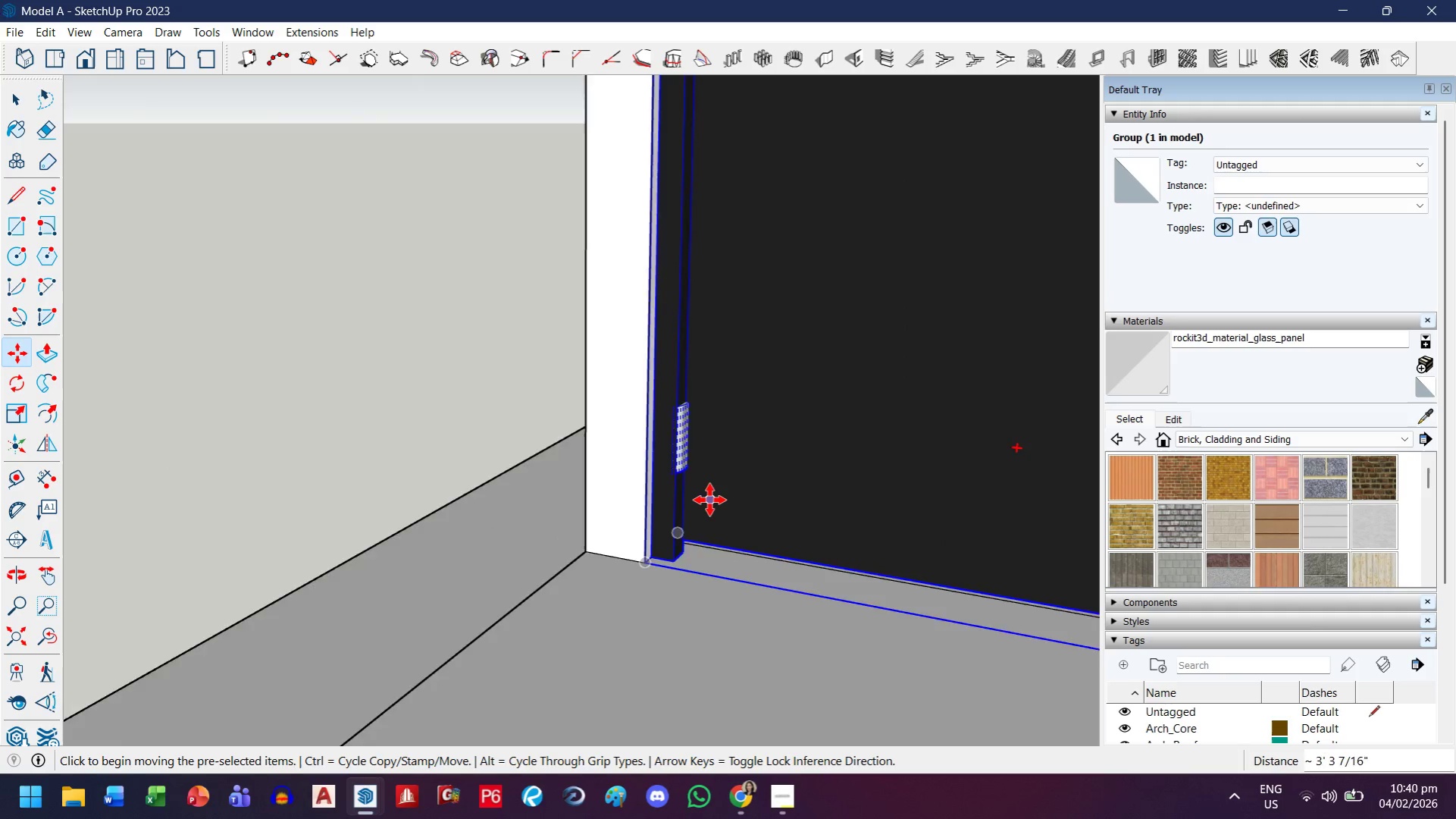 
scroll: coordinate [709, 503], scroll_direction: down, amount: 8.0
 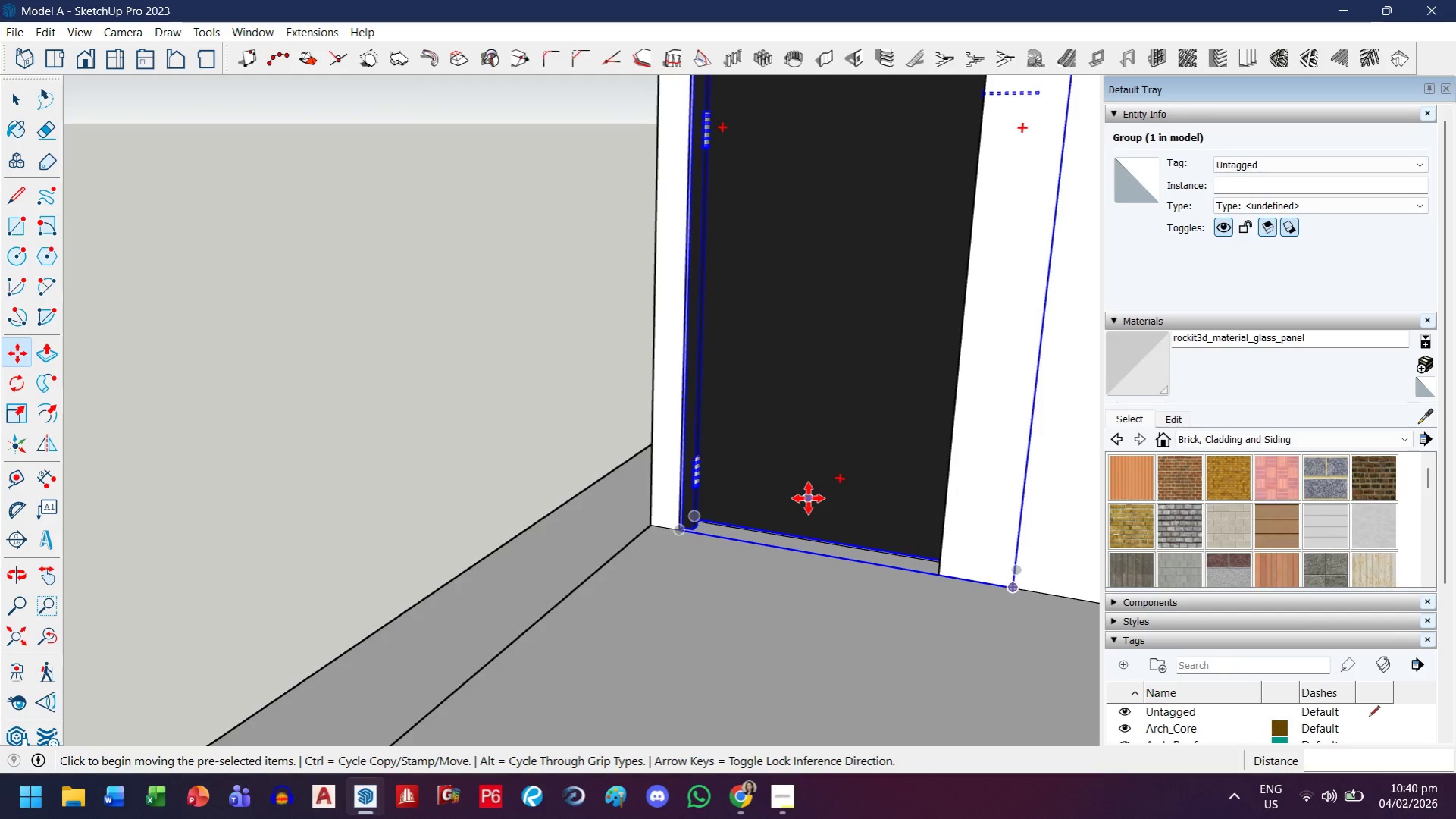 
key(S)
 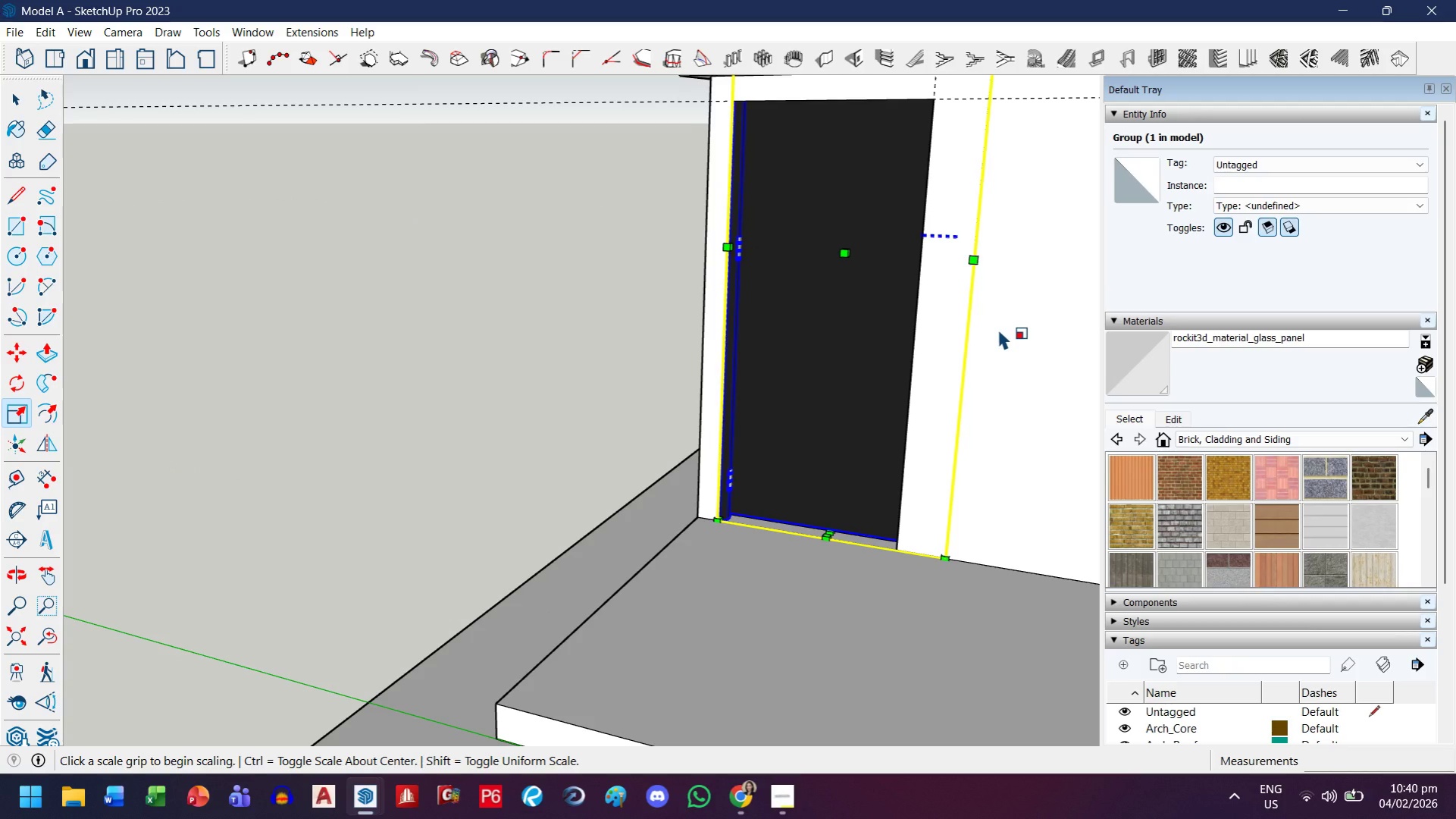 
scroll: coordinate [808, 499], scroll_direction: down, amount: 4.0
 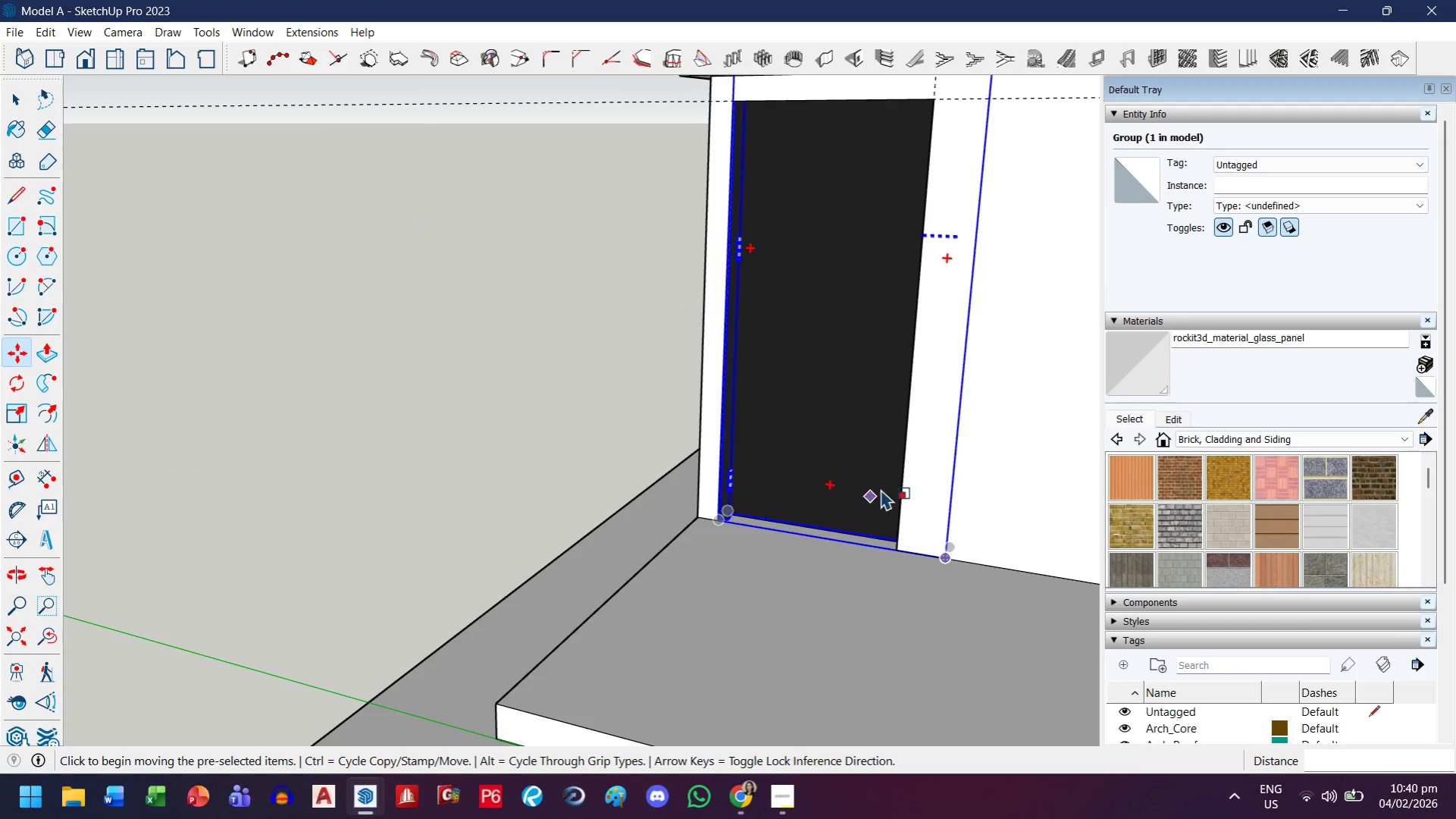 
key(K)
 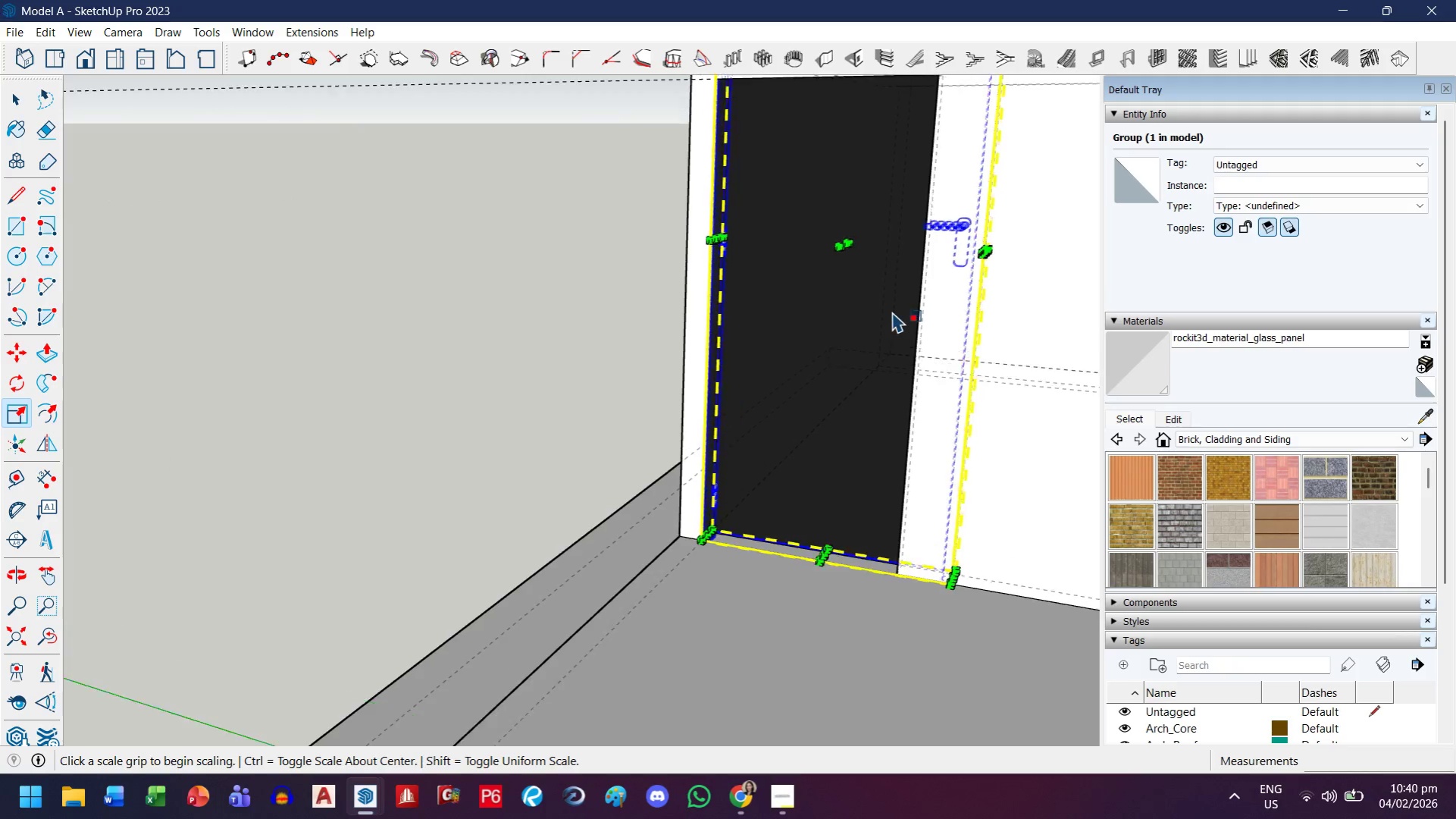 
scroll: coordinate [893, 310], scroll_direction: up, amount: 3.0
 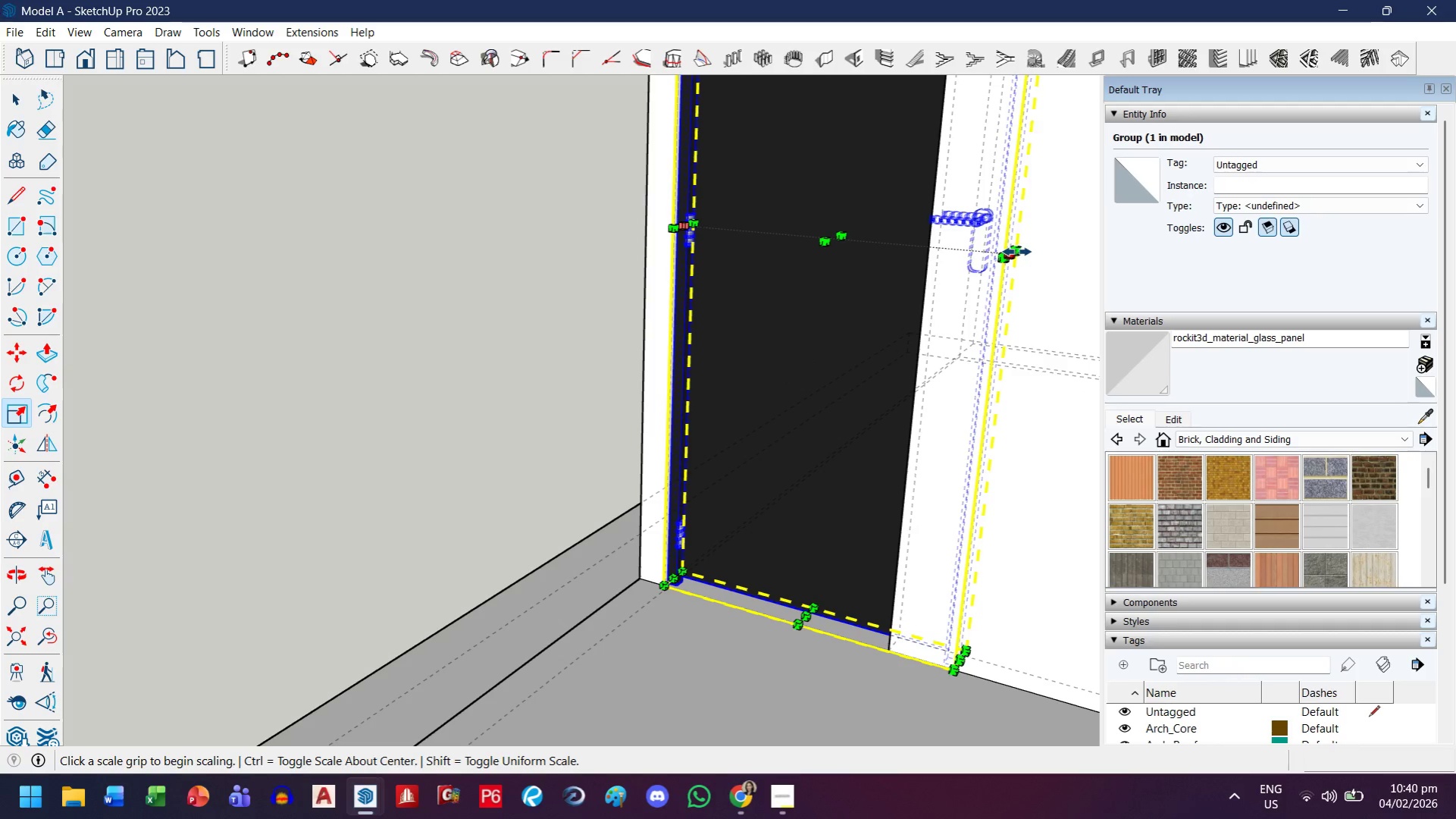 
left_click([1016, 252])
 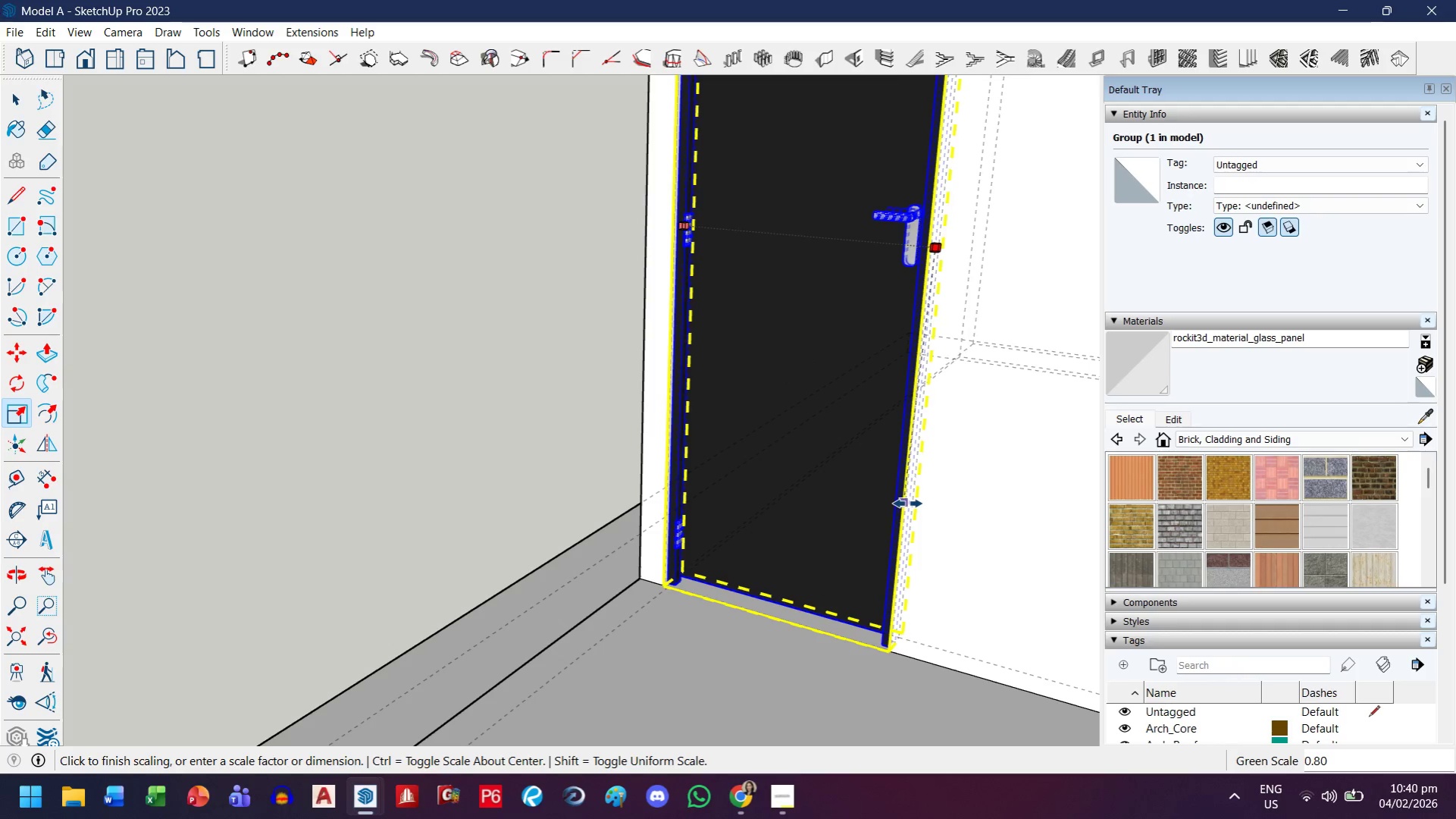 
key(H)
 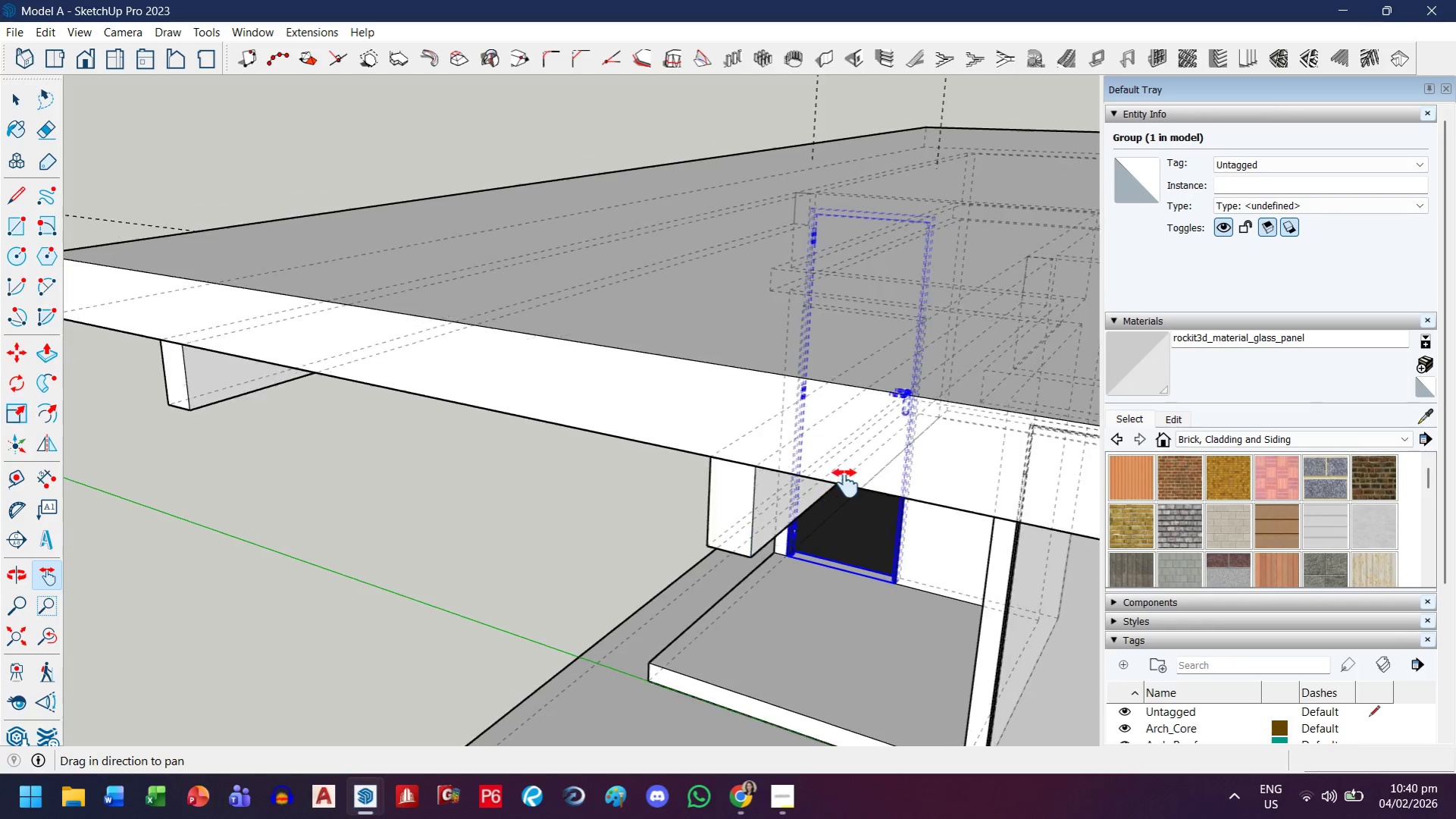 
left_click_drag(start_coordinate=[849, 466], to_coordinate=[842, 502])
 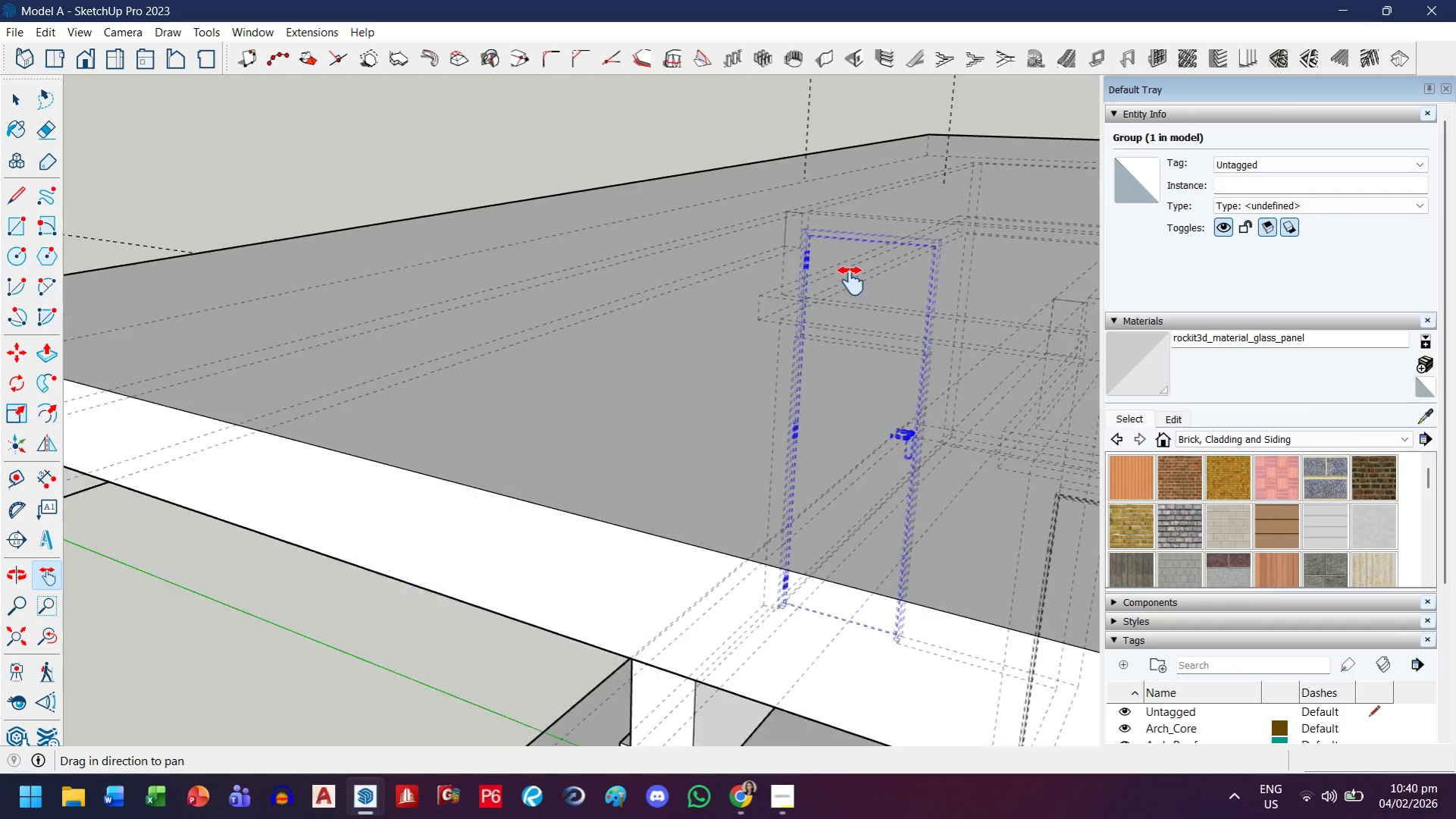 
scroll: coordinate [907, 510], scroll_direction: down, amount: 9.0
 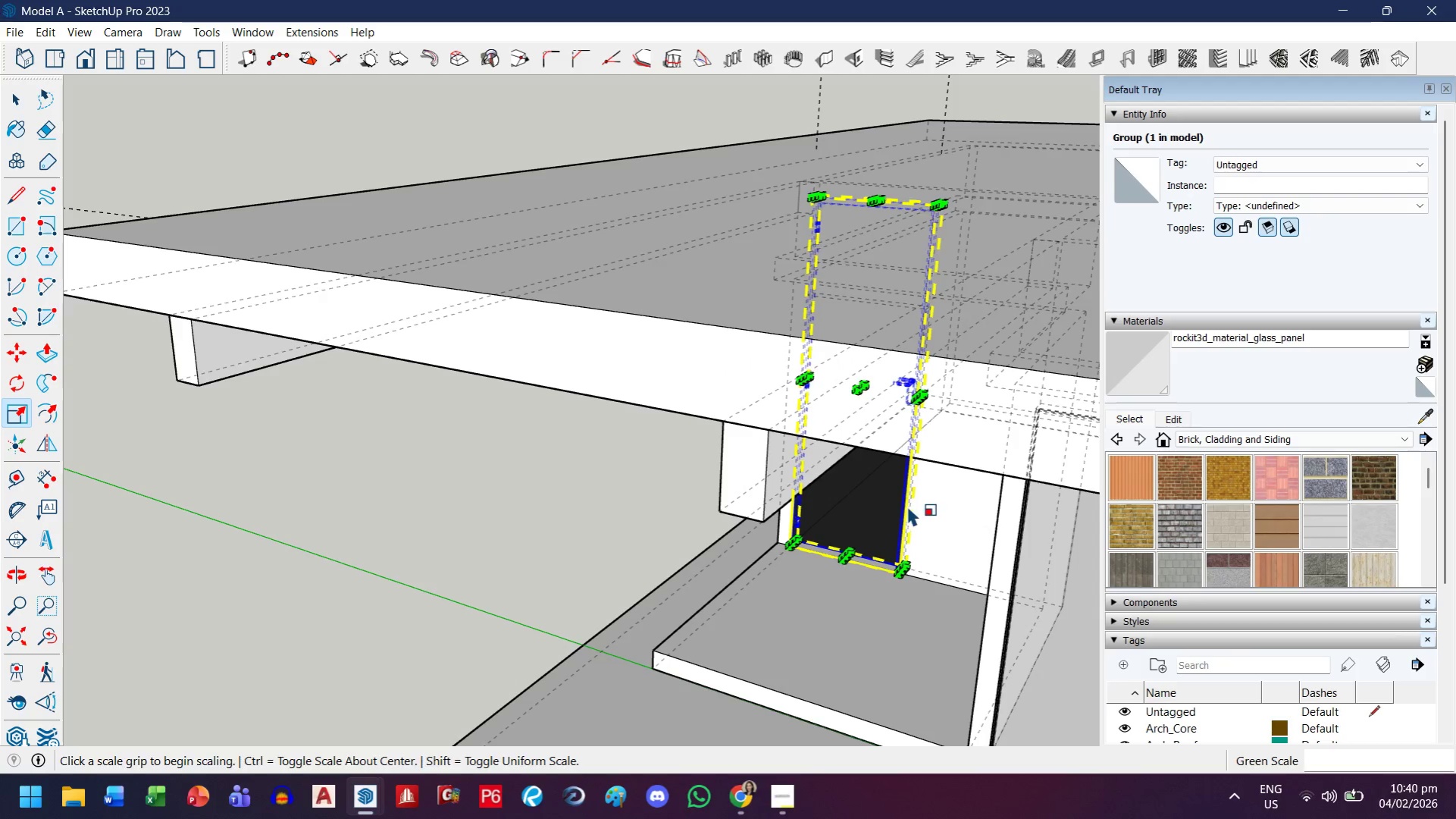 
key(Escape)
 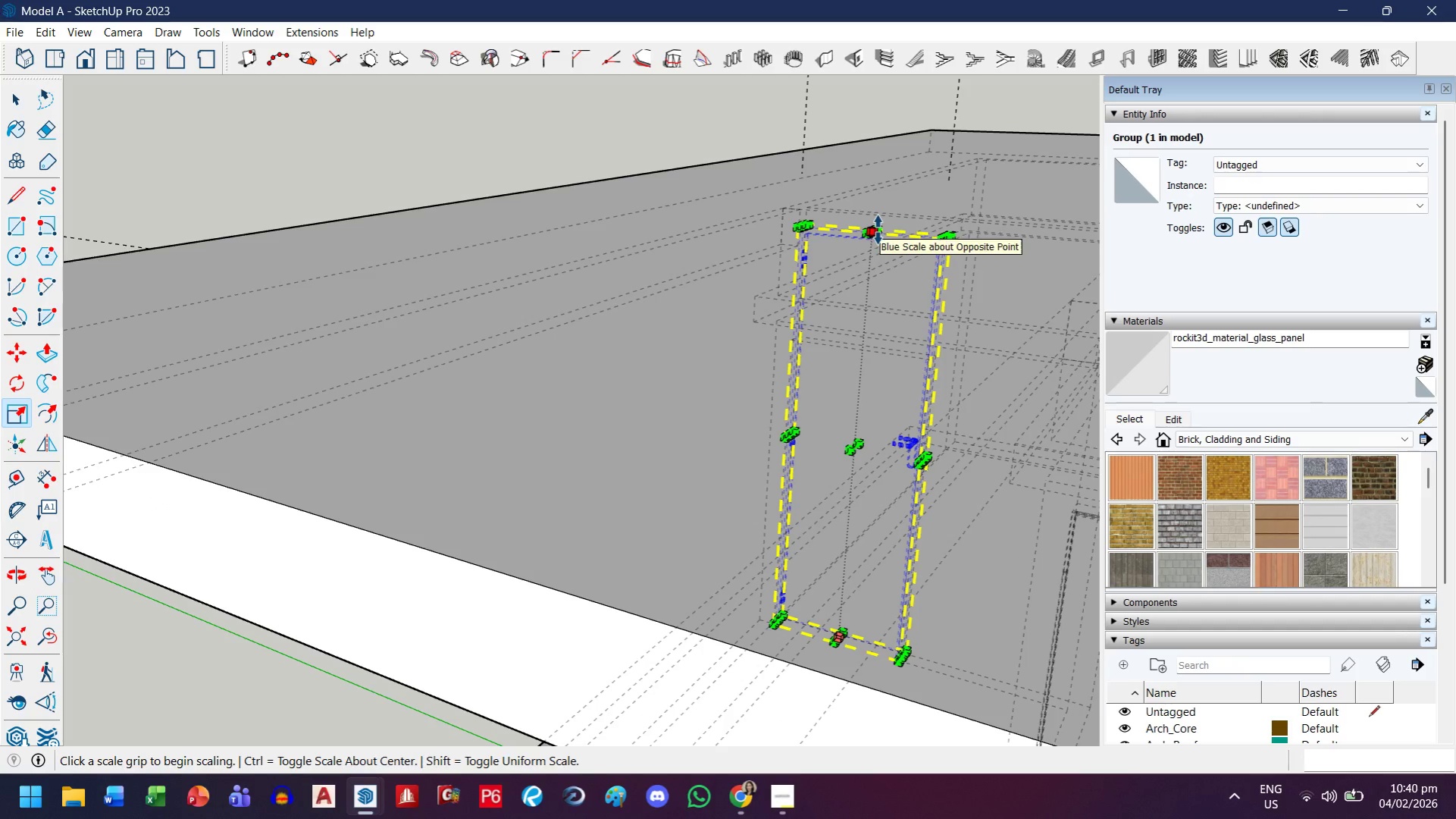 
scroll: coordinate [850, 281], scroll_direction: up, amount: 3.0
 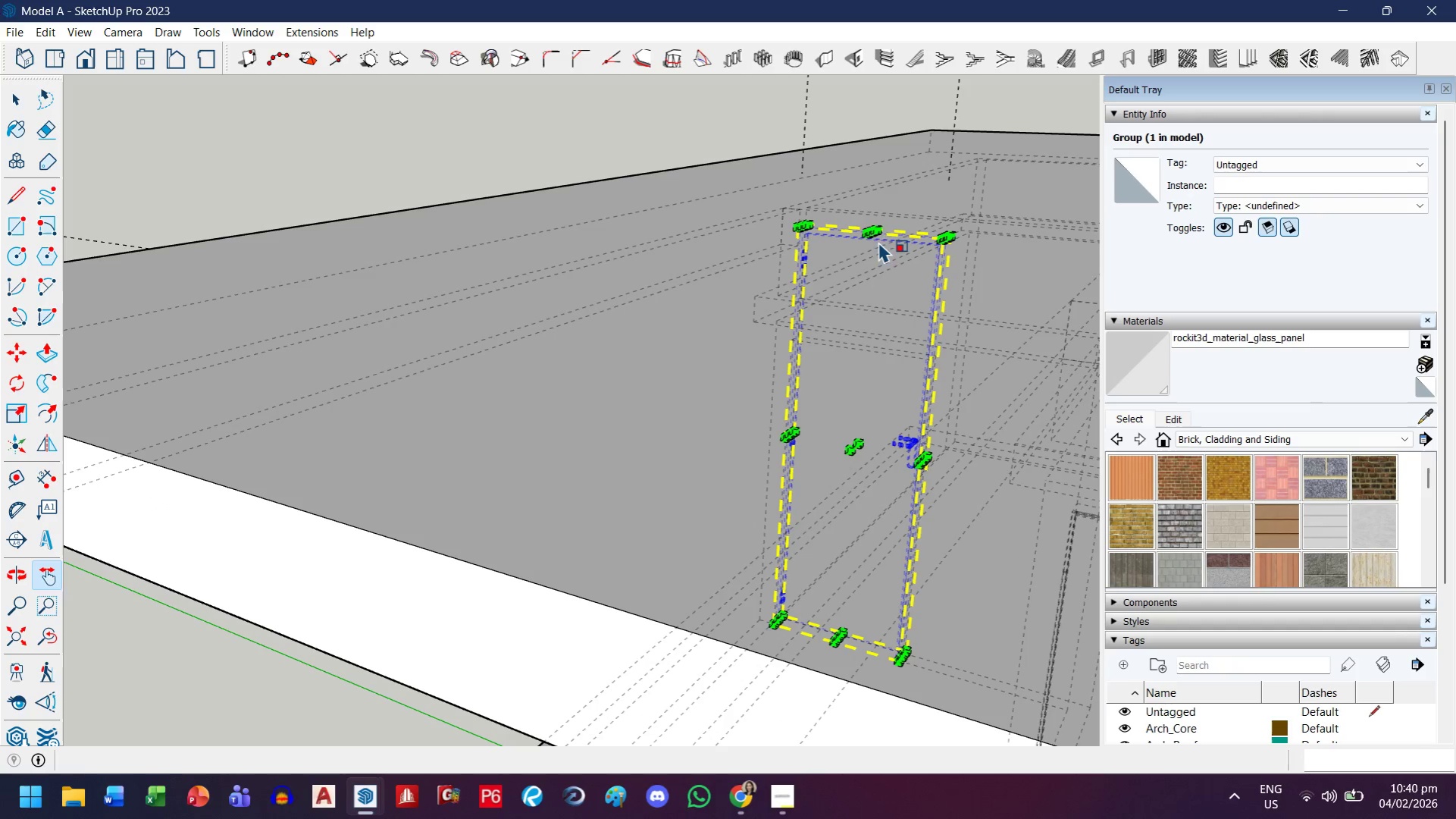 
left_click([878, 230])
 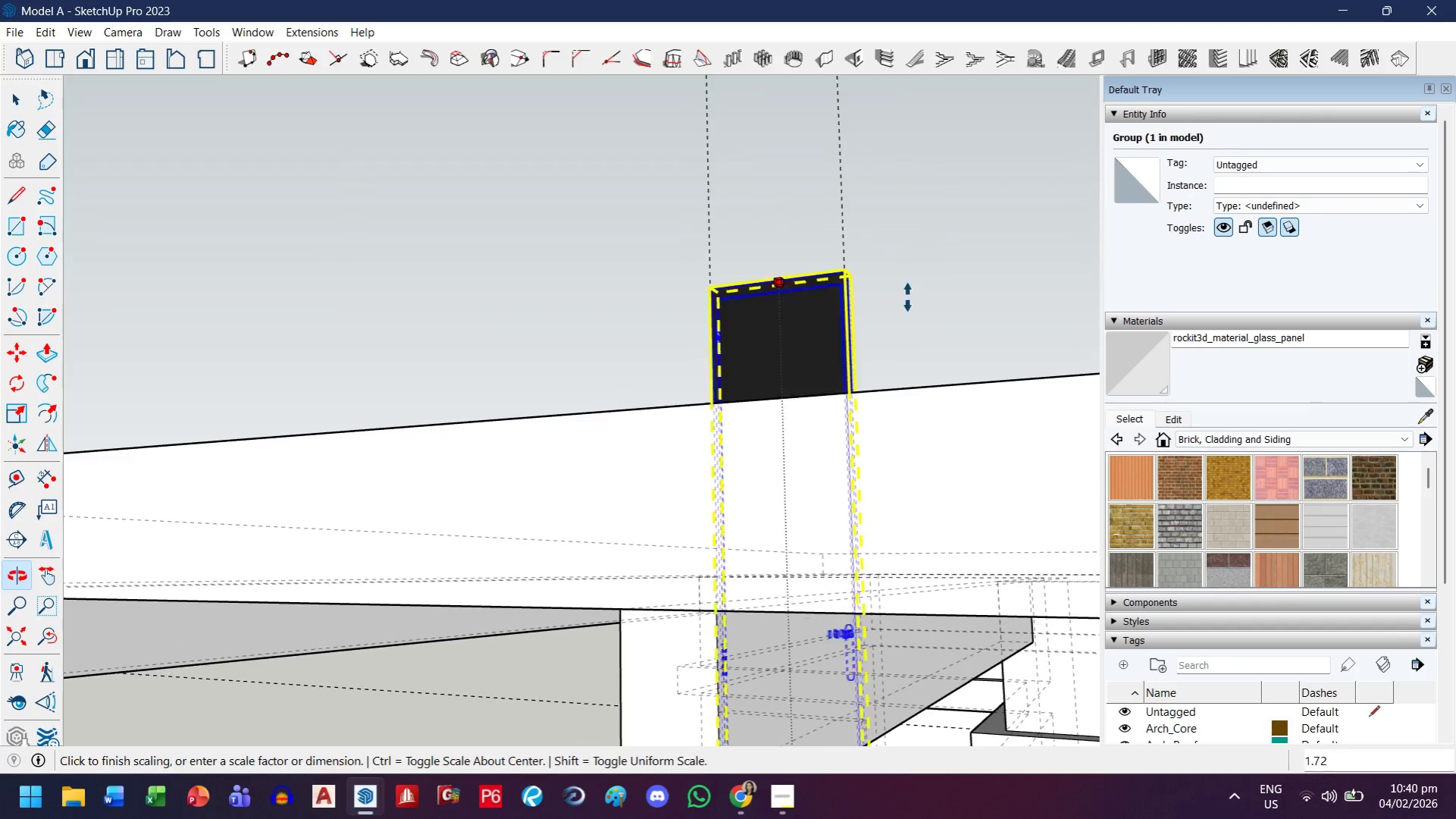 
key(H)
 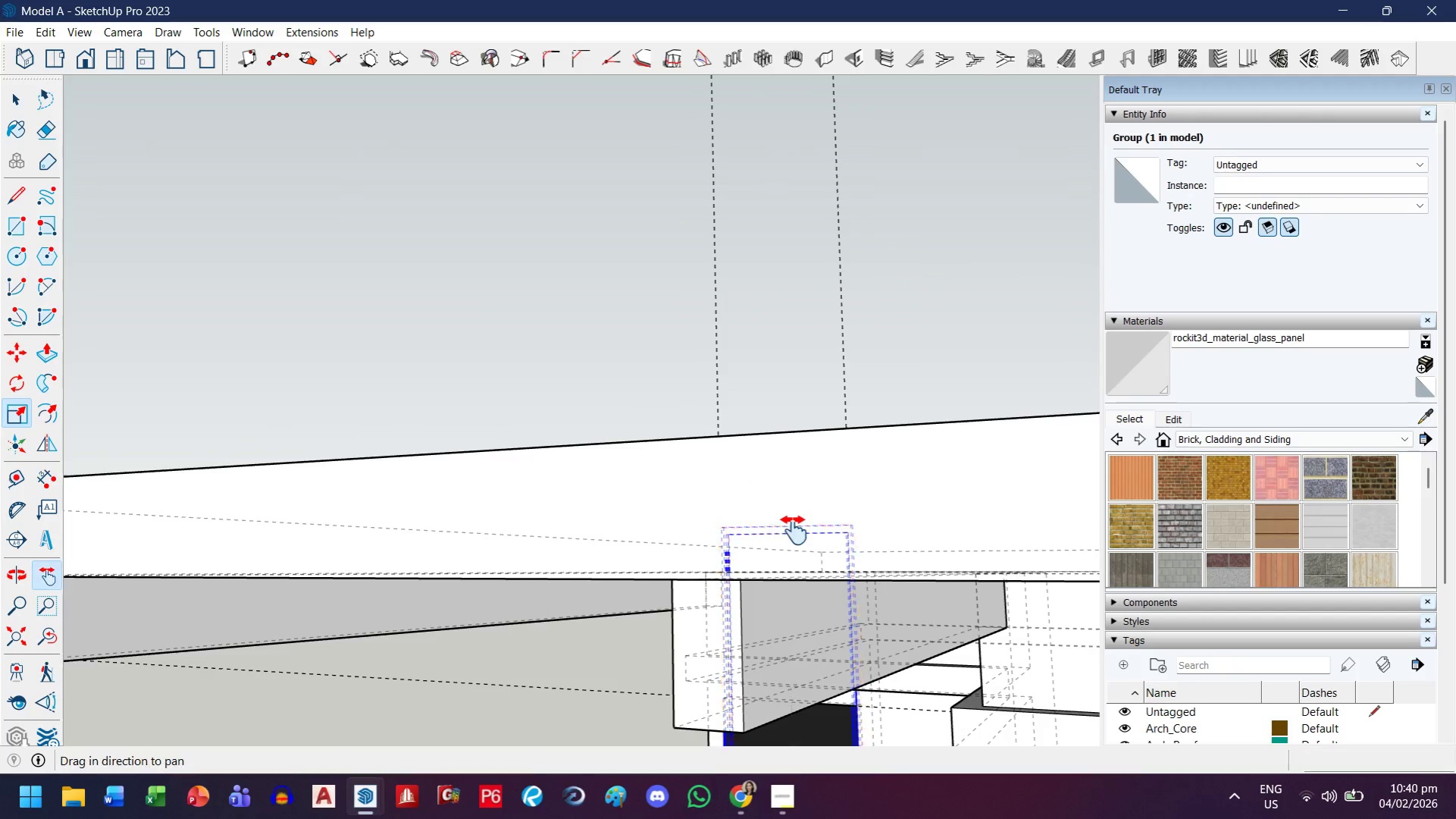 
left_click_drag(start_coordinate=[794, 530], to_coordinate=[853, 399])
 